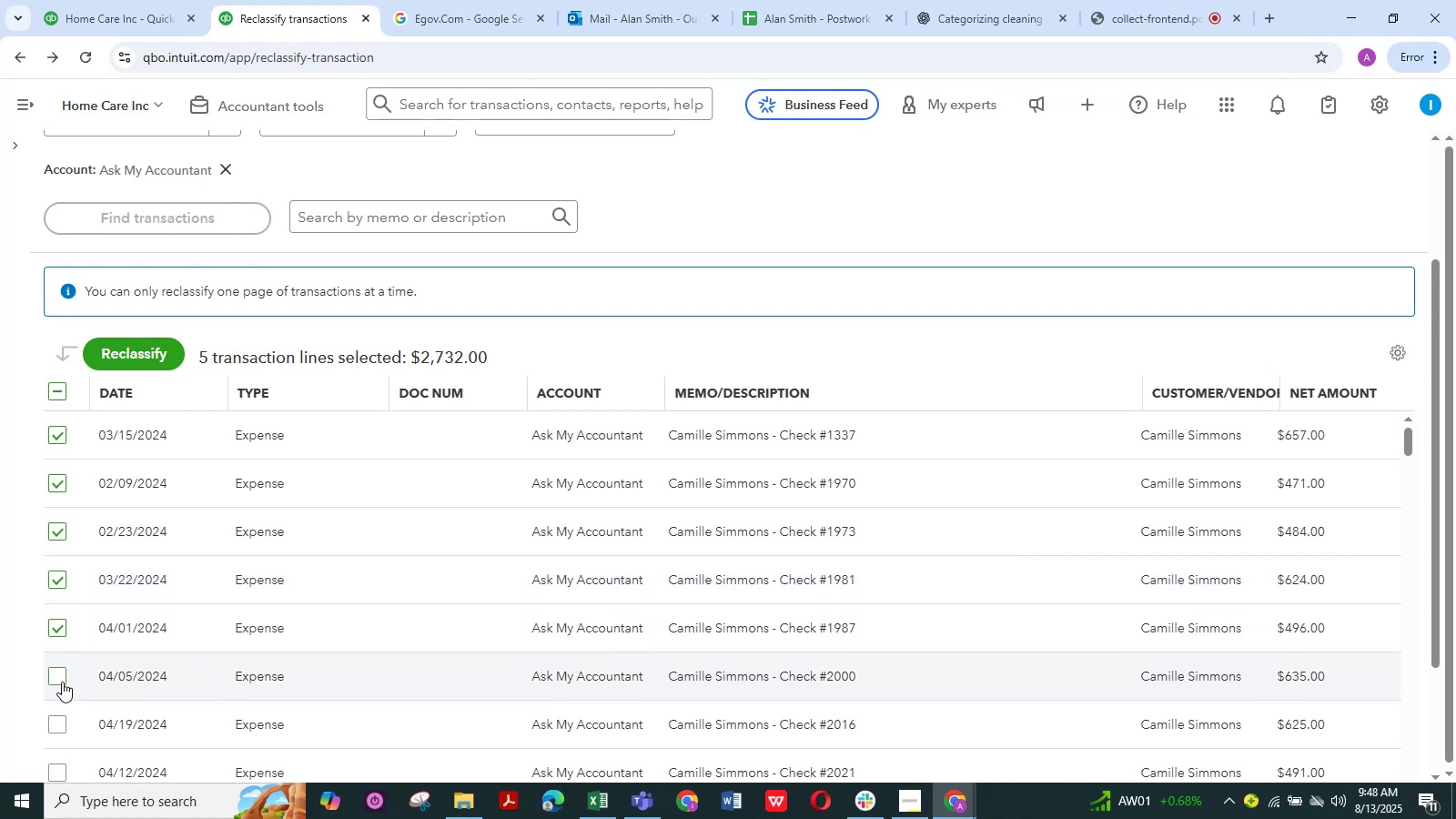 
left_click([62, 682])
 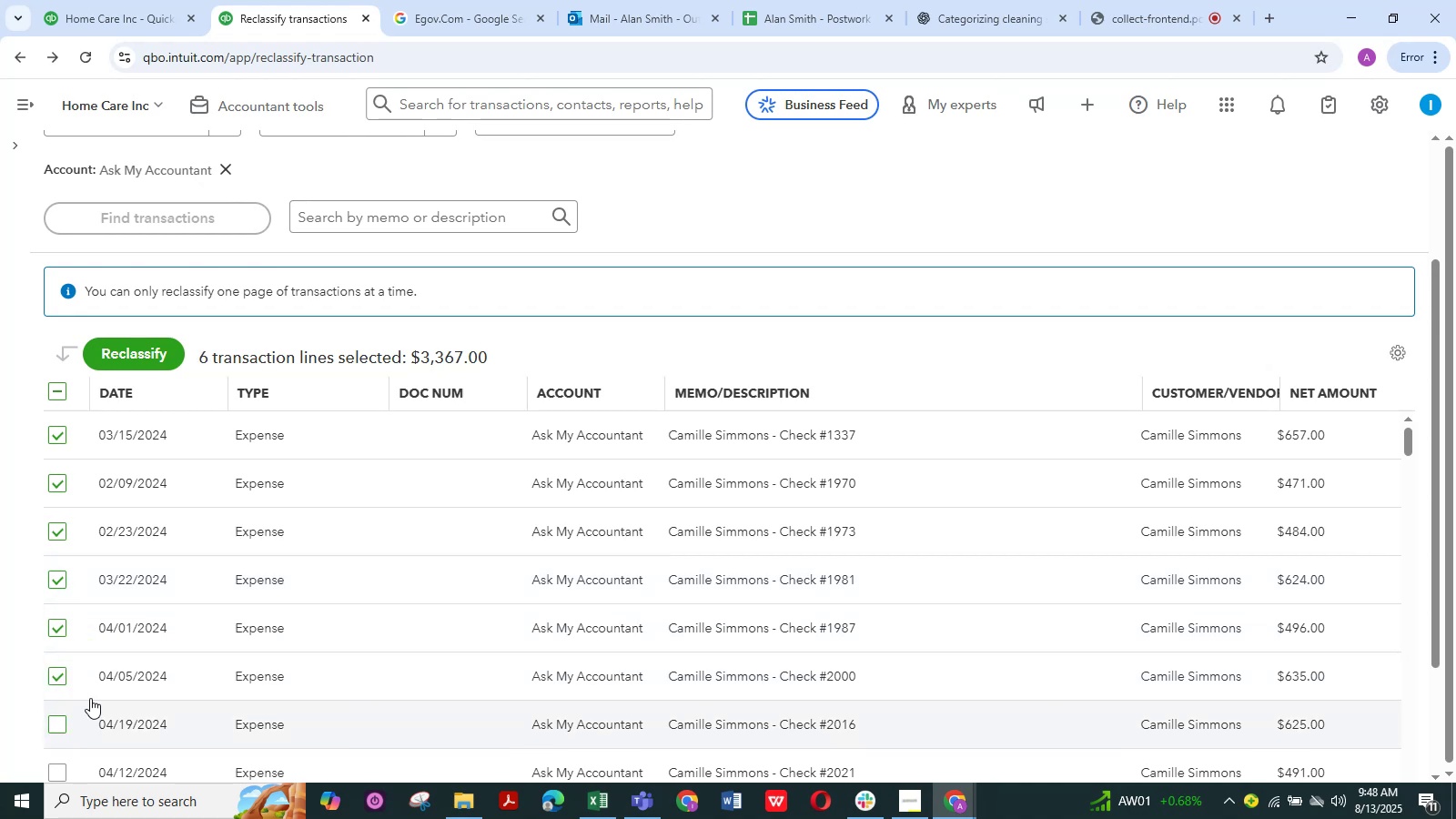 
scroll: coordinate [170, 599], scroll_direction: down, amount: 2.0
 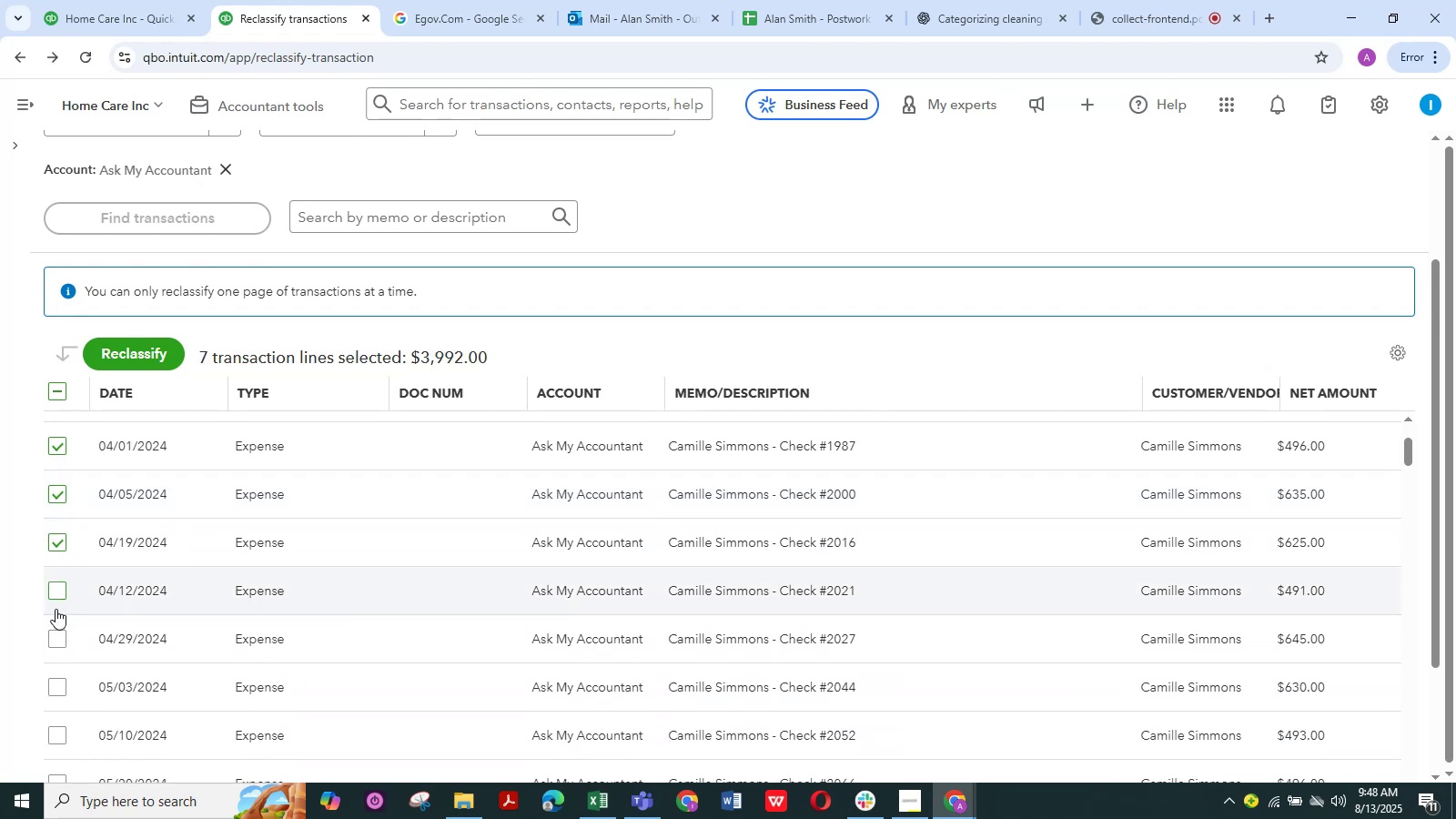 
left_click([56, 640])
 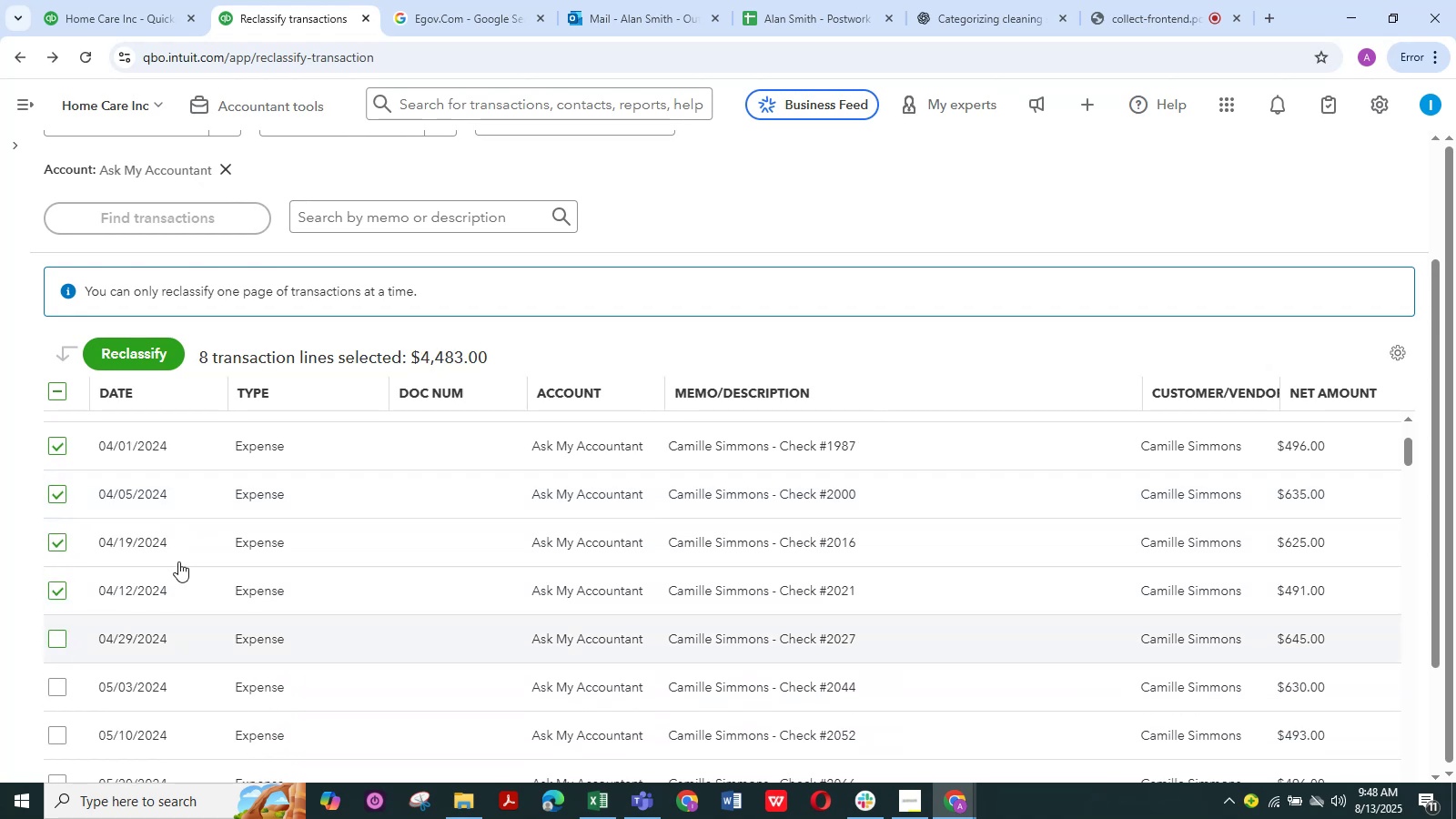 
scroll: coordinate [178, 561], scroll_direction: down, amount: 2.0
 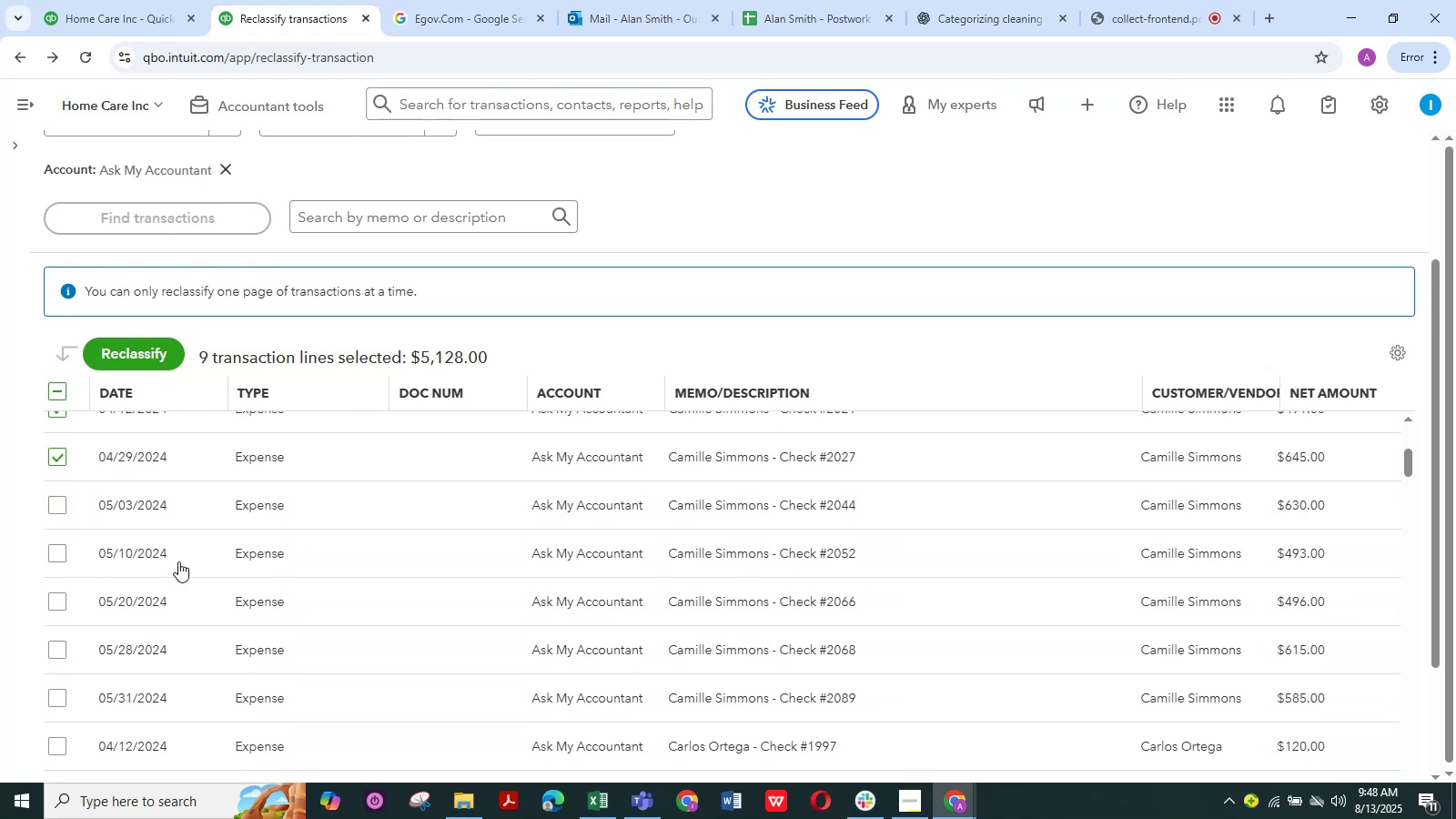 
scroll: coordinate [178, 561], scroll_direction: up, amount: 1.0
 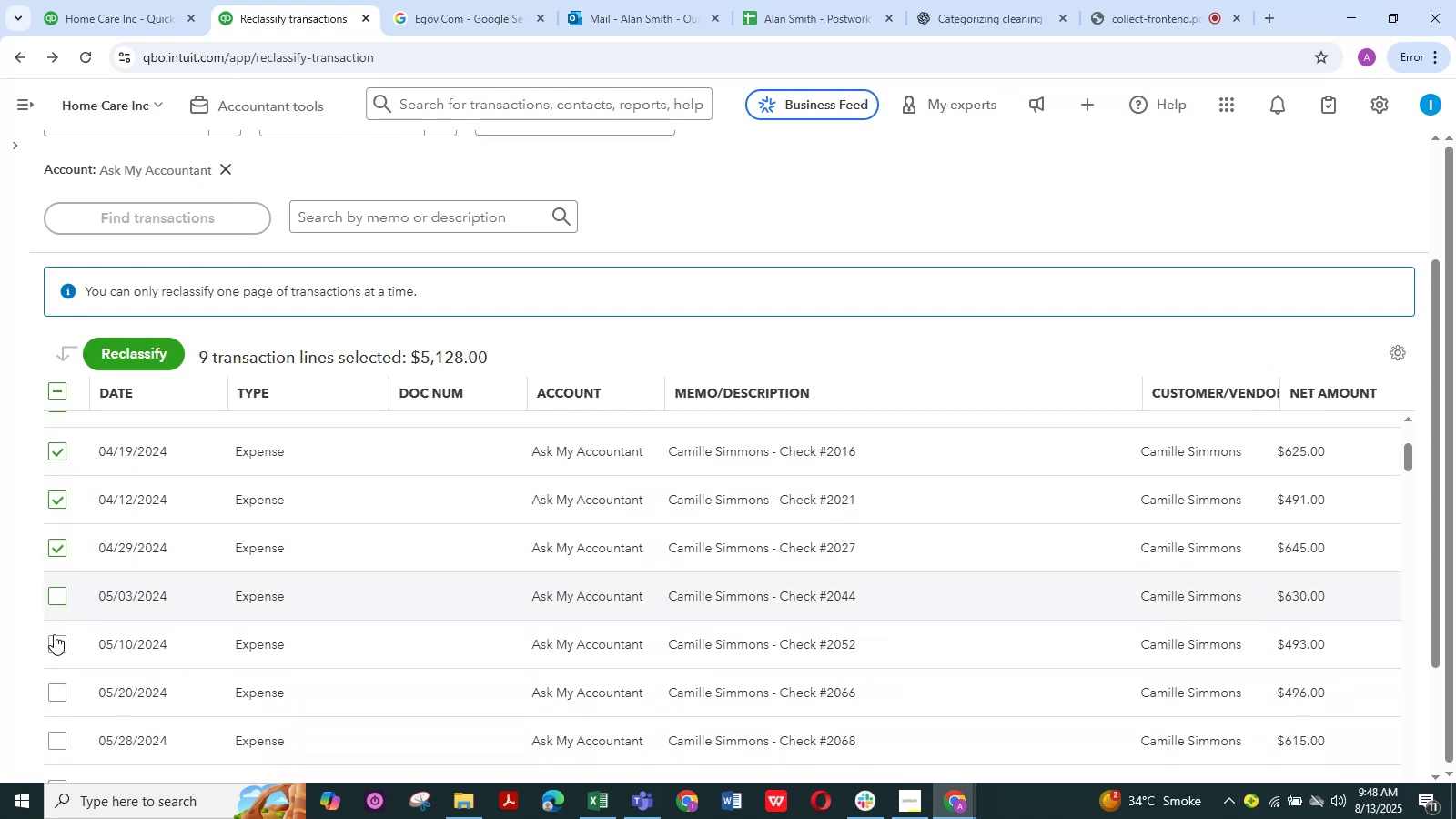 
left_click([54, 642])
 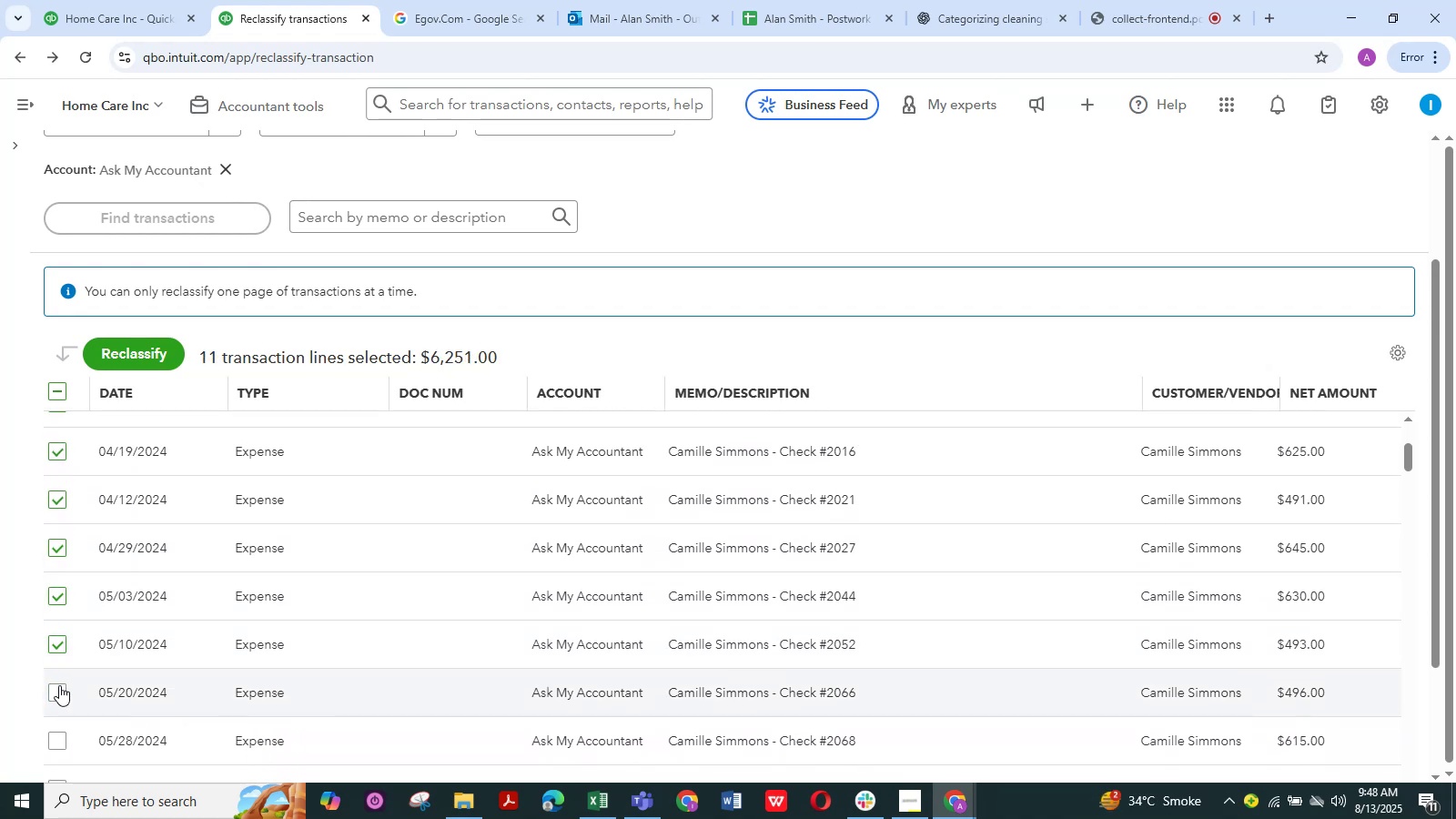 
left_click([59, 686])
 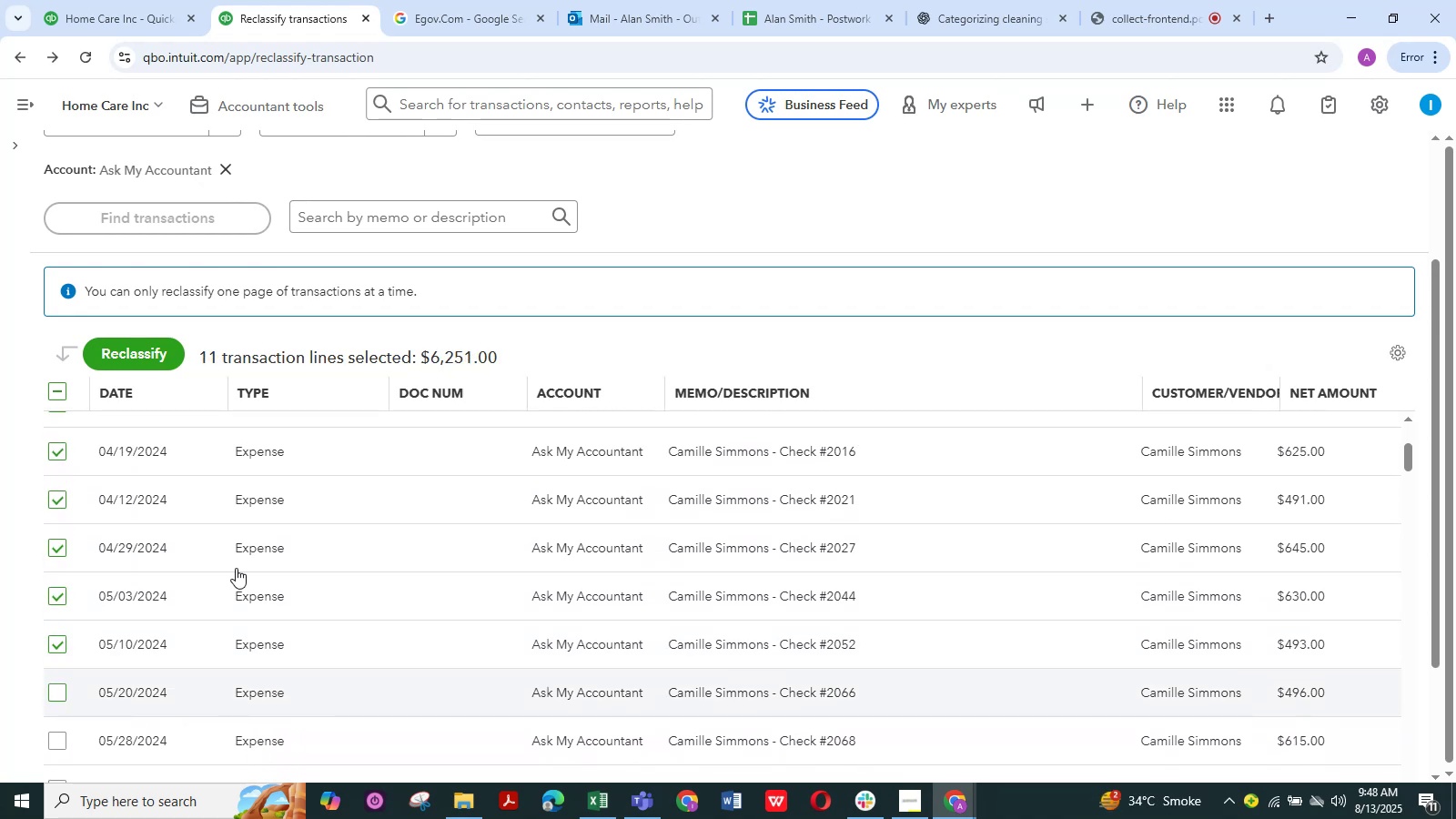 
scroll: coordinate [236, 563], scroll_direction: down, amount: 2.0
 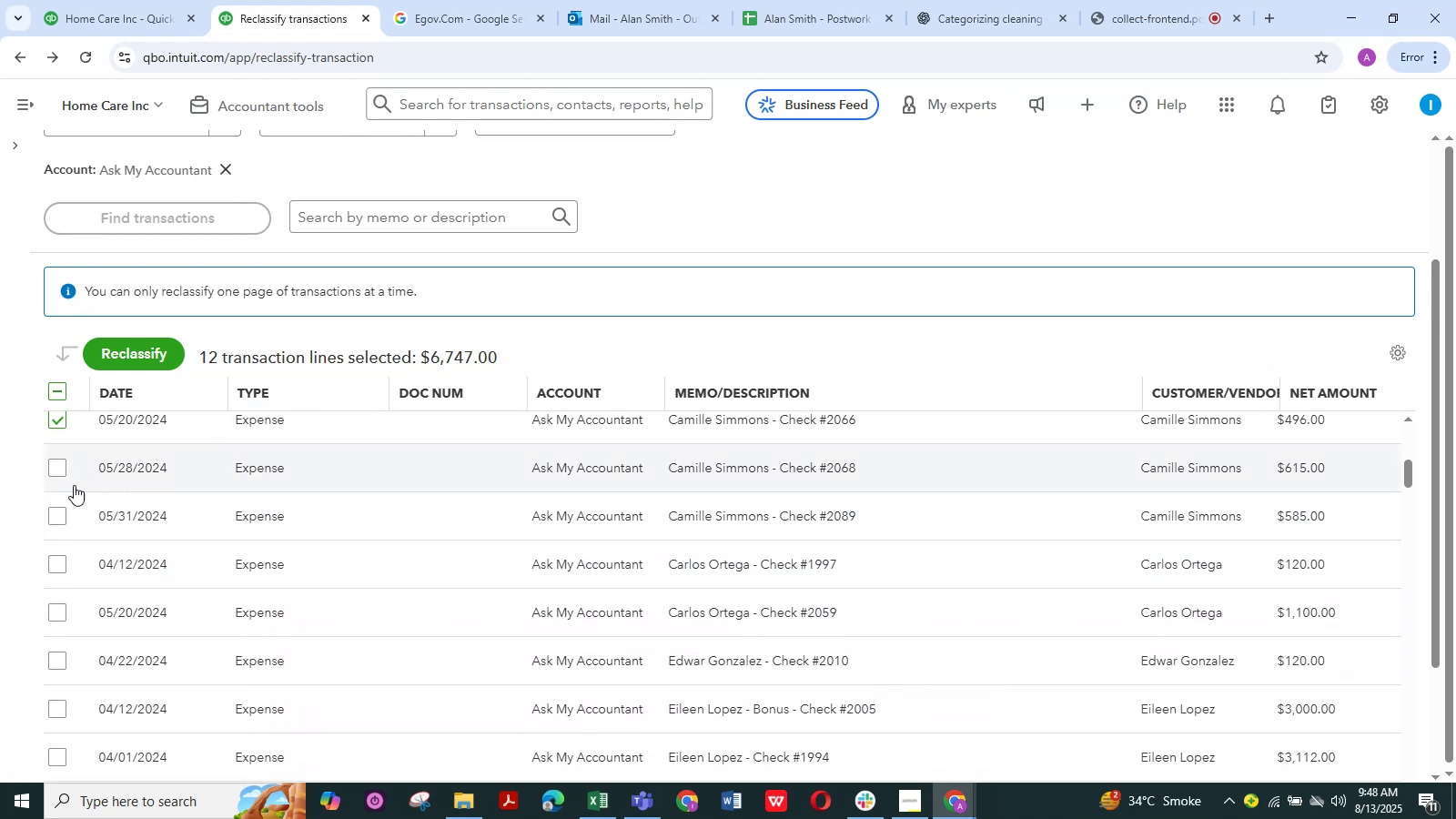 
left_click([69, 472])
 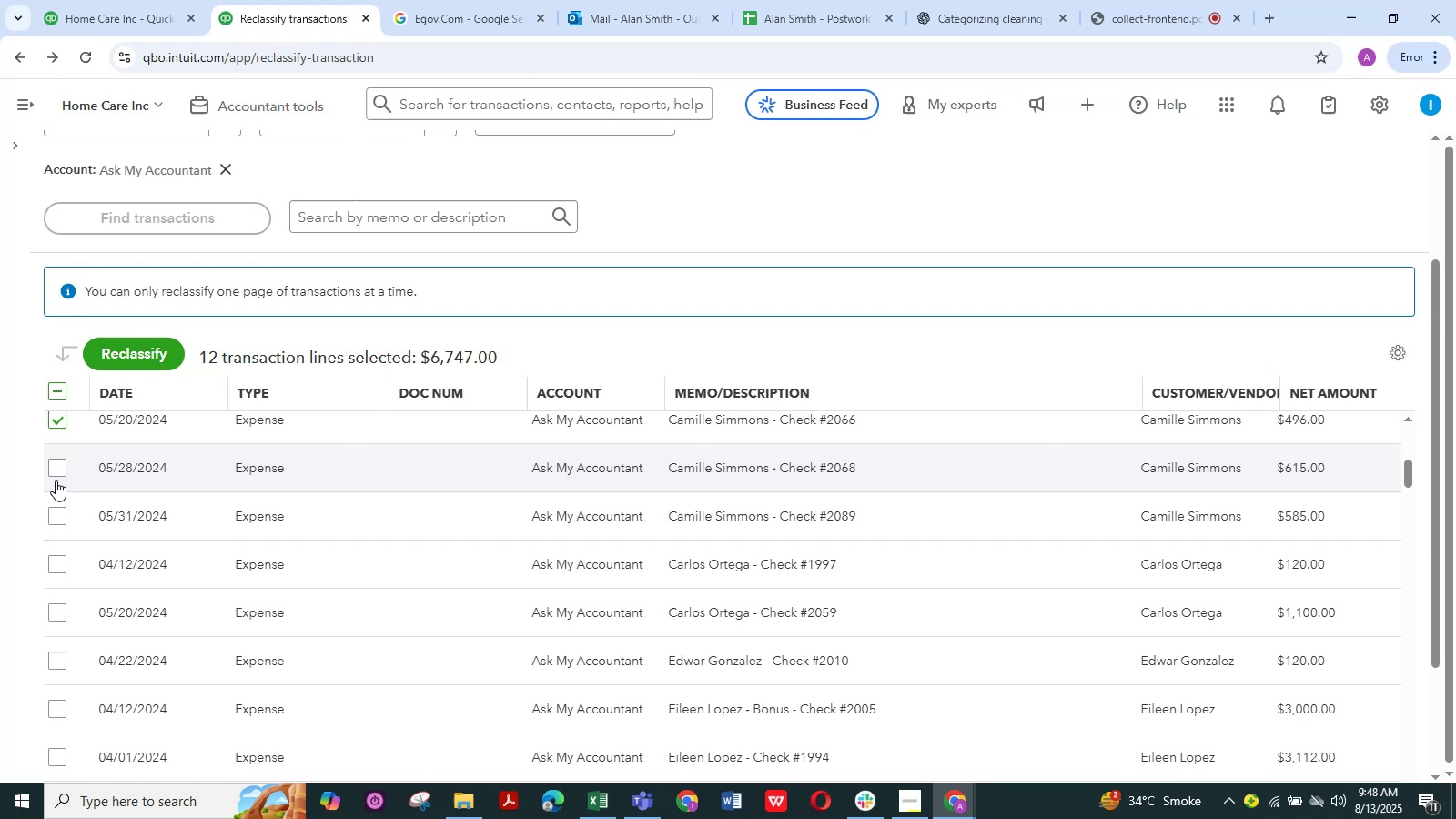 
left_click([56, 470])
 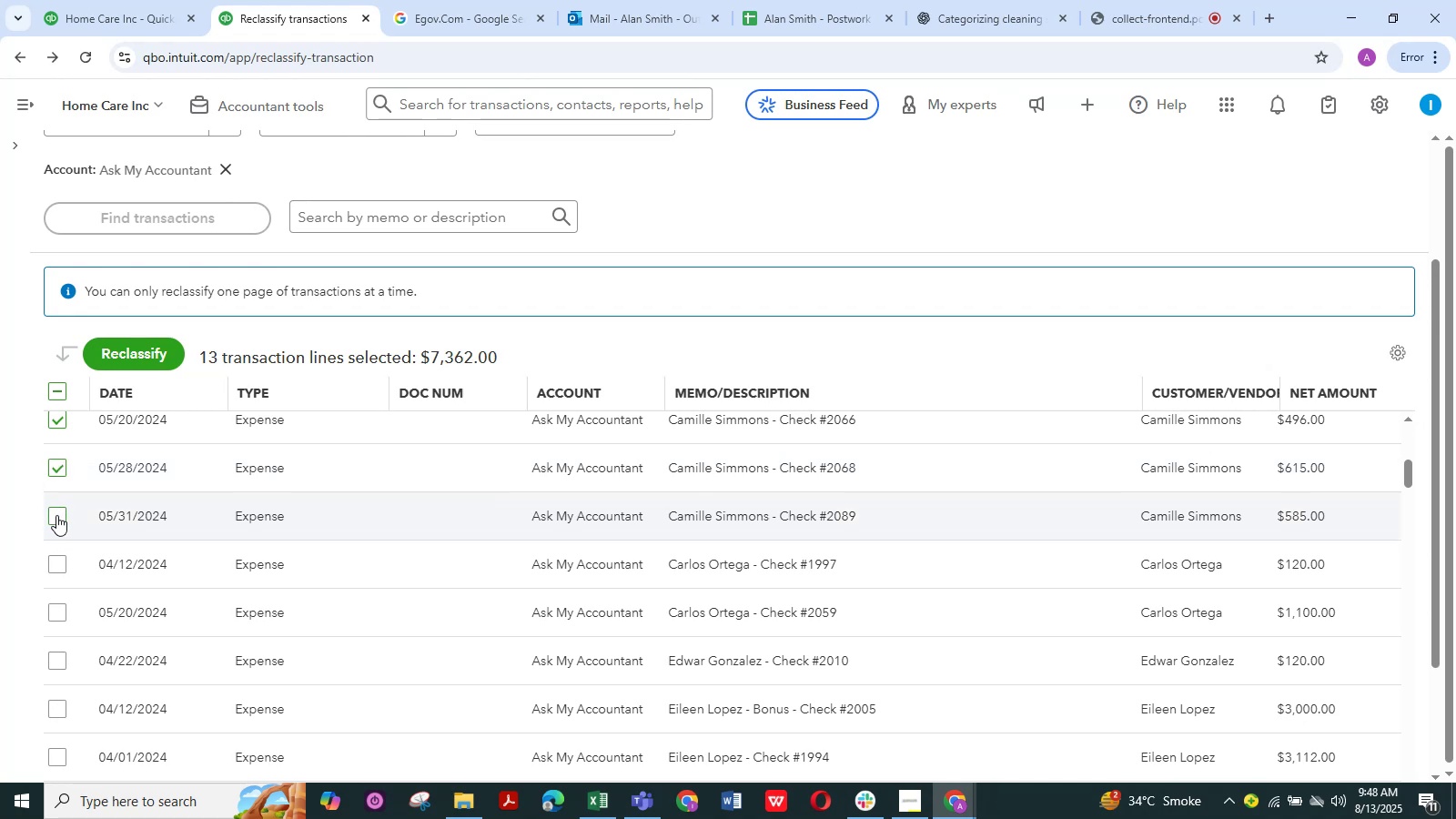 
left_click([56, 515])
 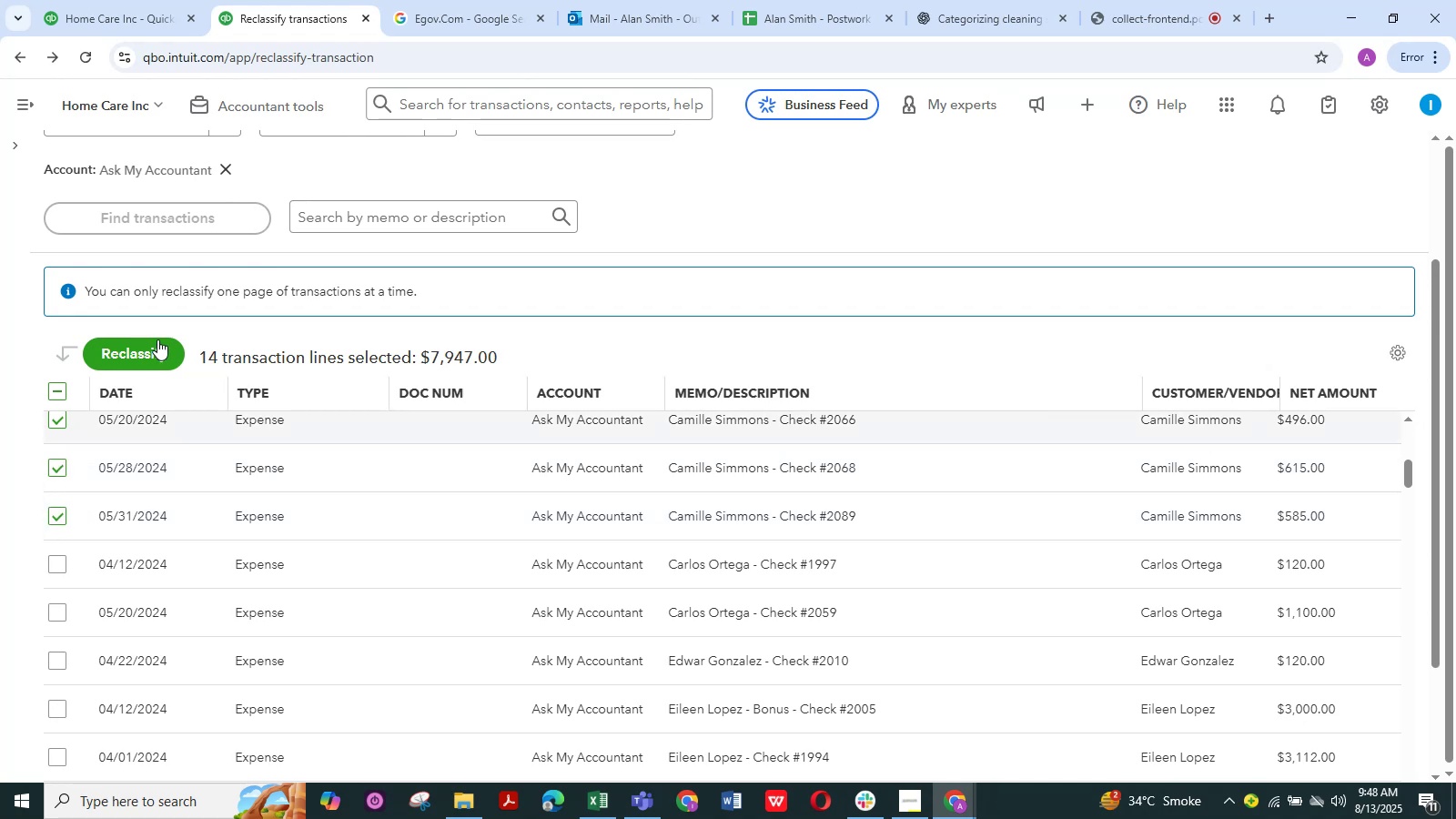 
left_click([157, 339])
 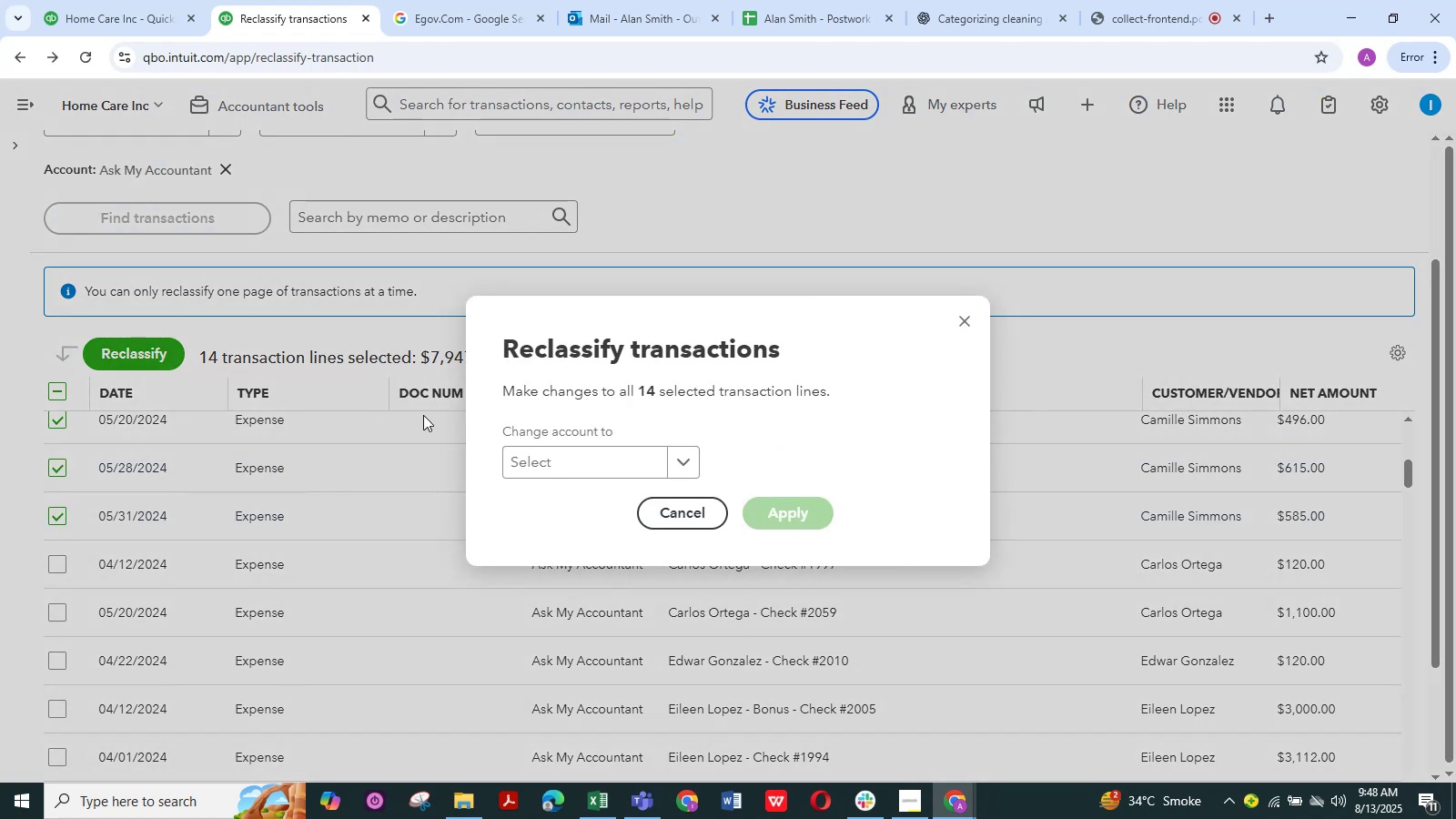 
left_click([572, 451])
 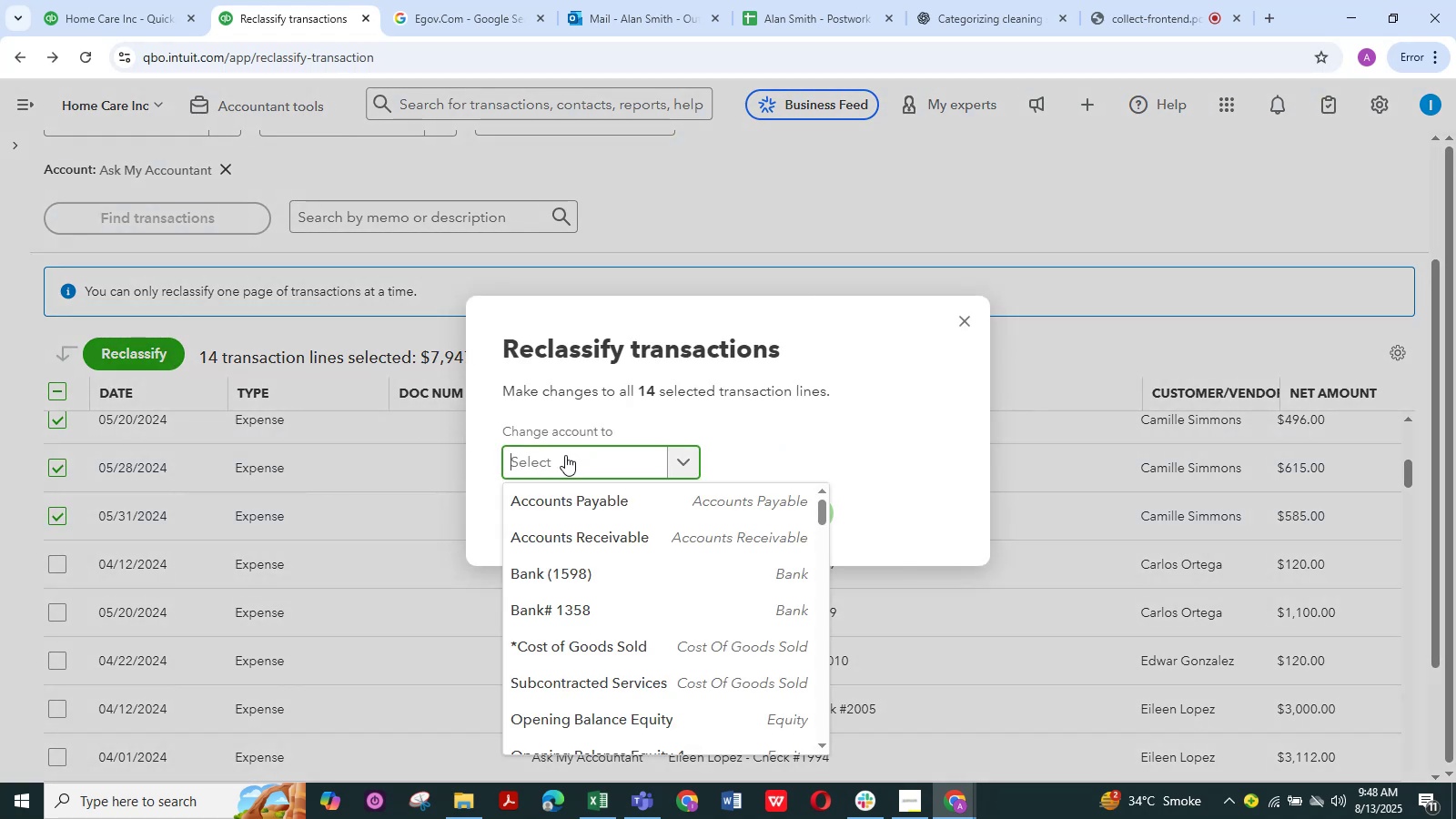 
type(sub)
 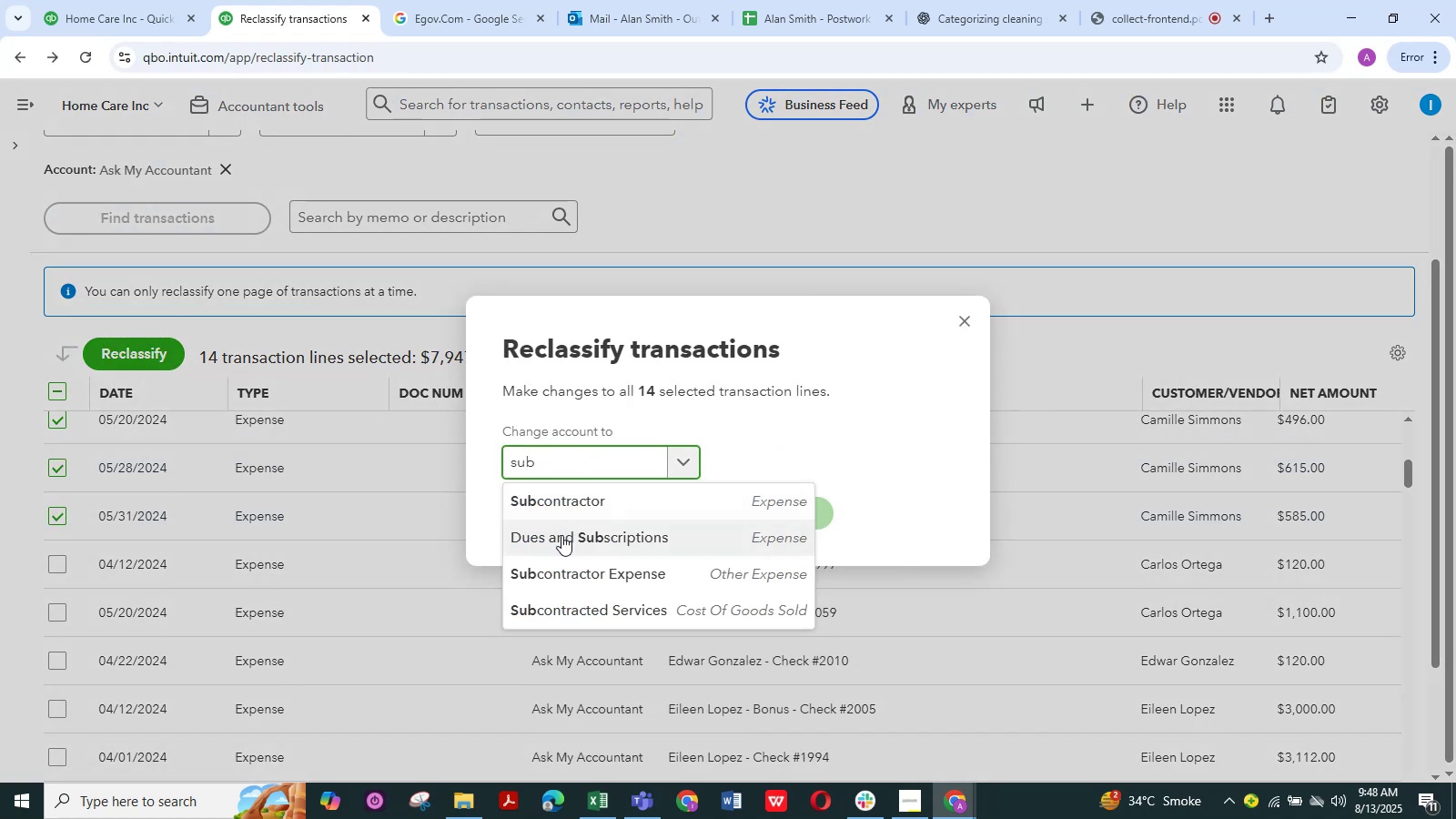 
left_click([575, 488])
 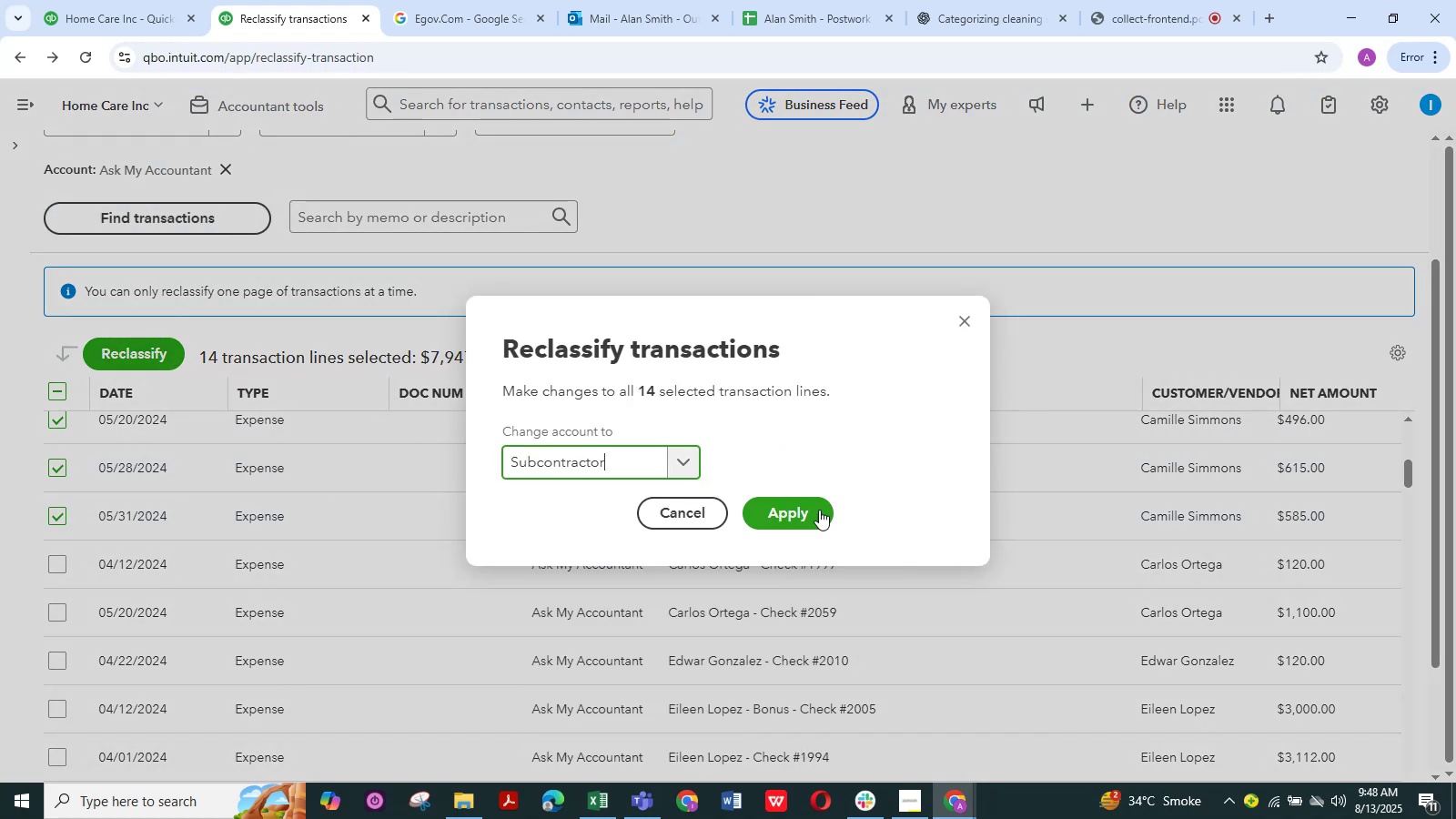 
left_click([816, 511])
 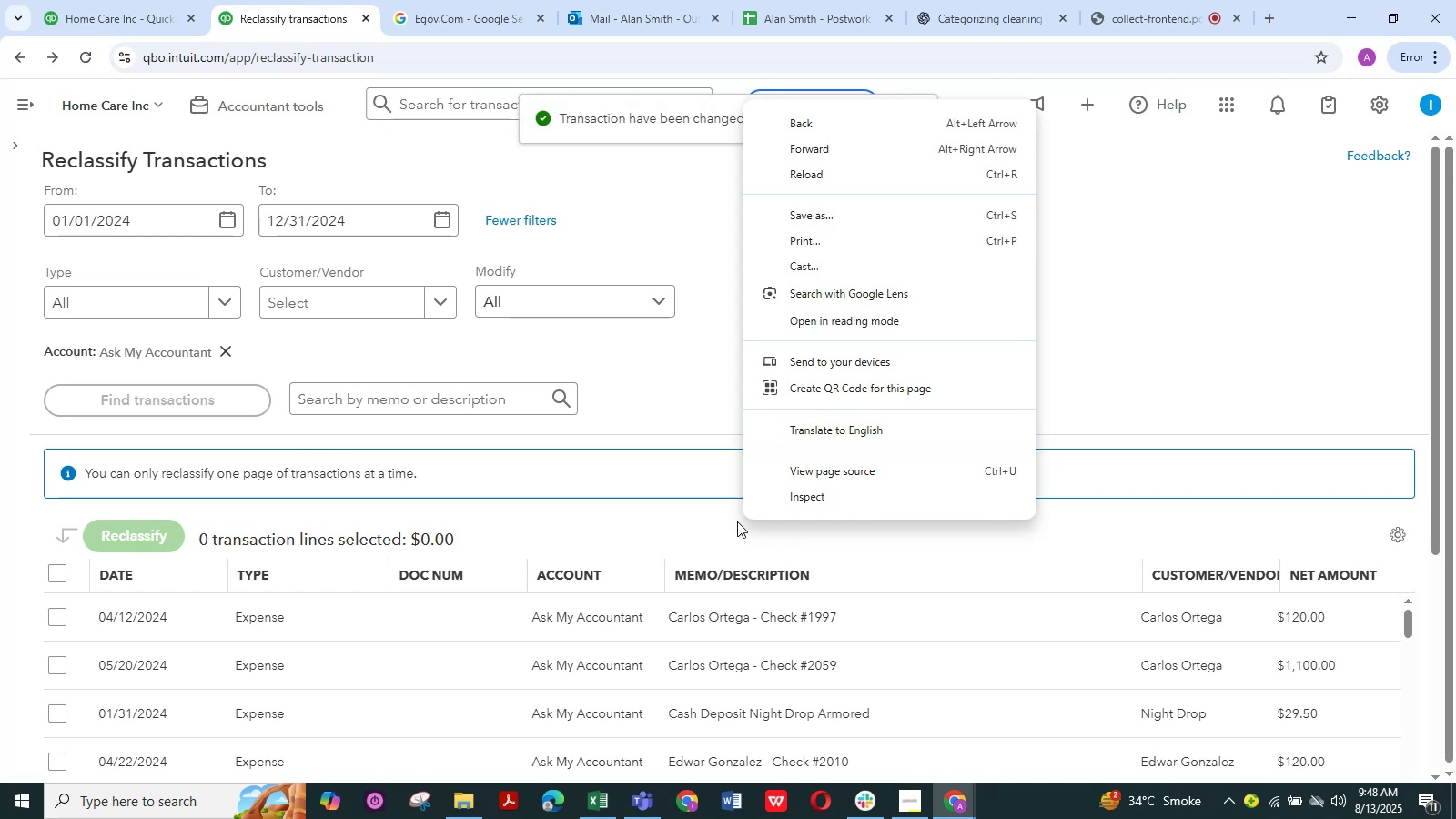 
wait(10.52)
 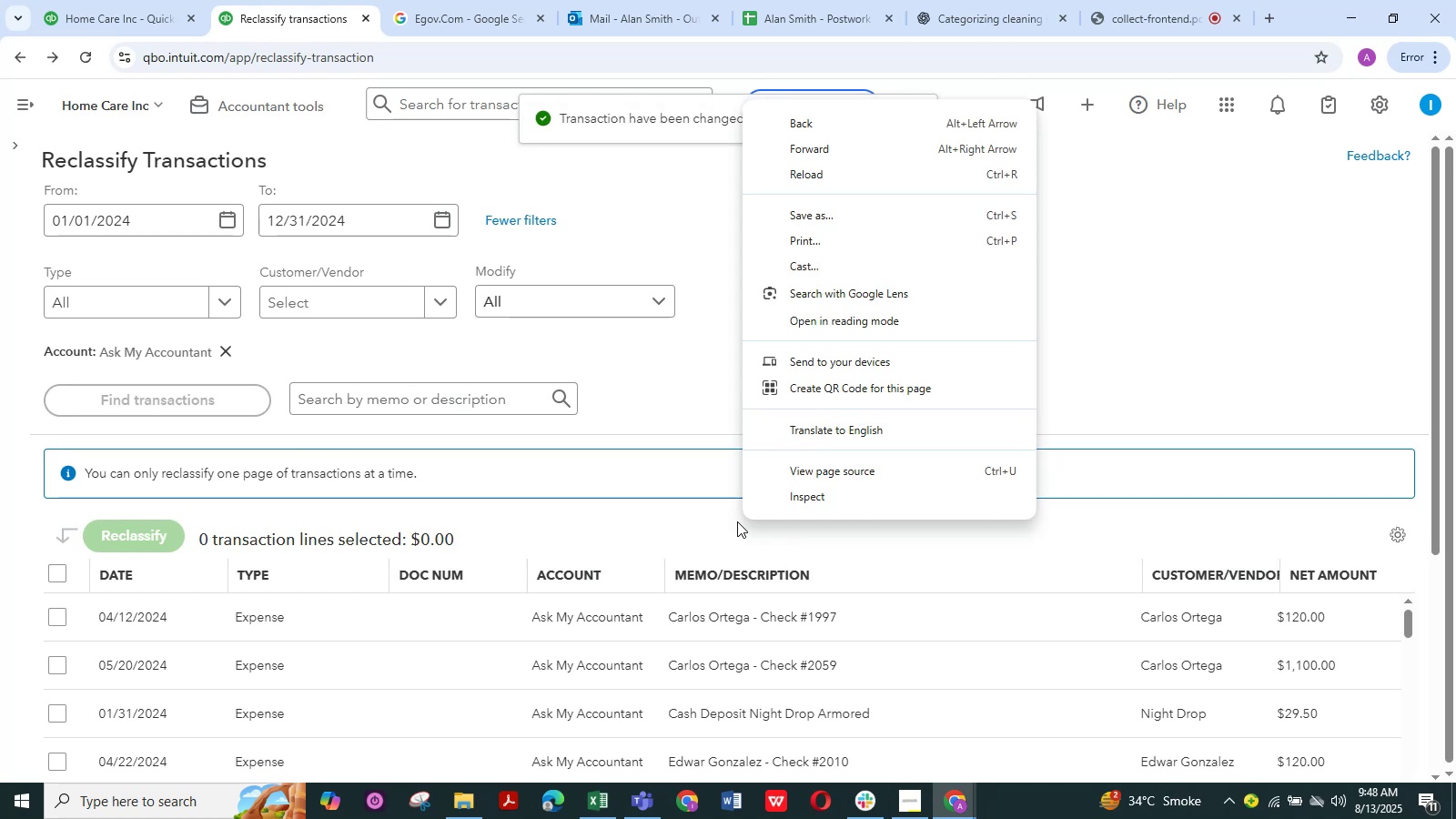 
left_click([640, 382])
 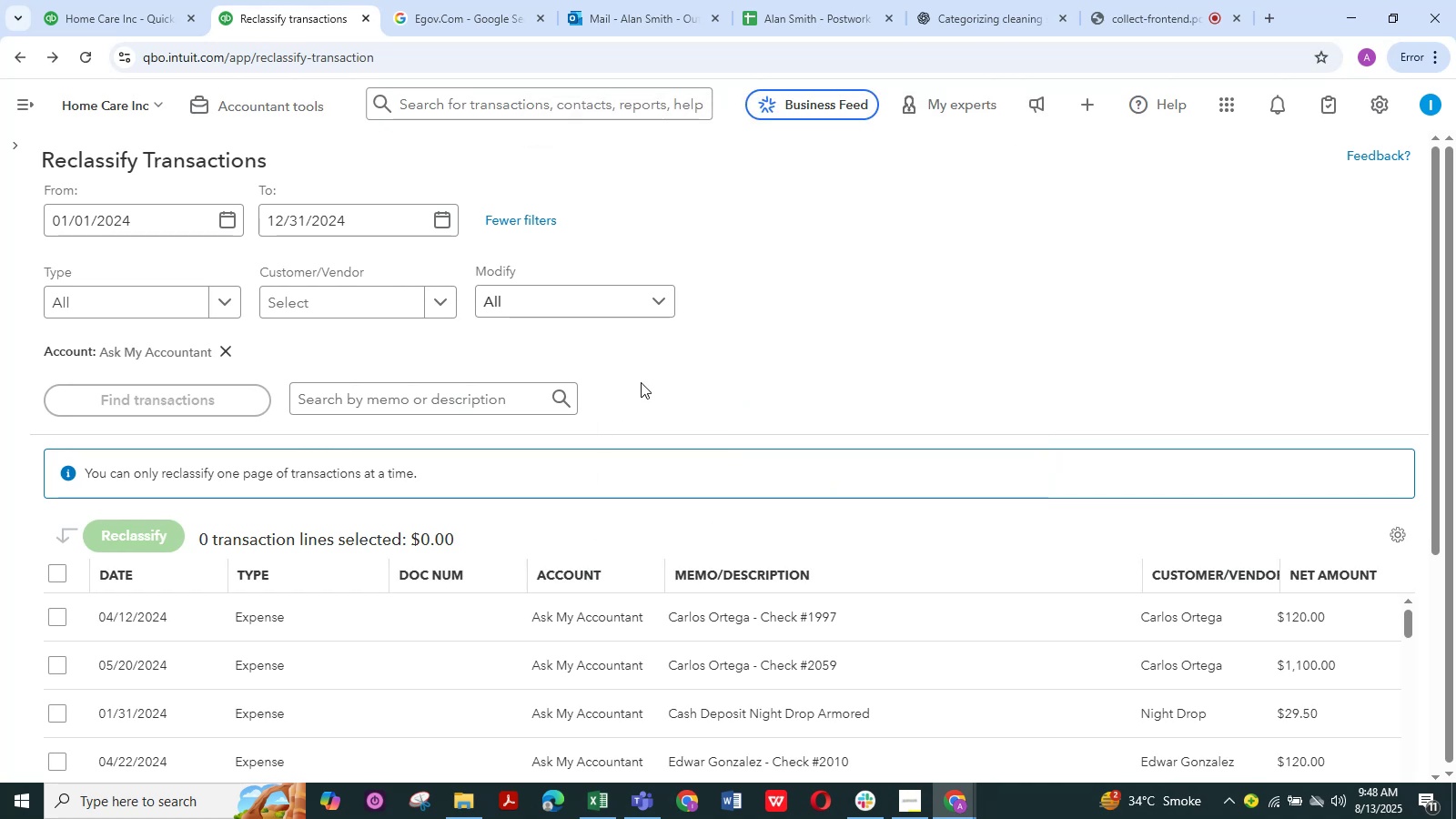 
scroll: coordinate [641, 382], scroll_direction: down, amount: 2.0
 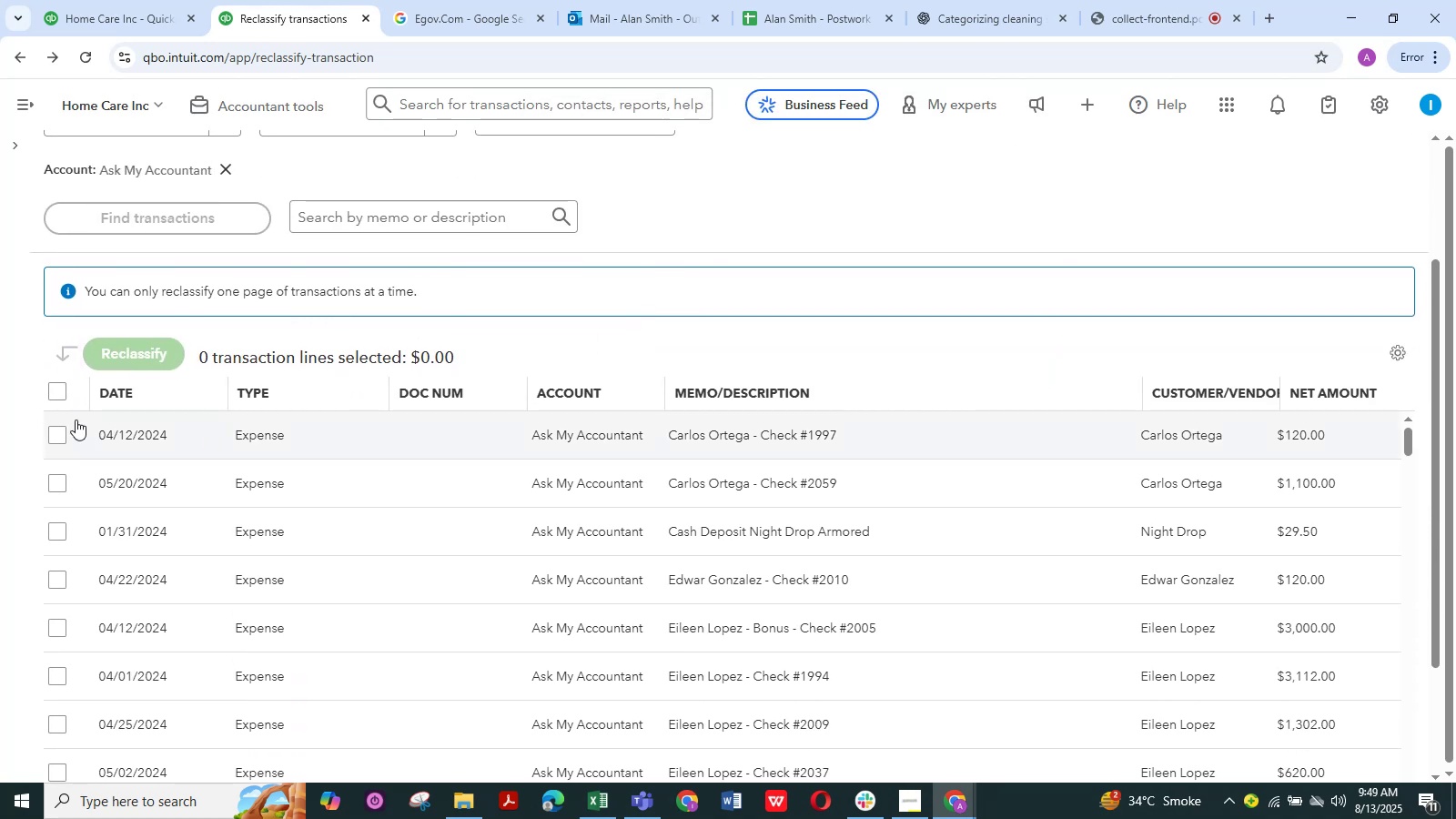 
left_click([54, 436])
 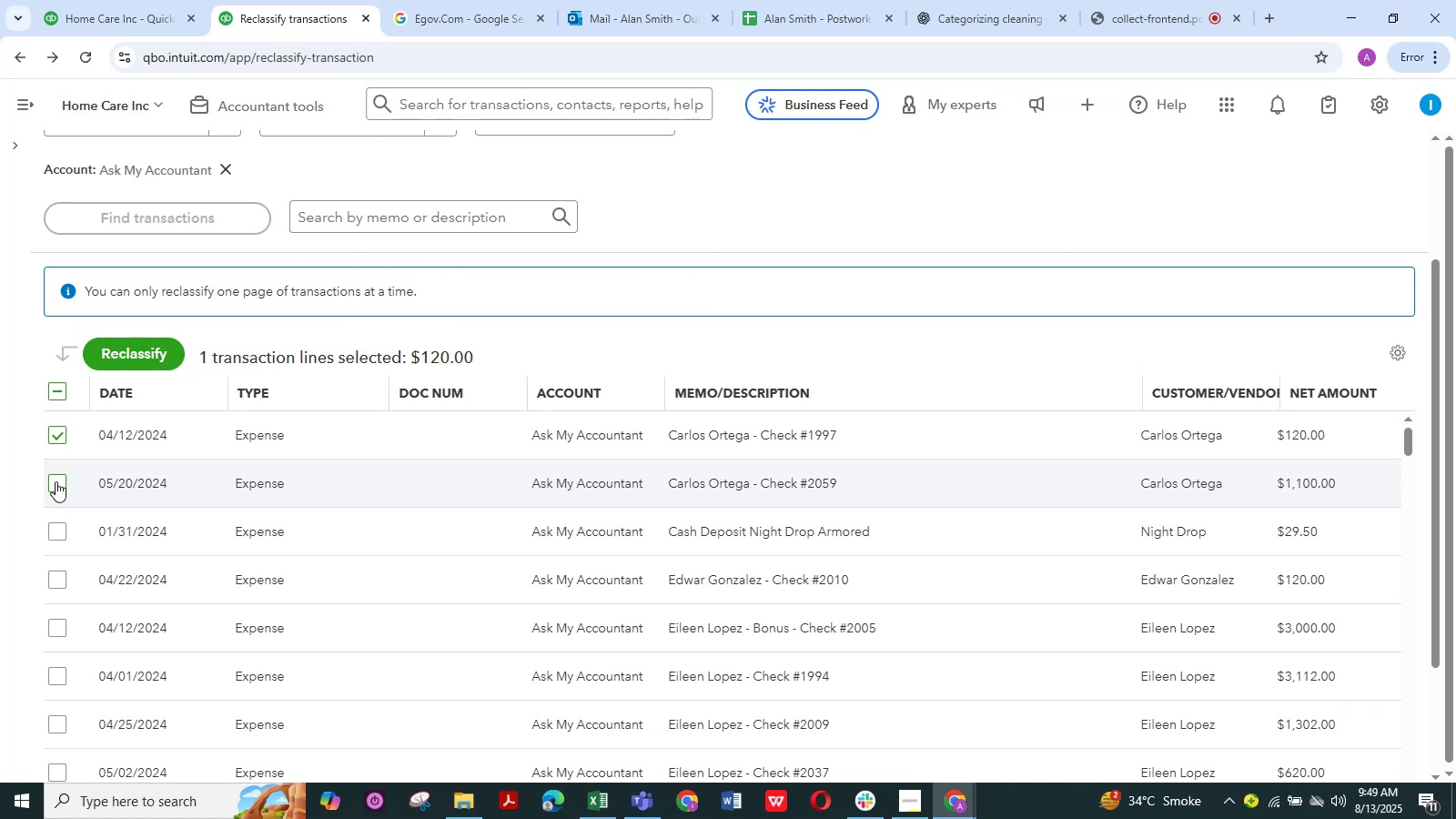 
left_click([56, 481])
 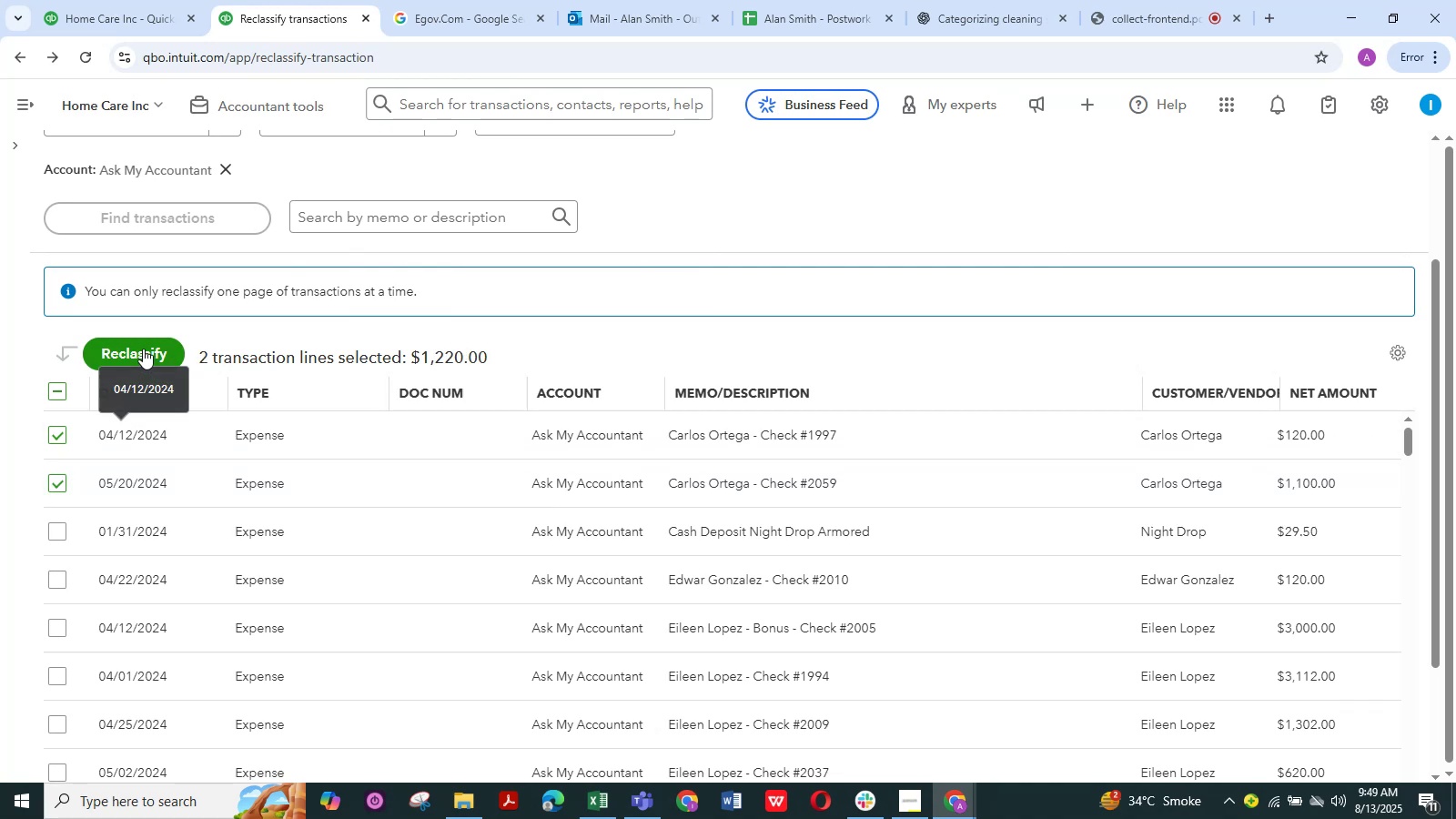 
left_click([135, 346])
 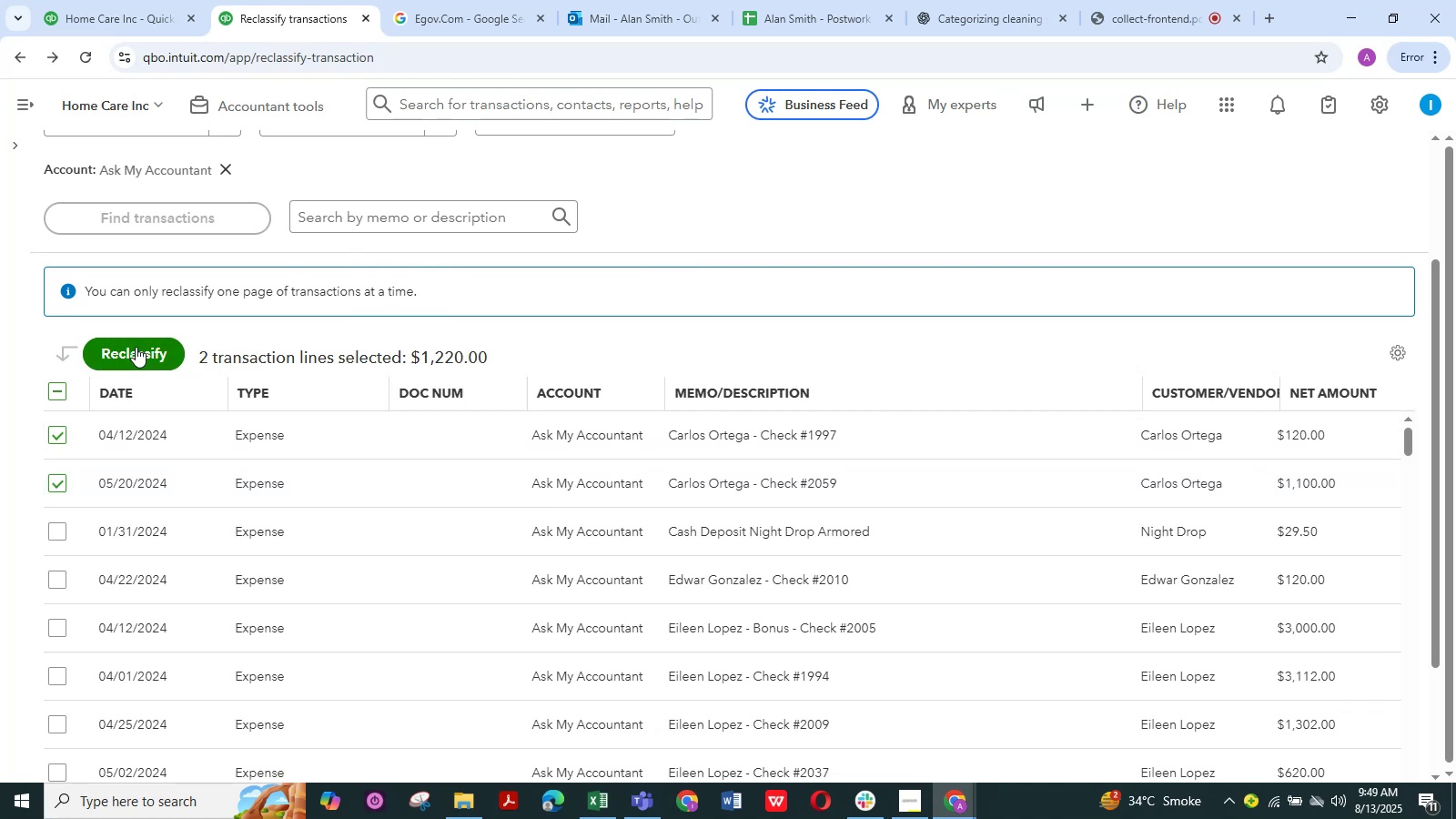 
mouse_move([399, 358])
 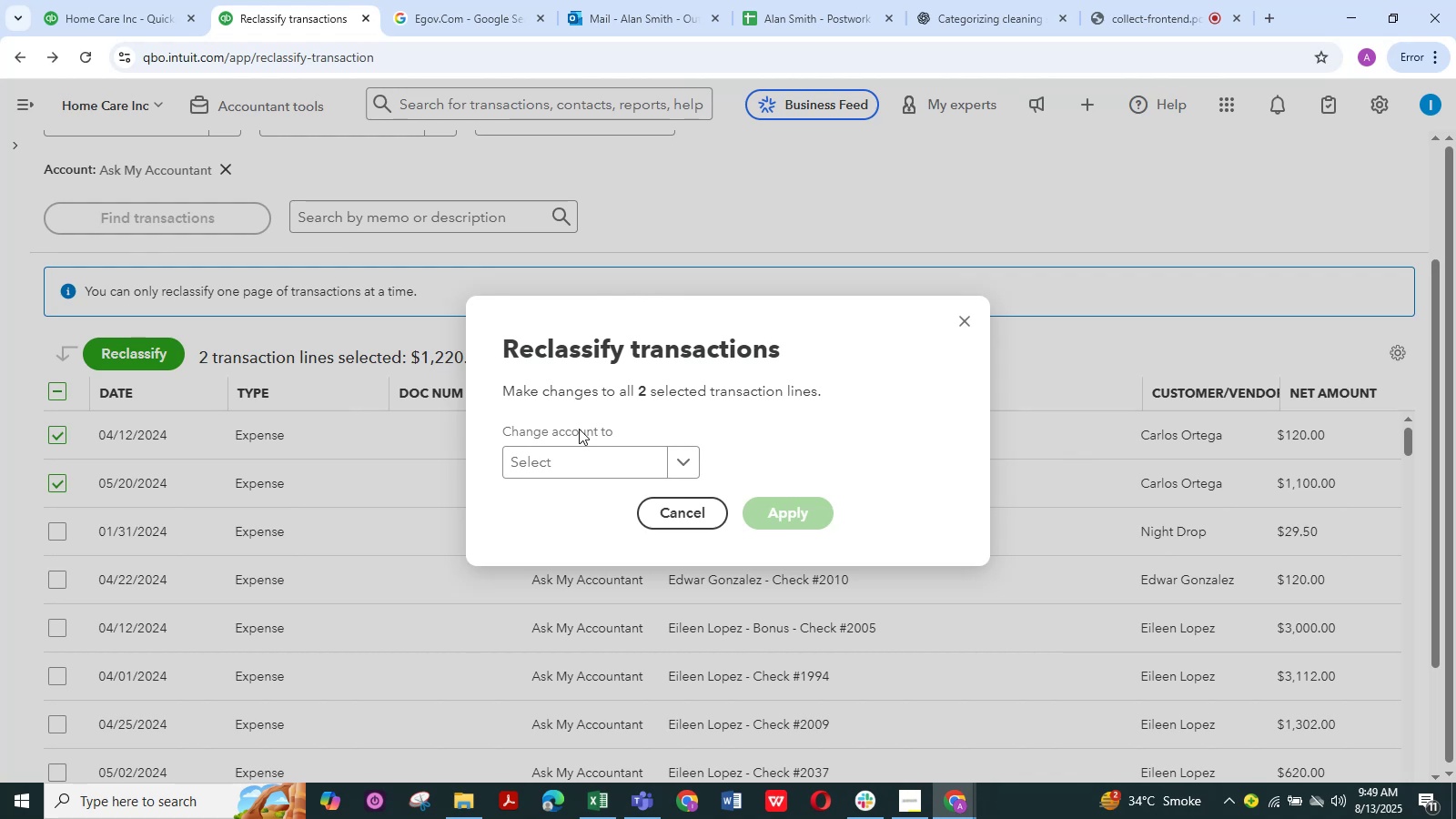 
wait(23.1)
 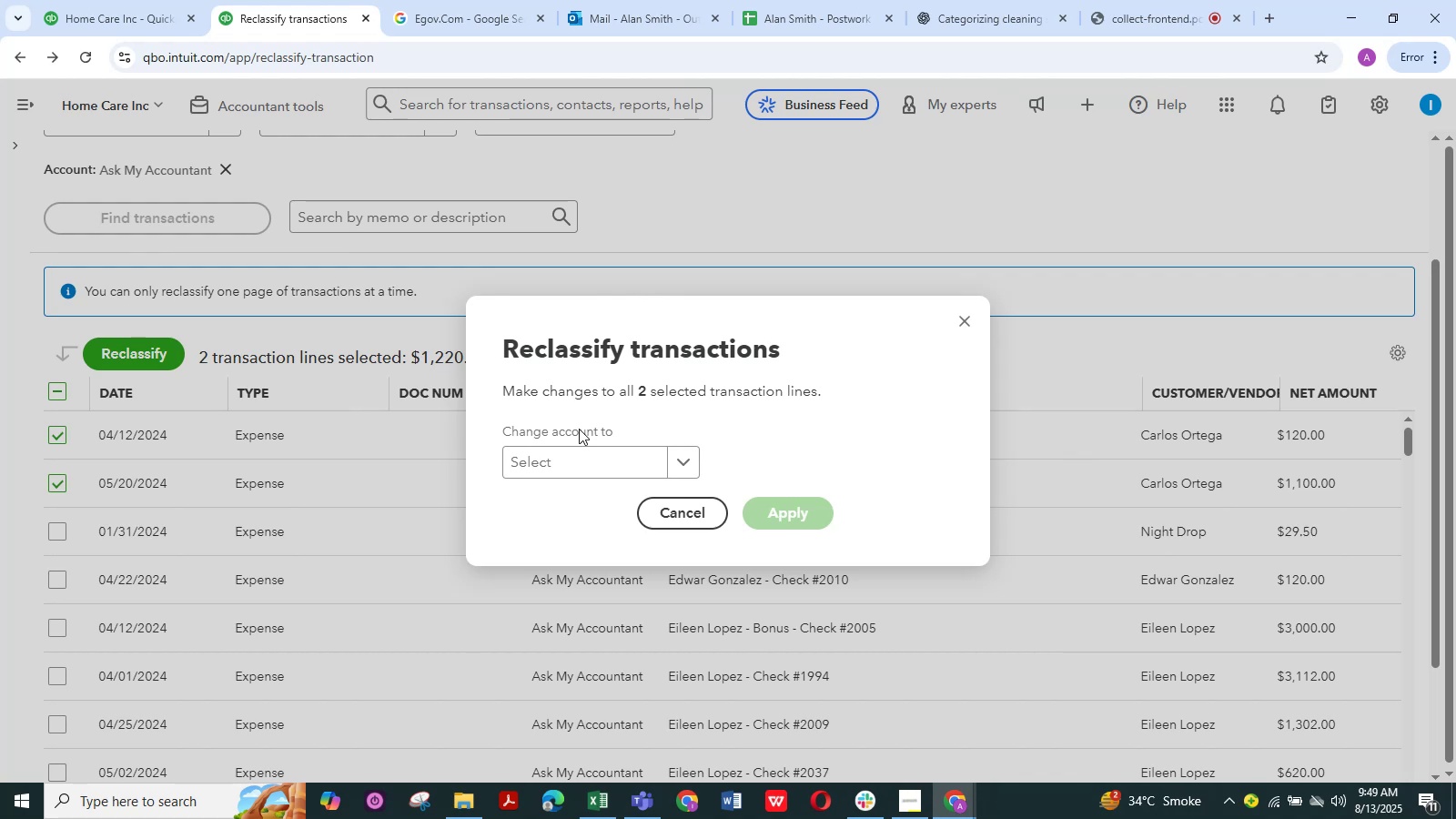 
left_click([572, 457])
 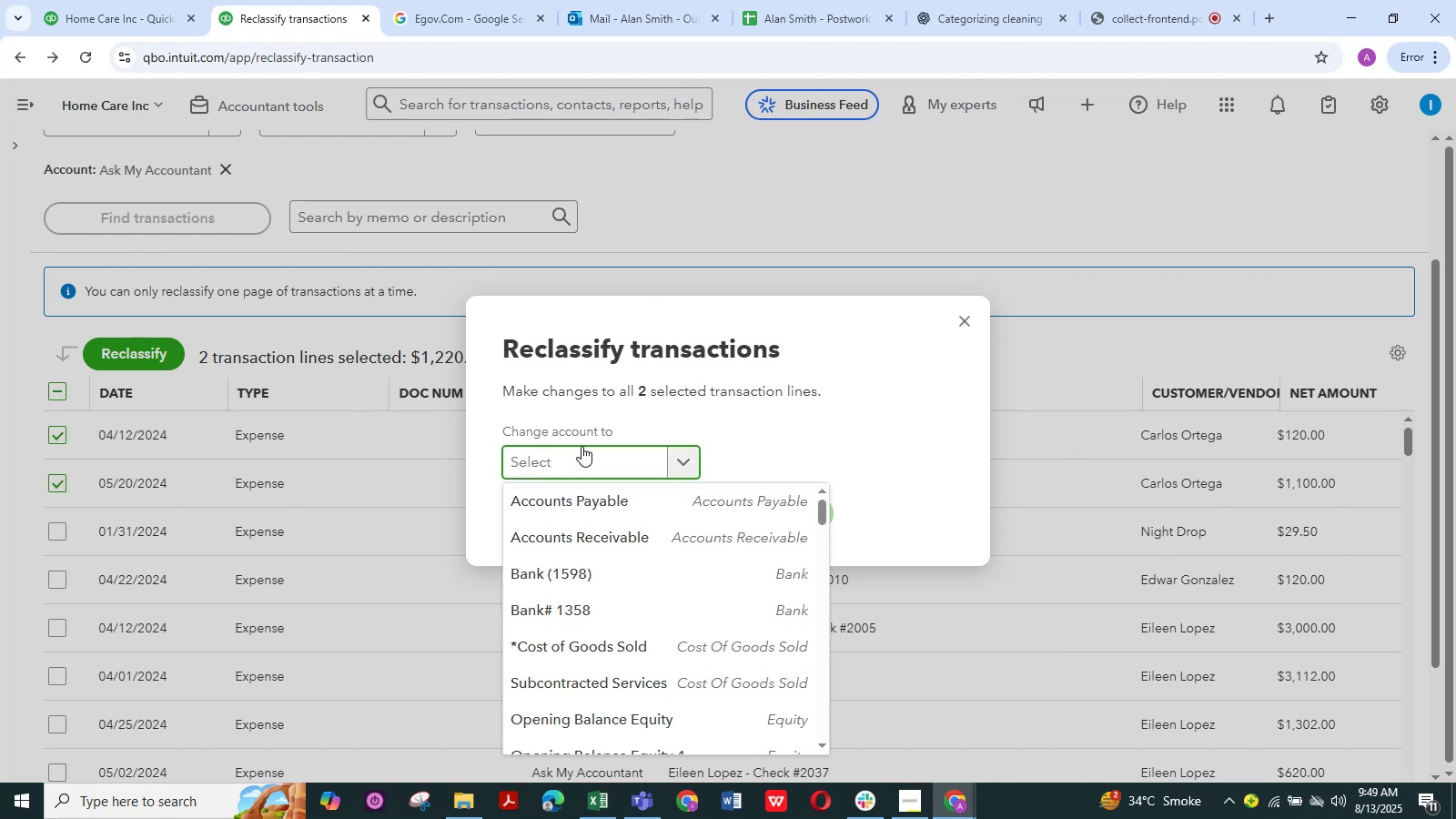 
type(sub)
 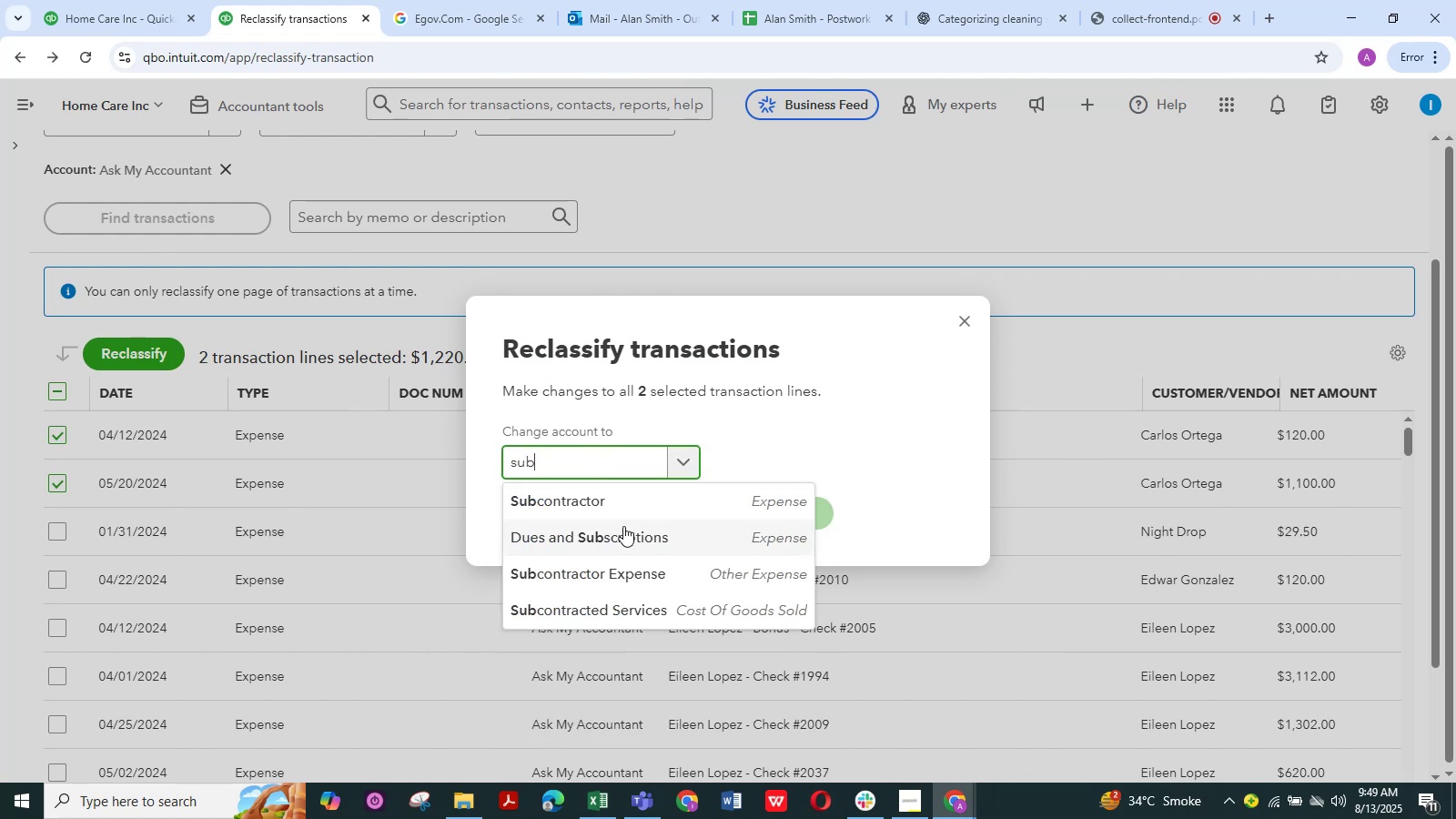 
left_click([627, 506])
 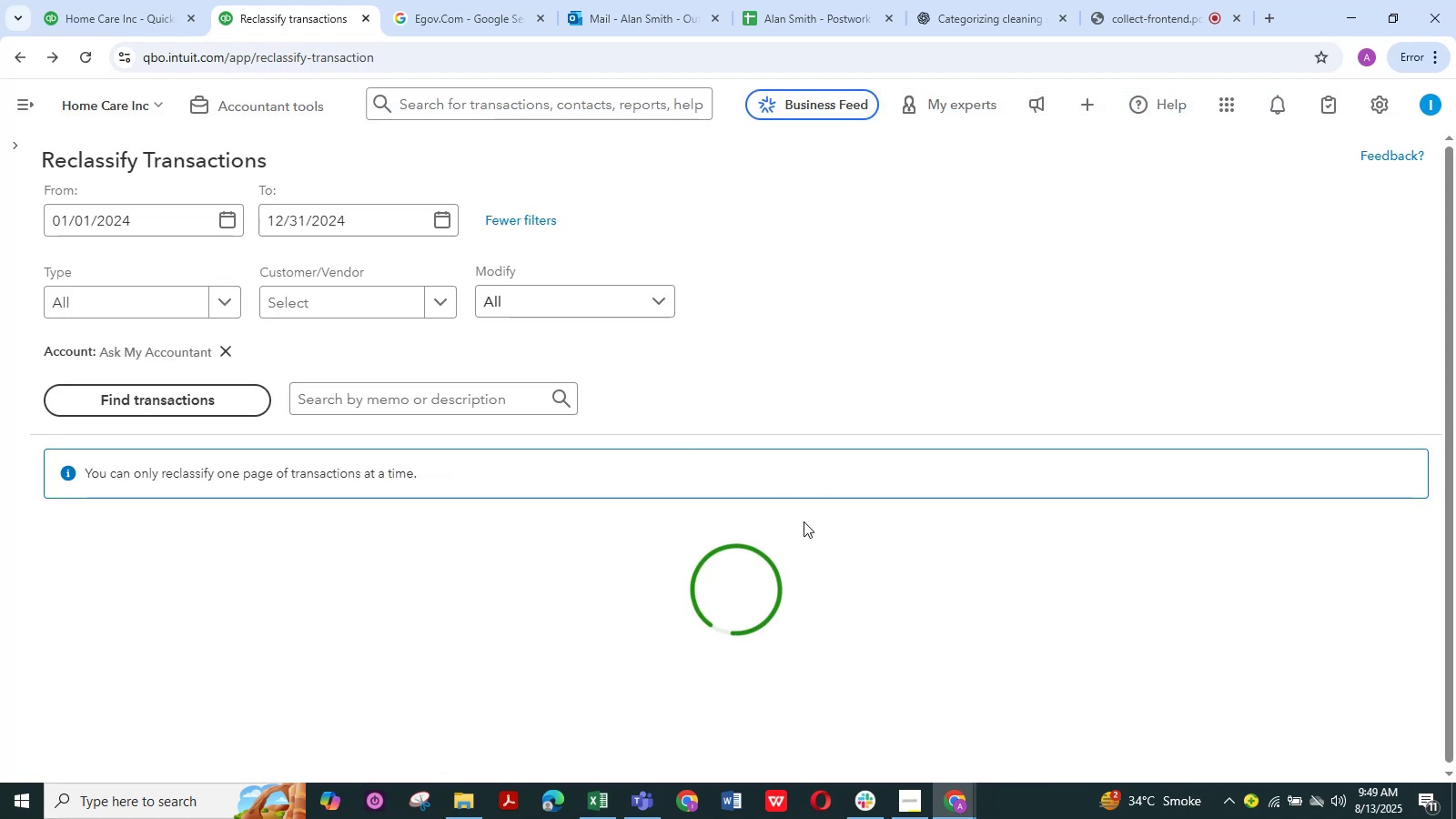 
scroll: coordinate [794, 372], scroll_direction: down, amount: 1.0
 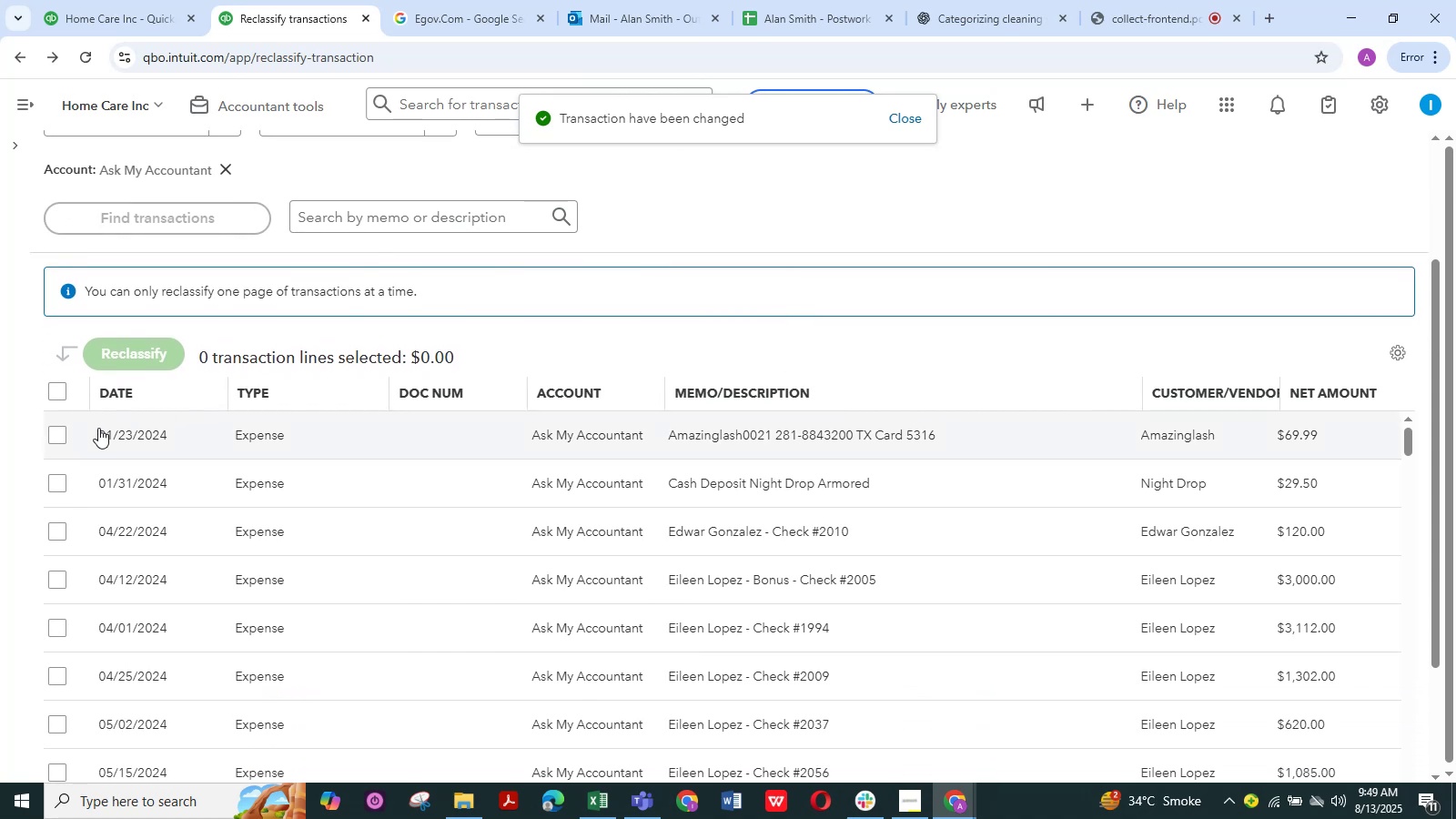 
left_click([56, 440])
 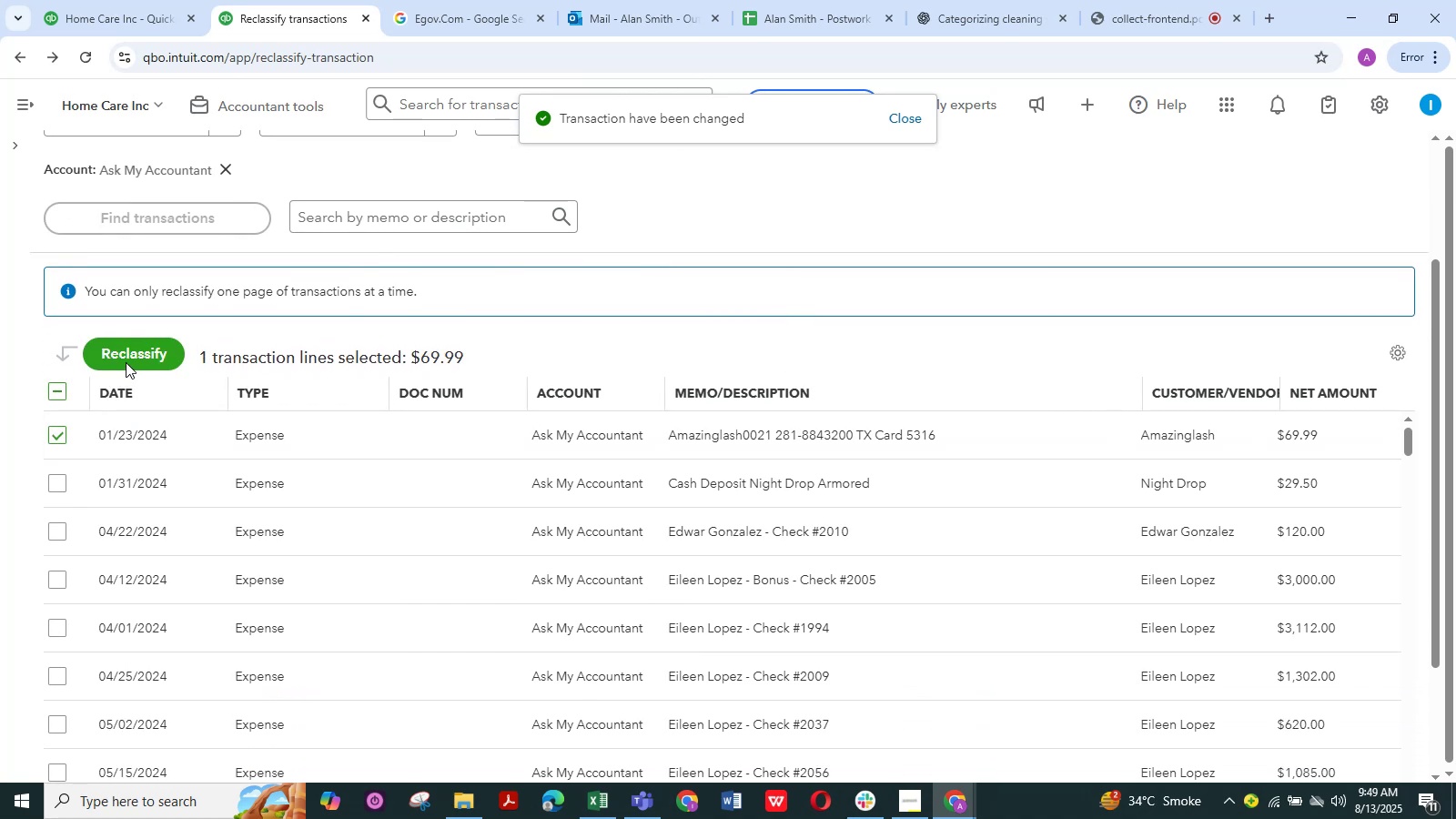 
left_click([126, 362])
 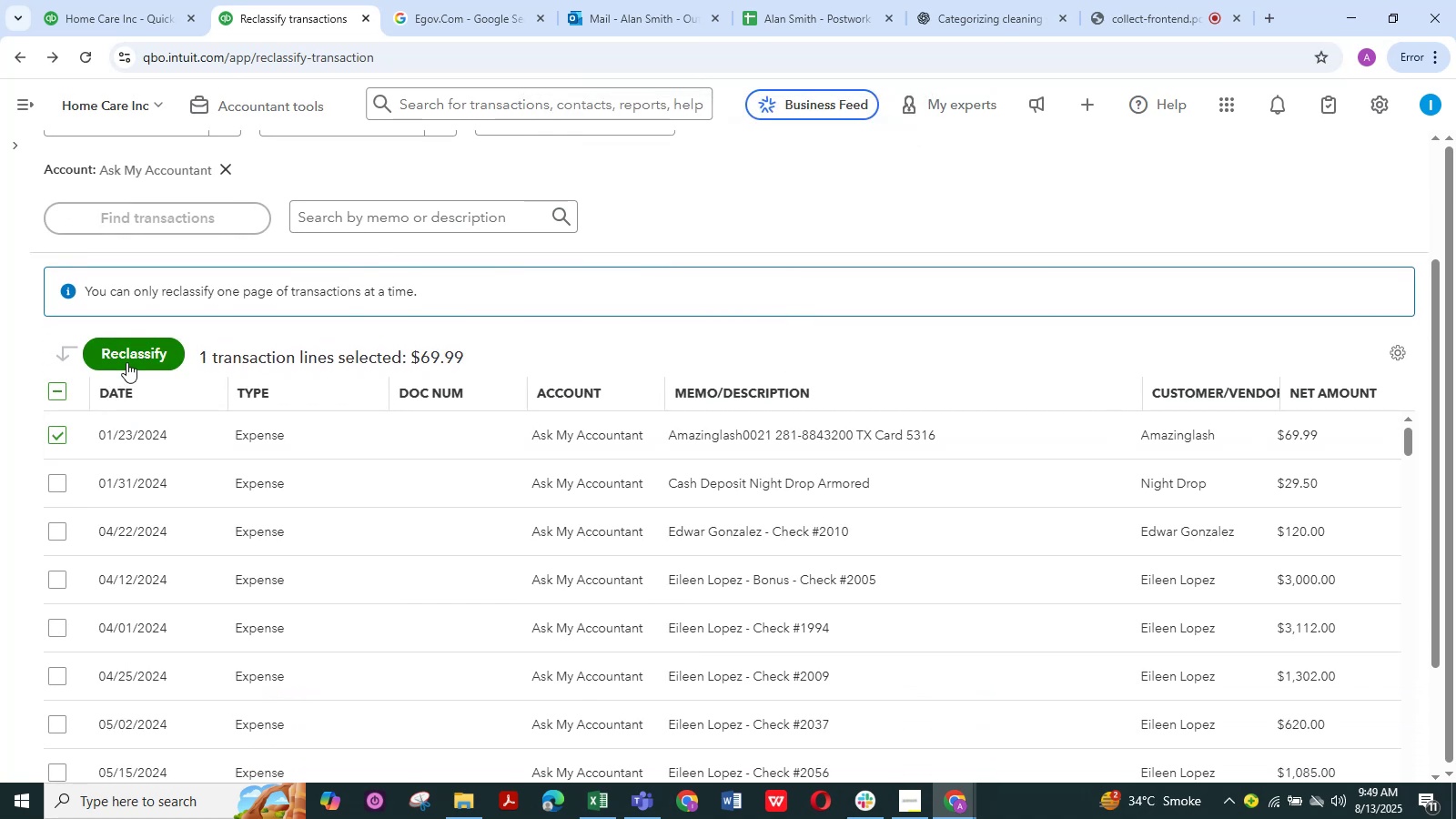 
left_click([126, 362])
 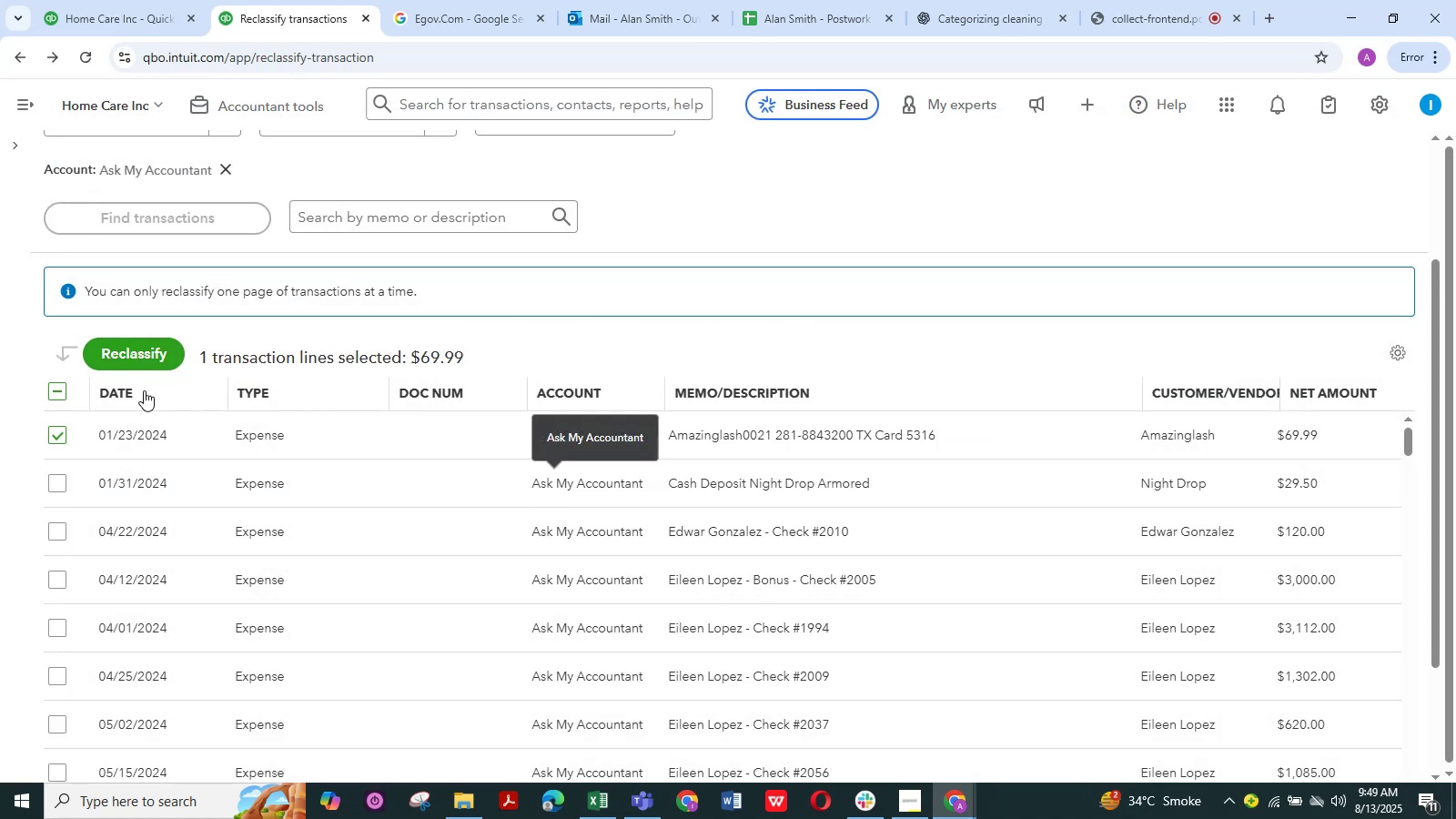 
left_click([129, 364])
 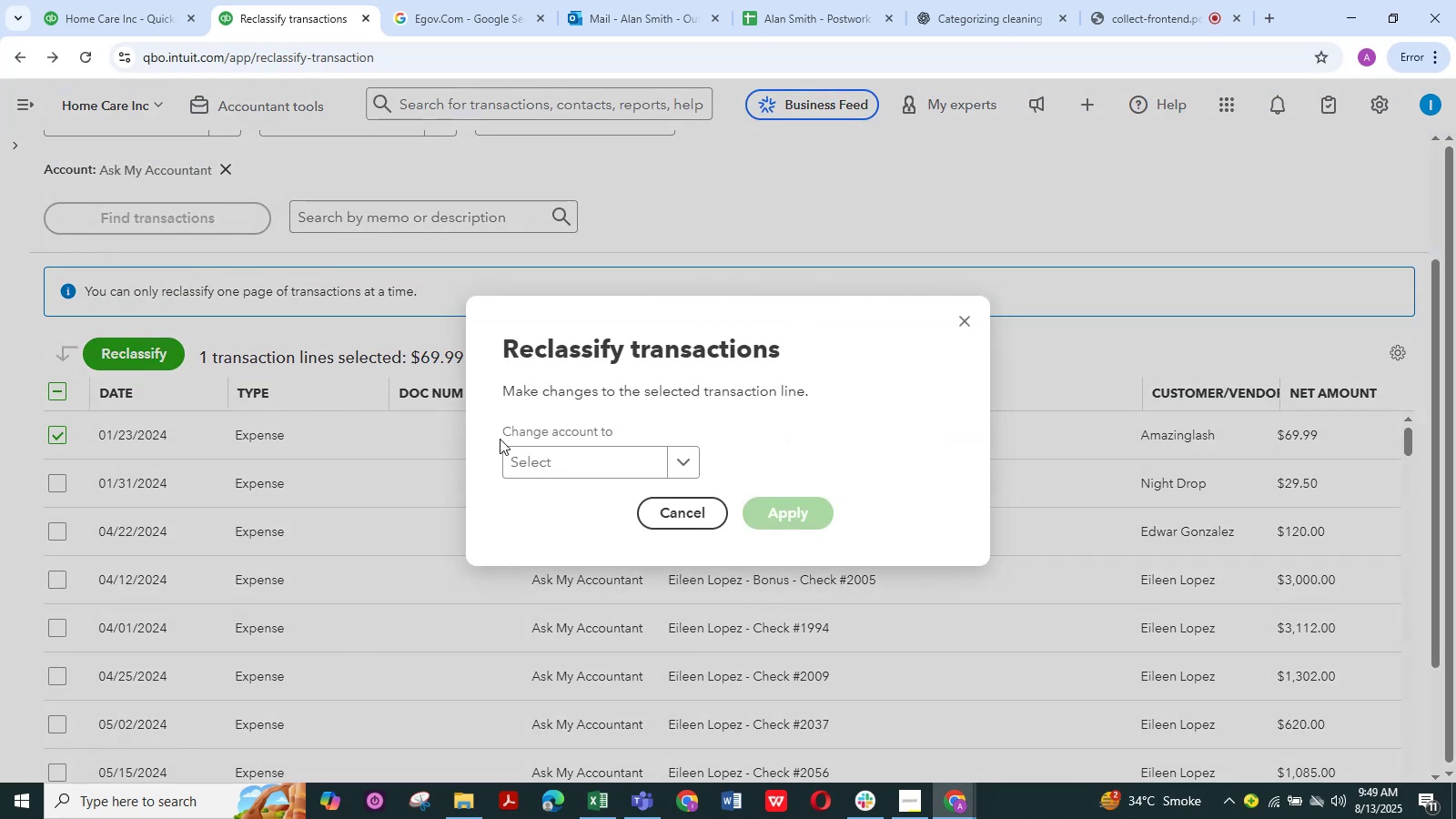 
left_click([525, 456])
 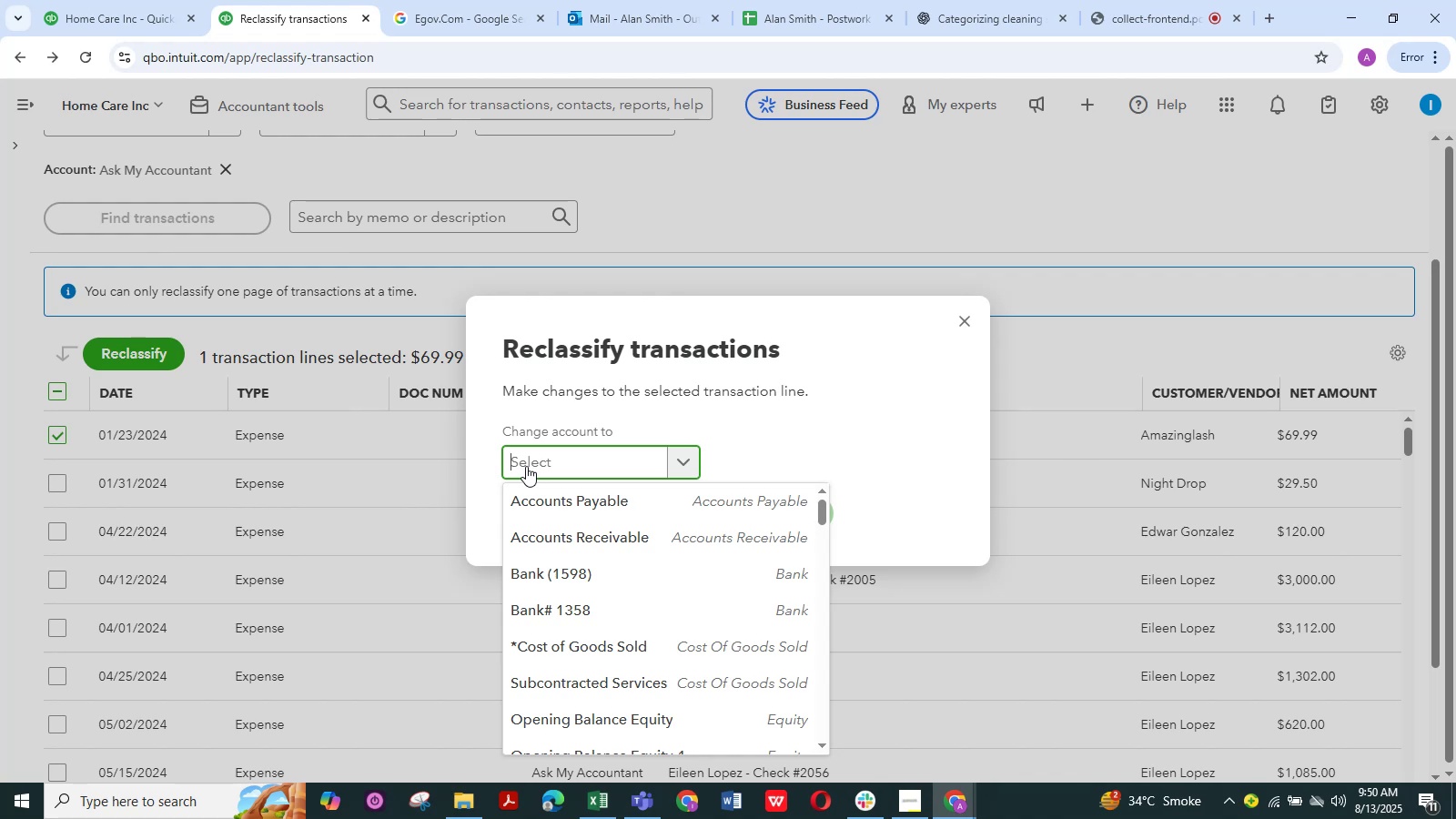 
wait(22.04)
 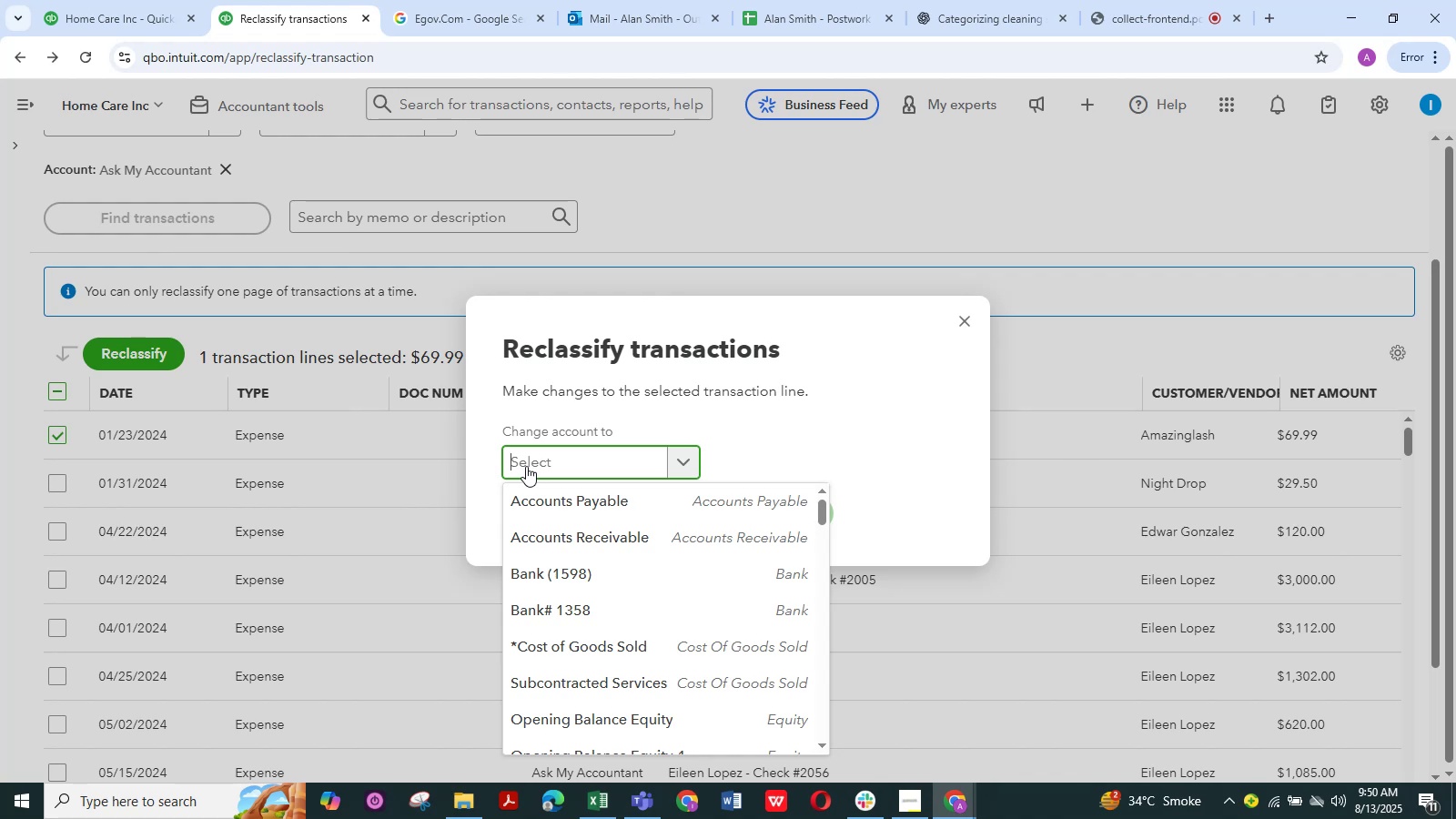 
left_click([956, 318])
 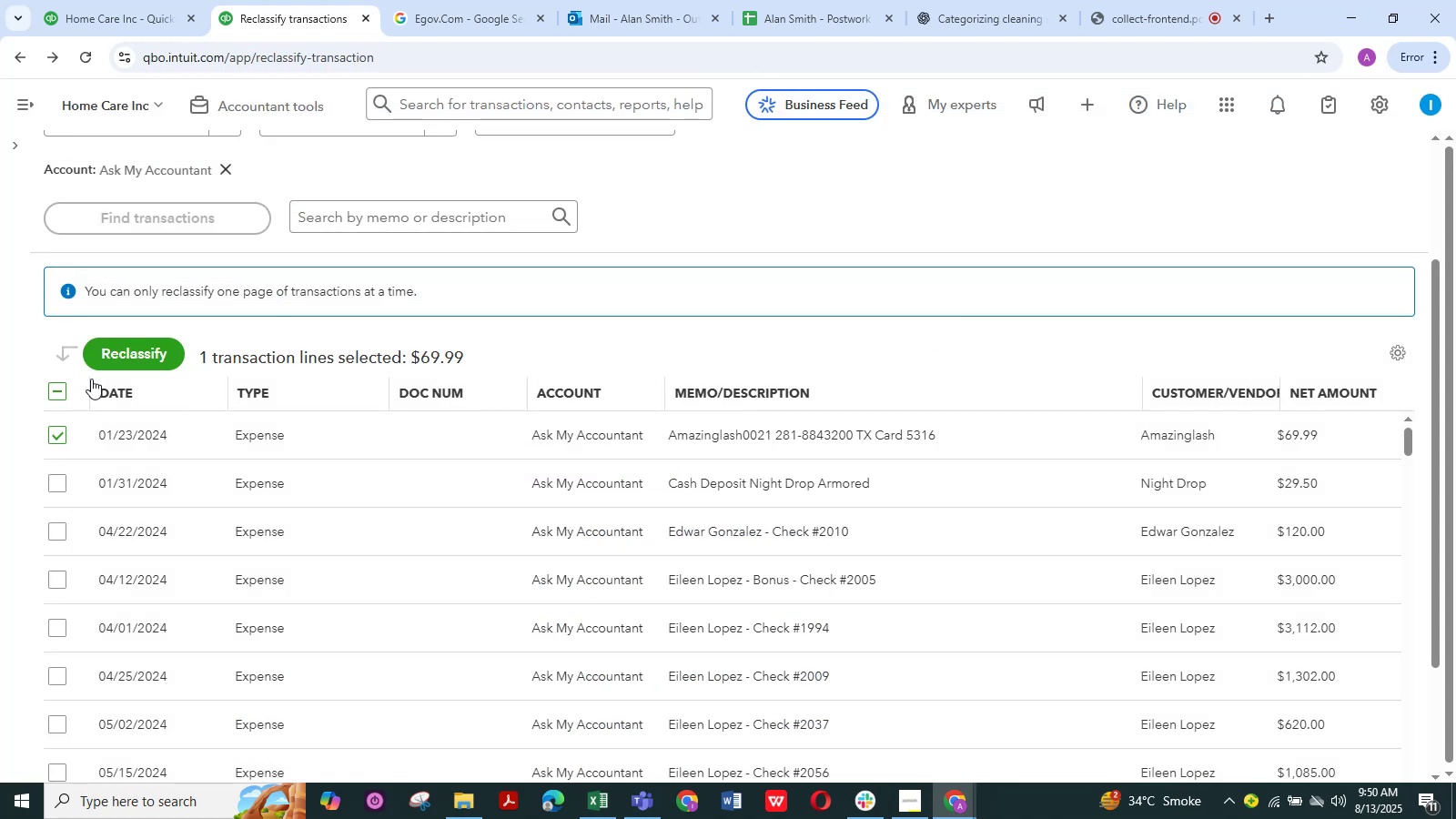 
left_click([128, 365])
 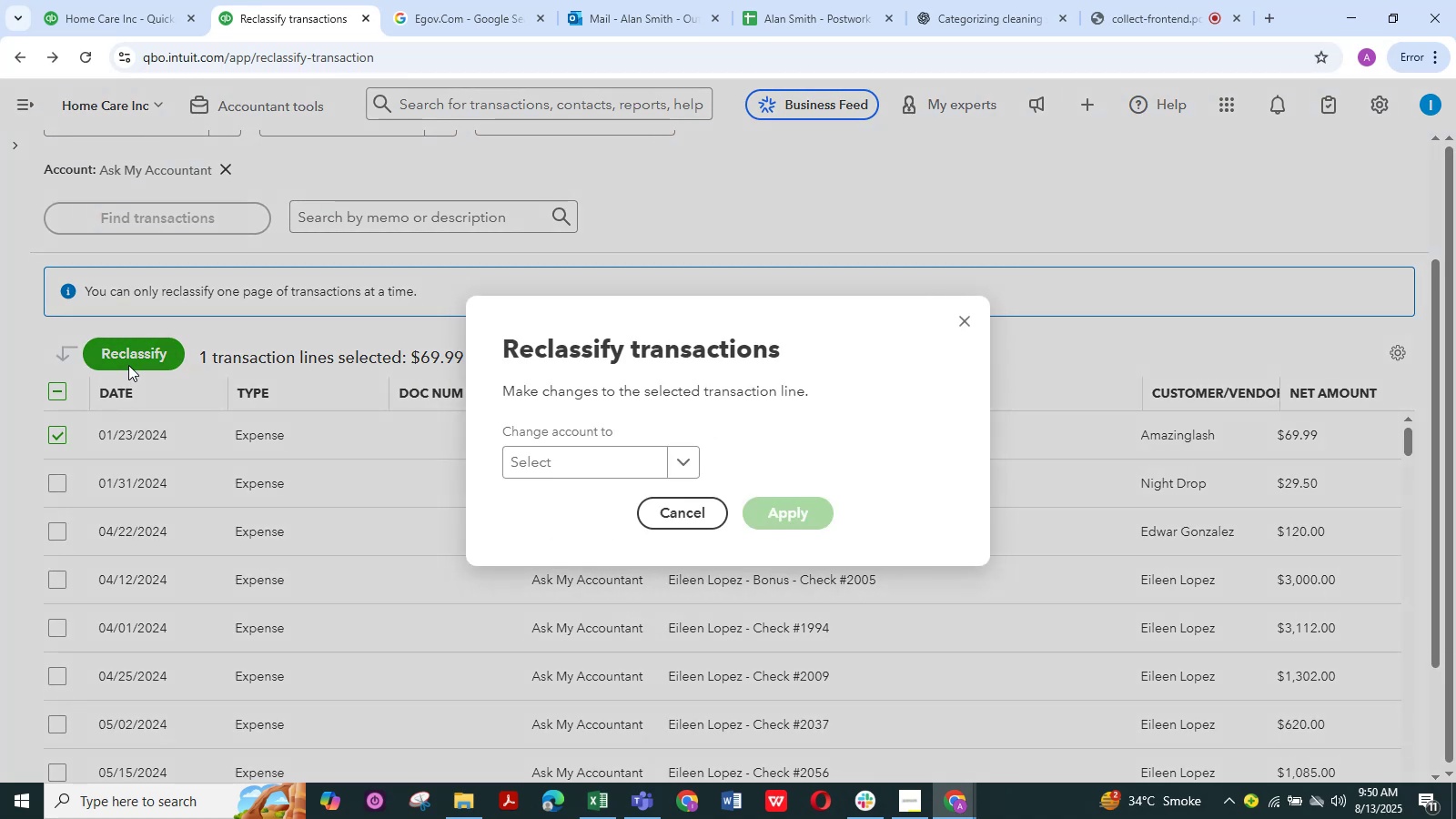 
wait(6.85)
 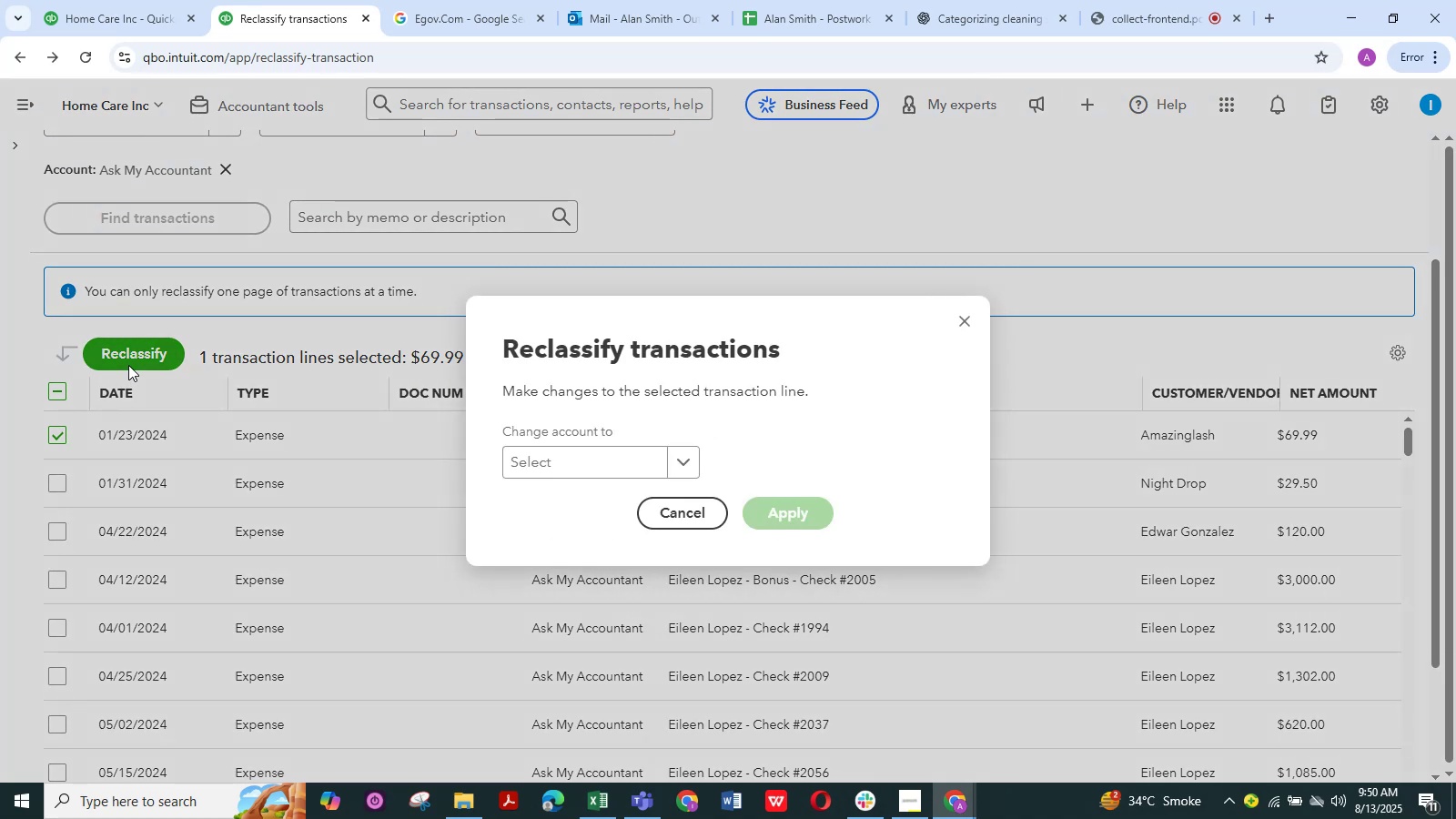 
left_click([566, 462])
 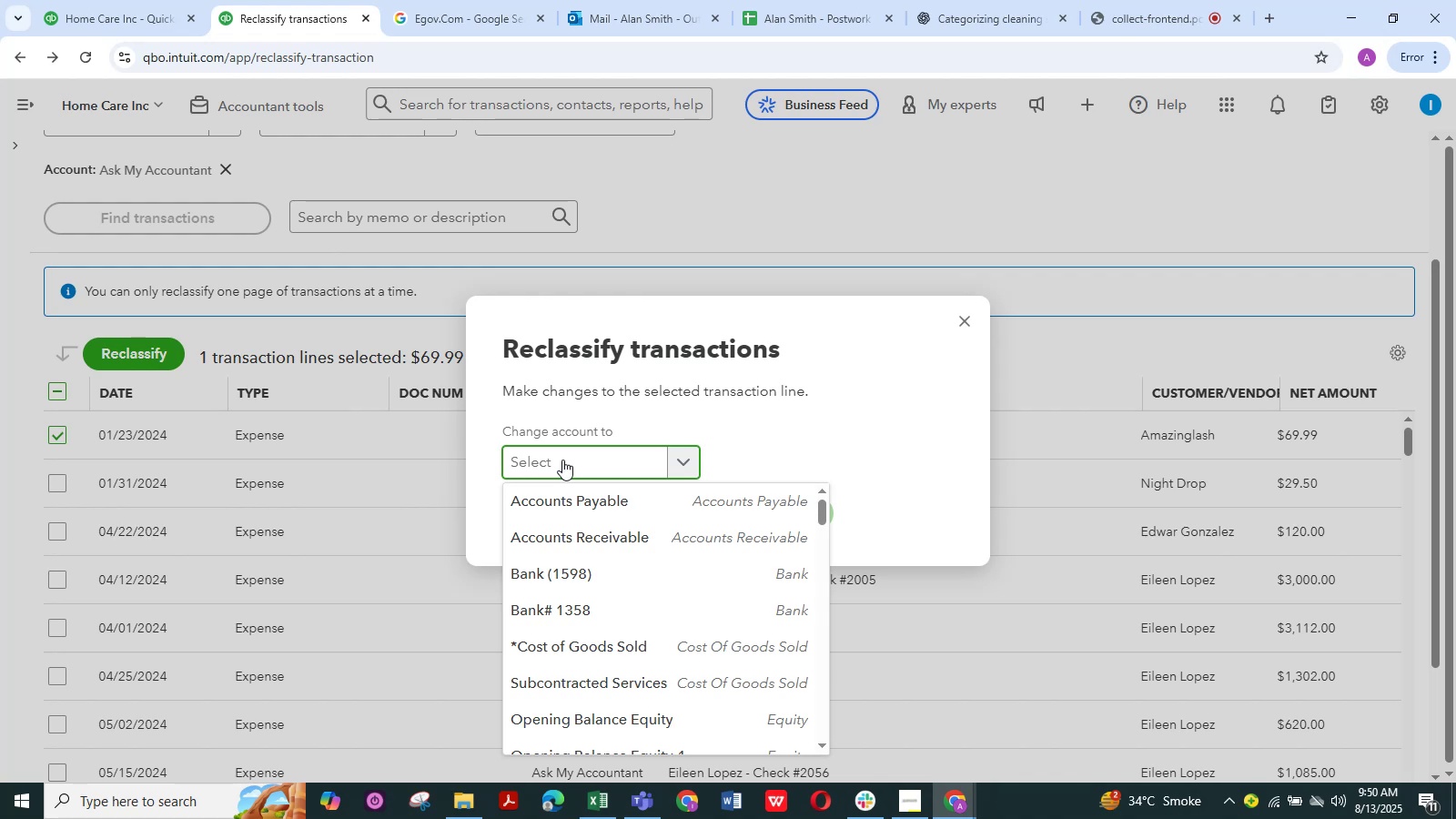 
wait(8.14)
 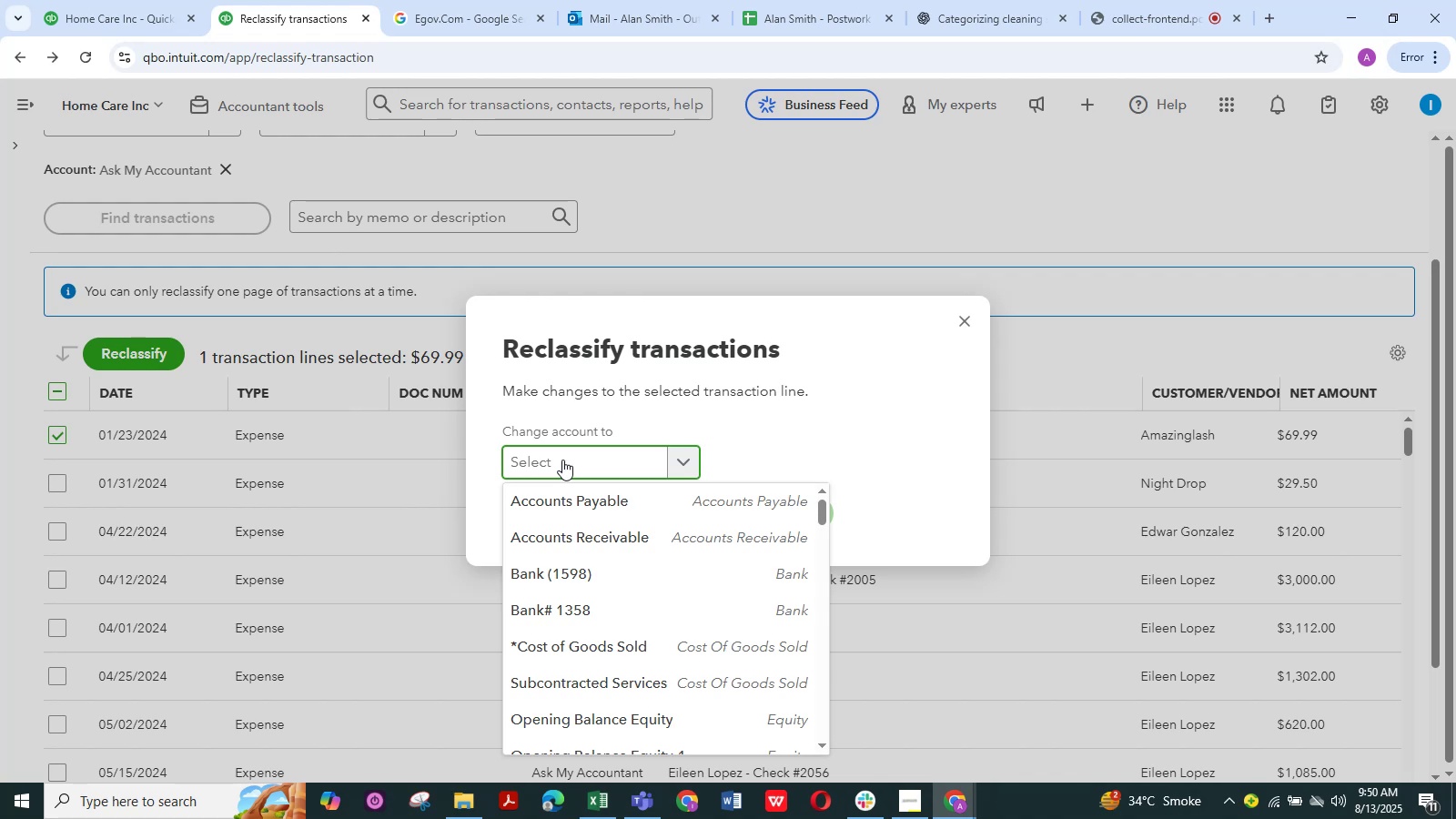 
type(share)
 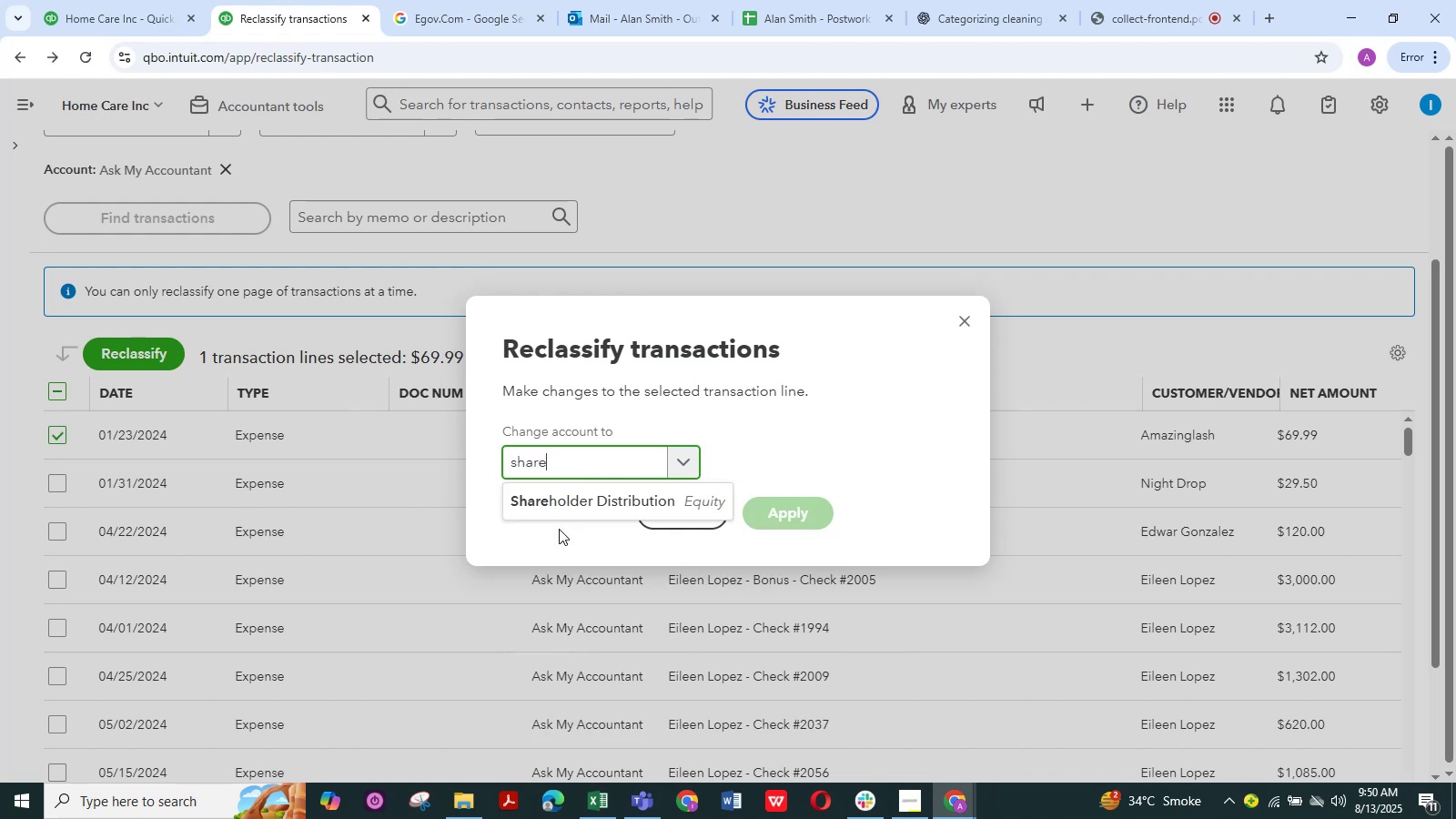 
left_click([570, 499])
 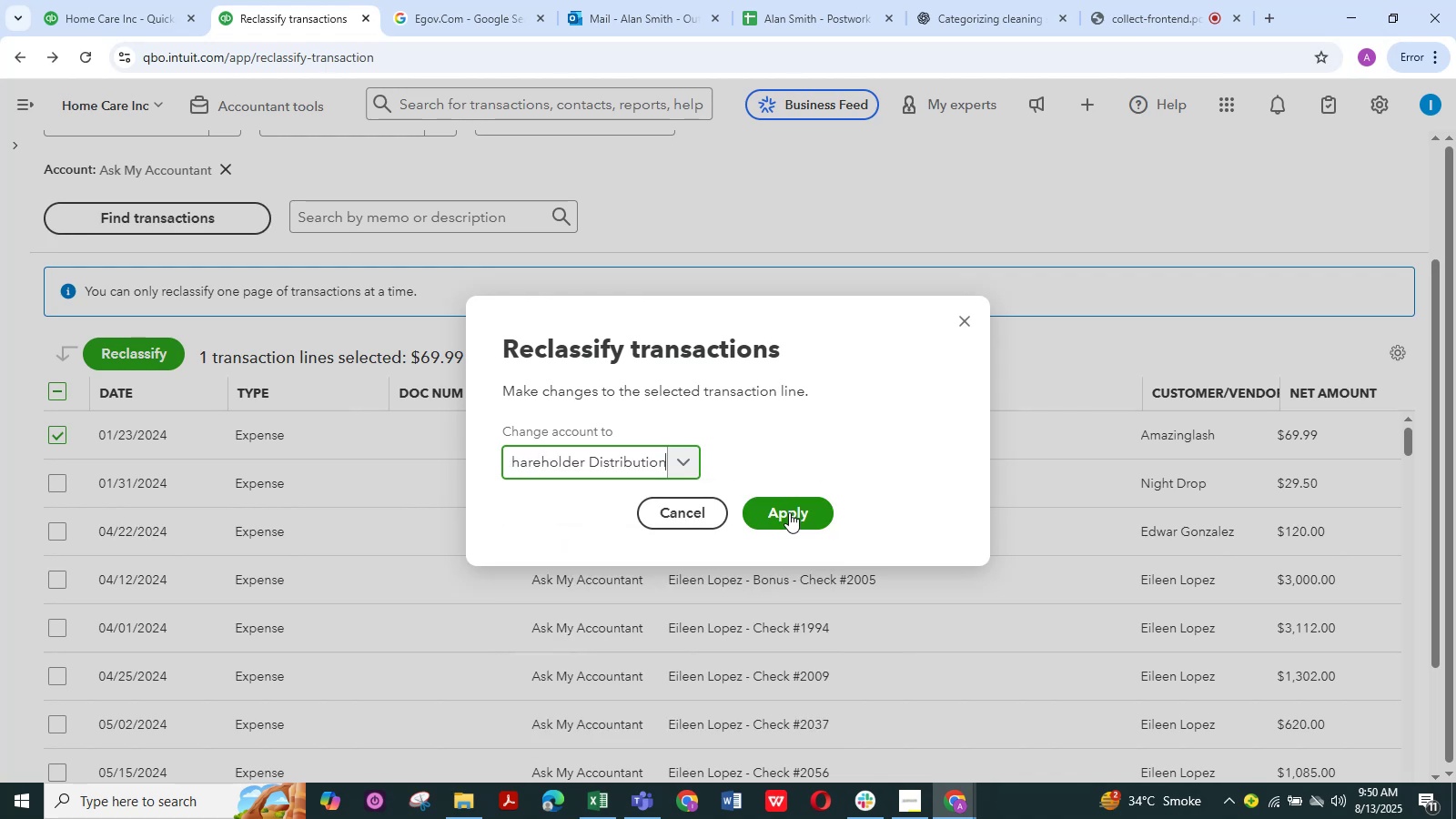 
left_click([789, 512])
 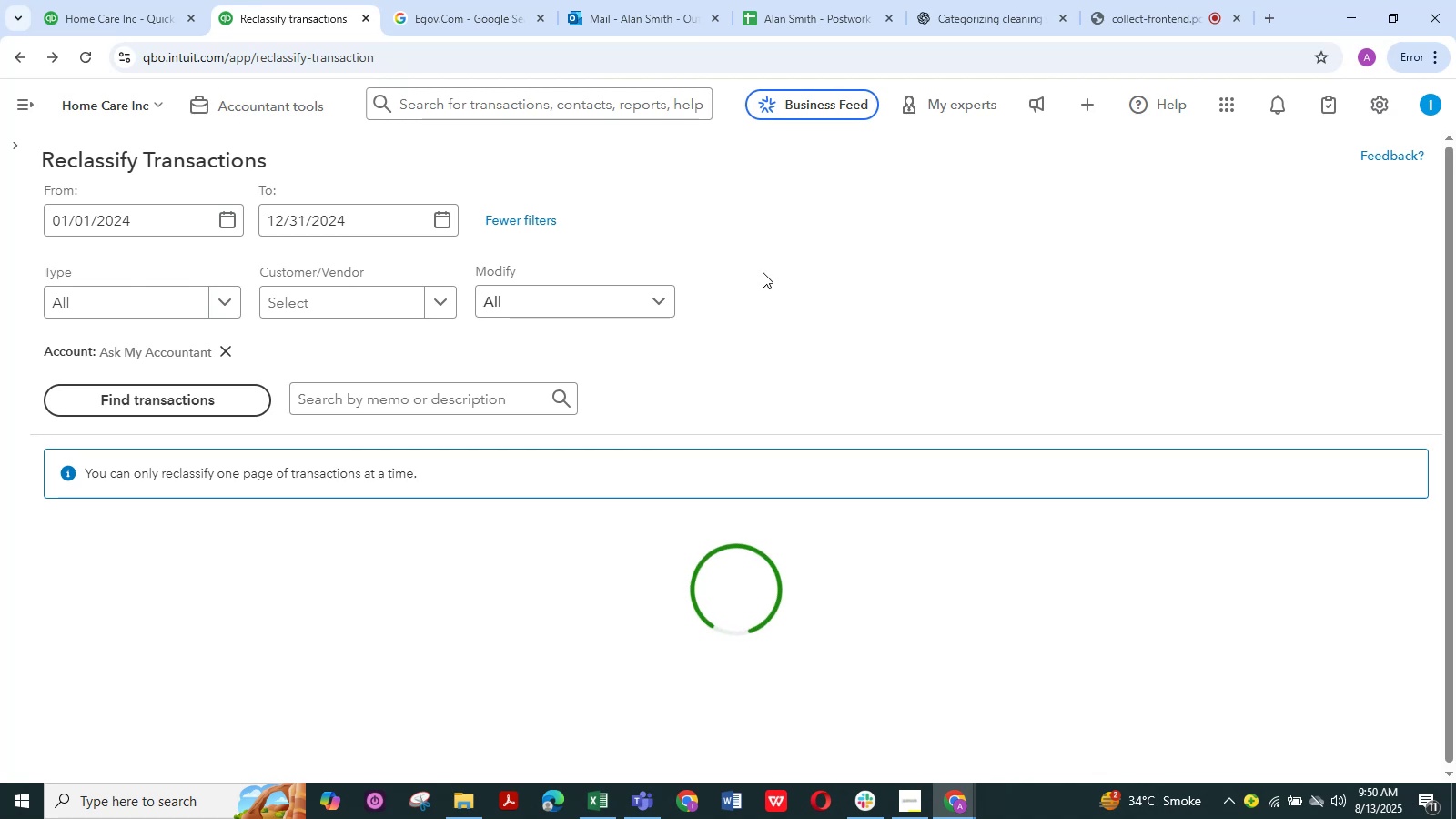 
scroll: coordinate [763, 272], scroll_direction: down, amount: 3.0
 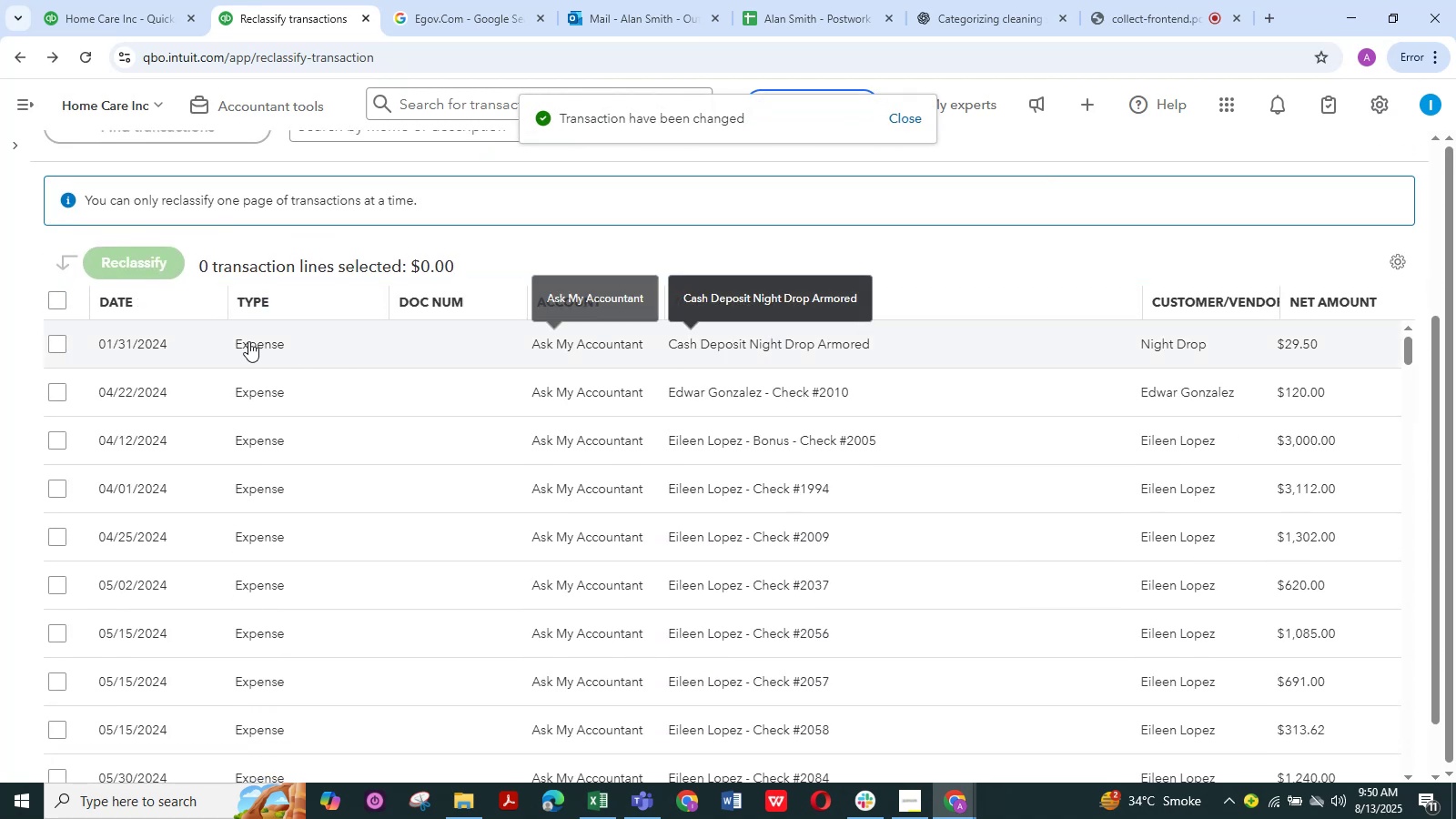 
left_click([46, 346])
 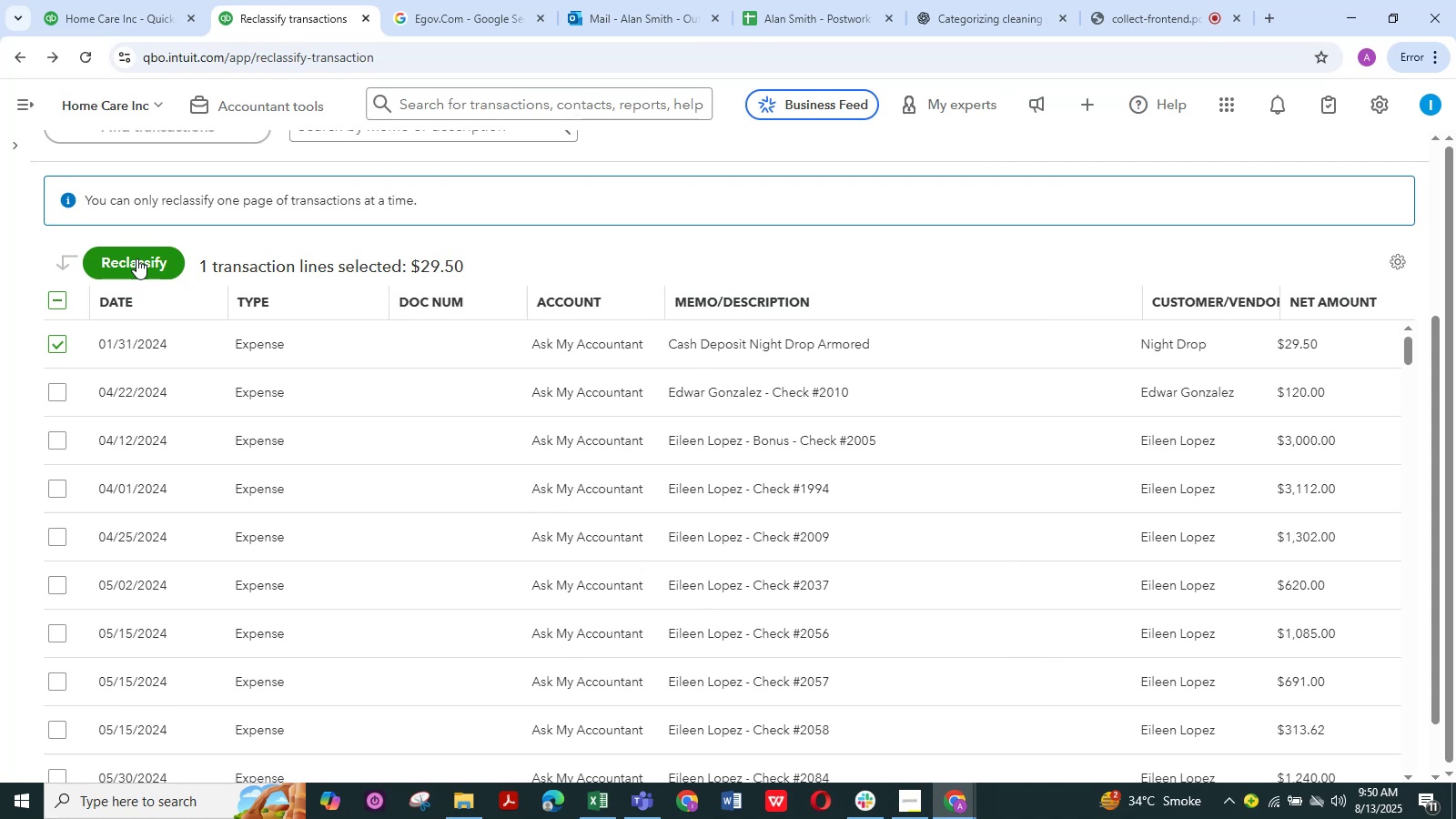 
wait(11.77)
 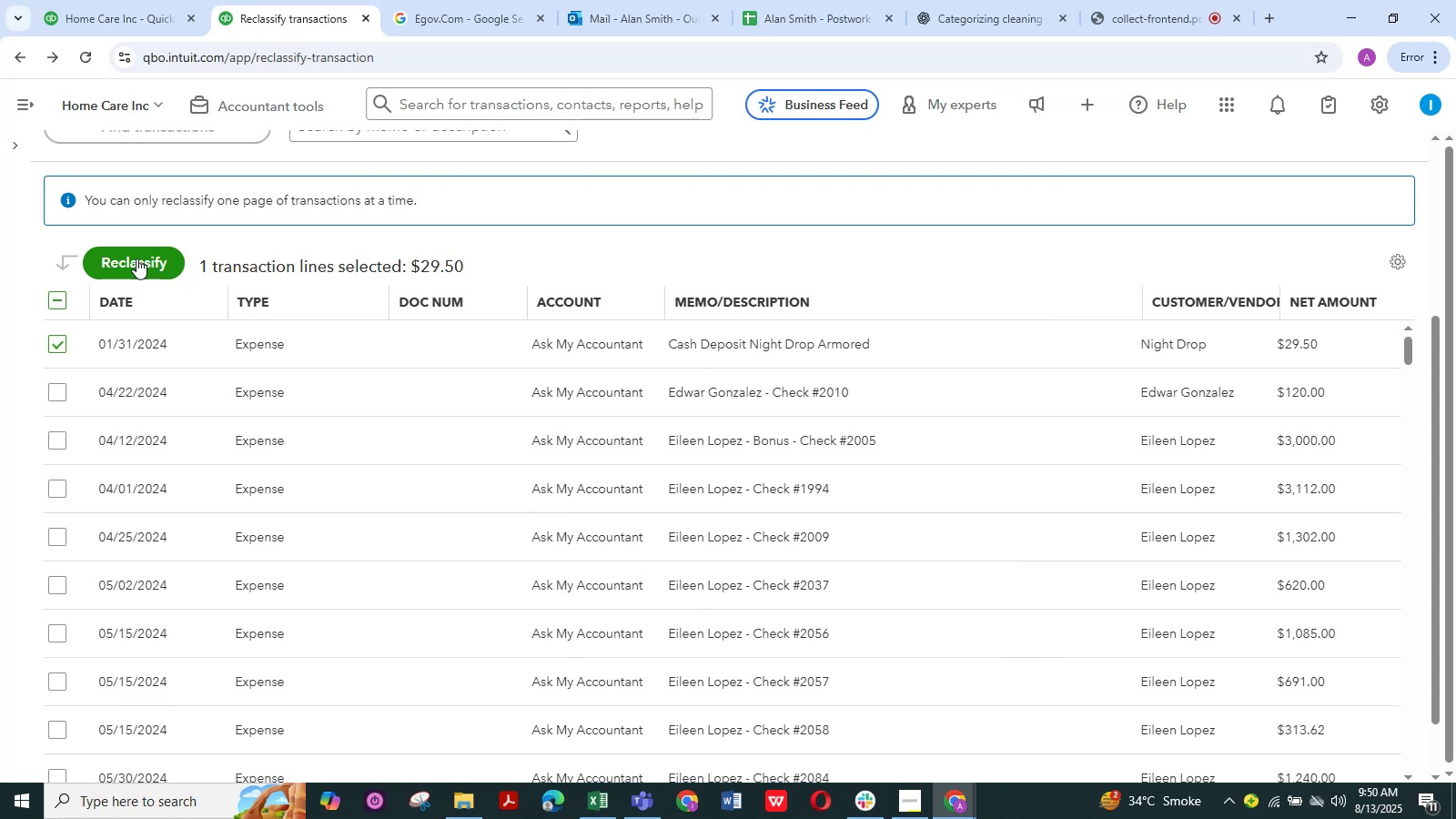 
left_click([136, 258])
 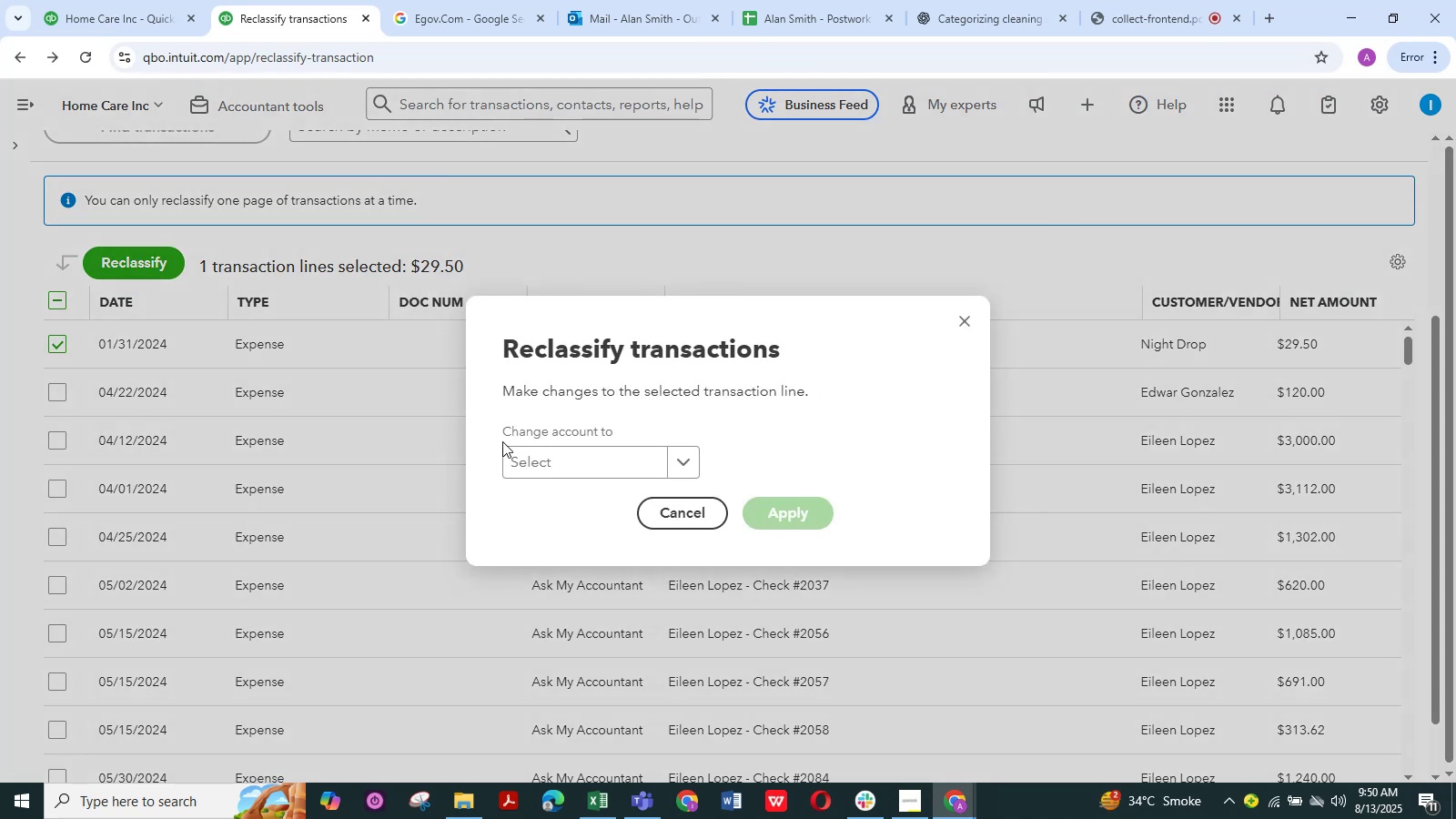 
left_click([542, 450])
 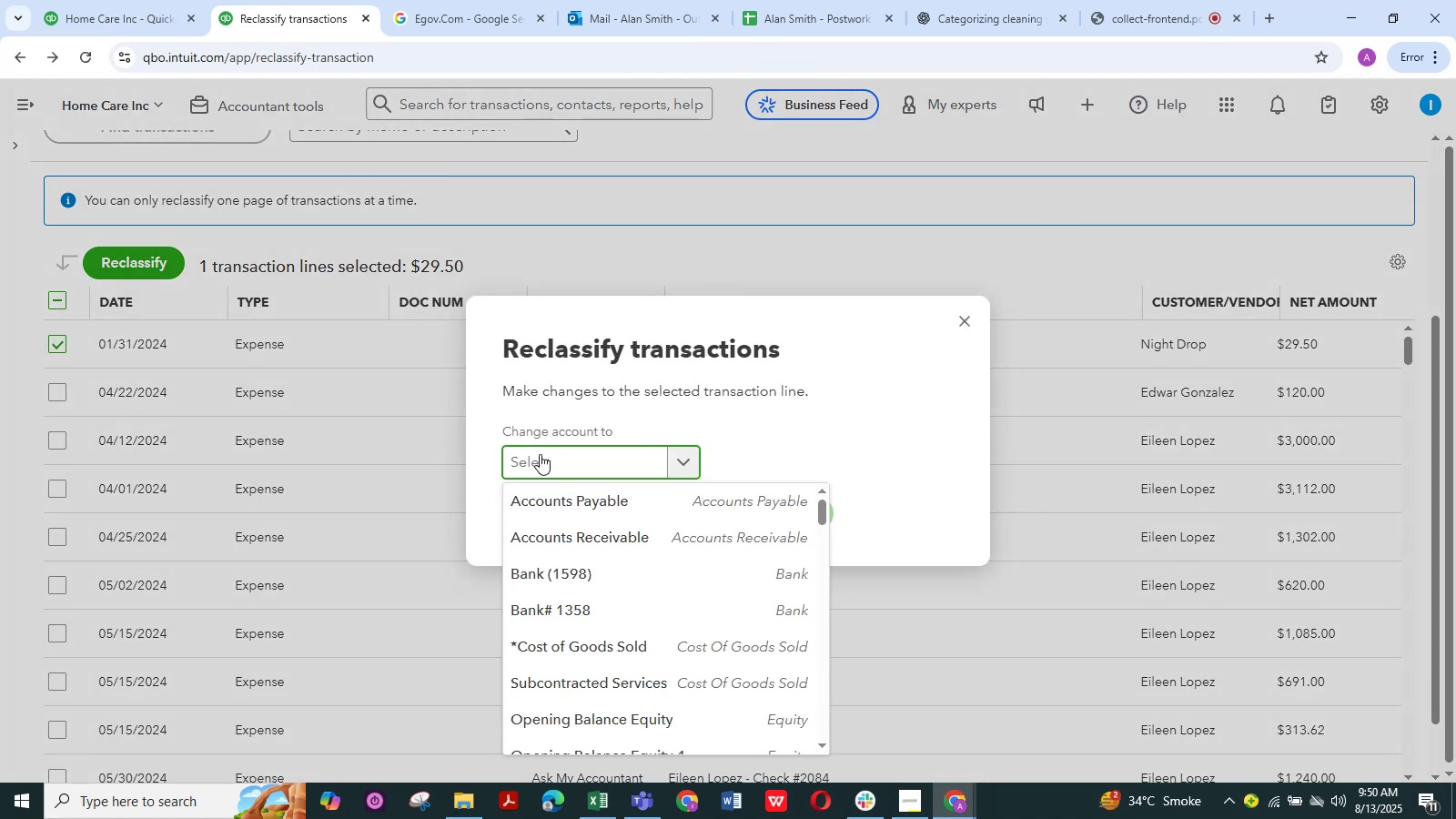 
type(bank)
 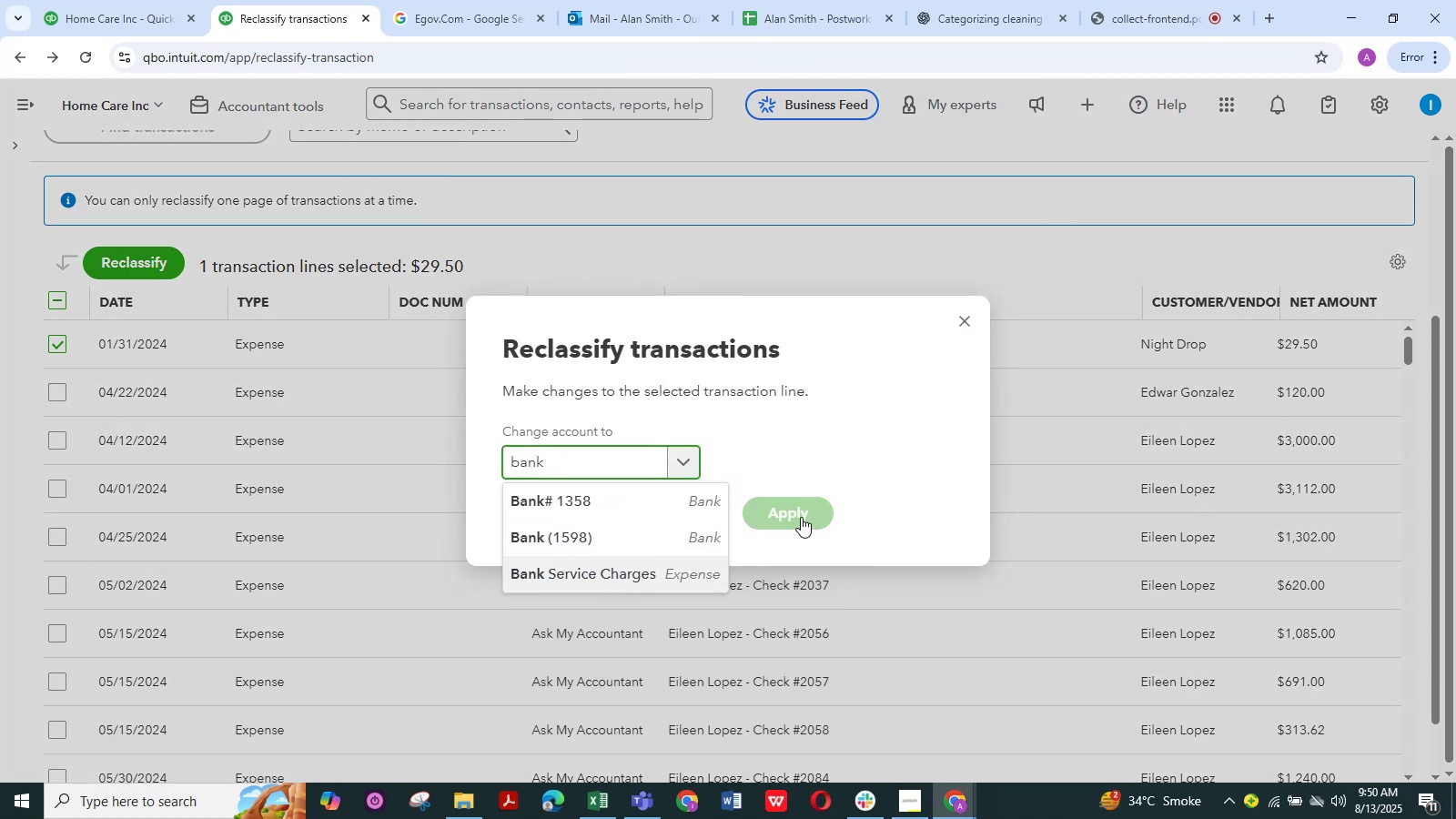 
left_click([805, 509])
 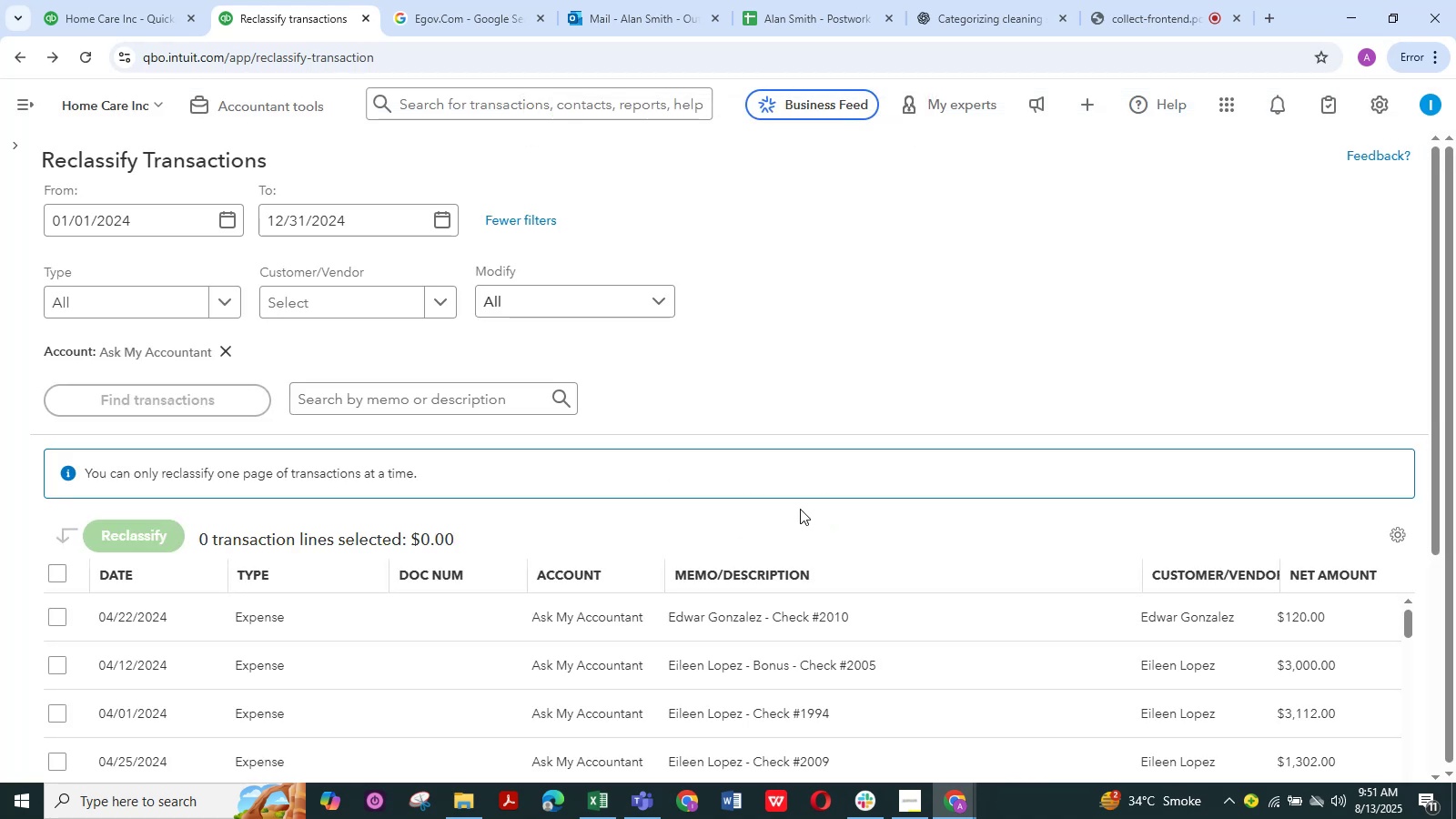 
wait(13.94)
 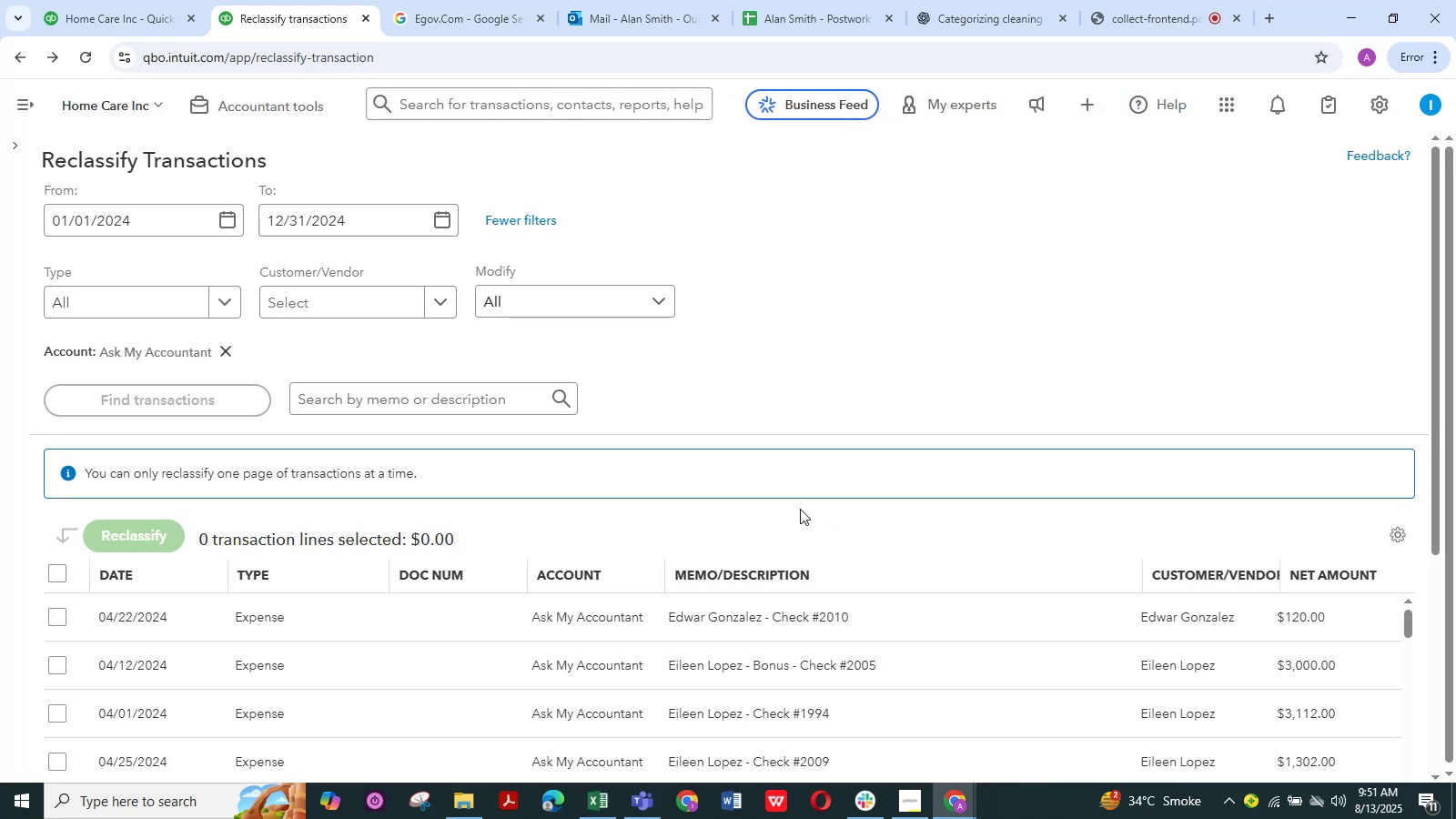 
scroll: coordinate [828, 313], scroll_direction: down, amount: 2.0
 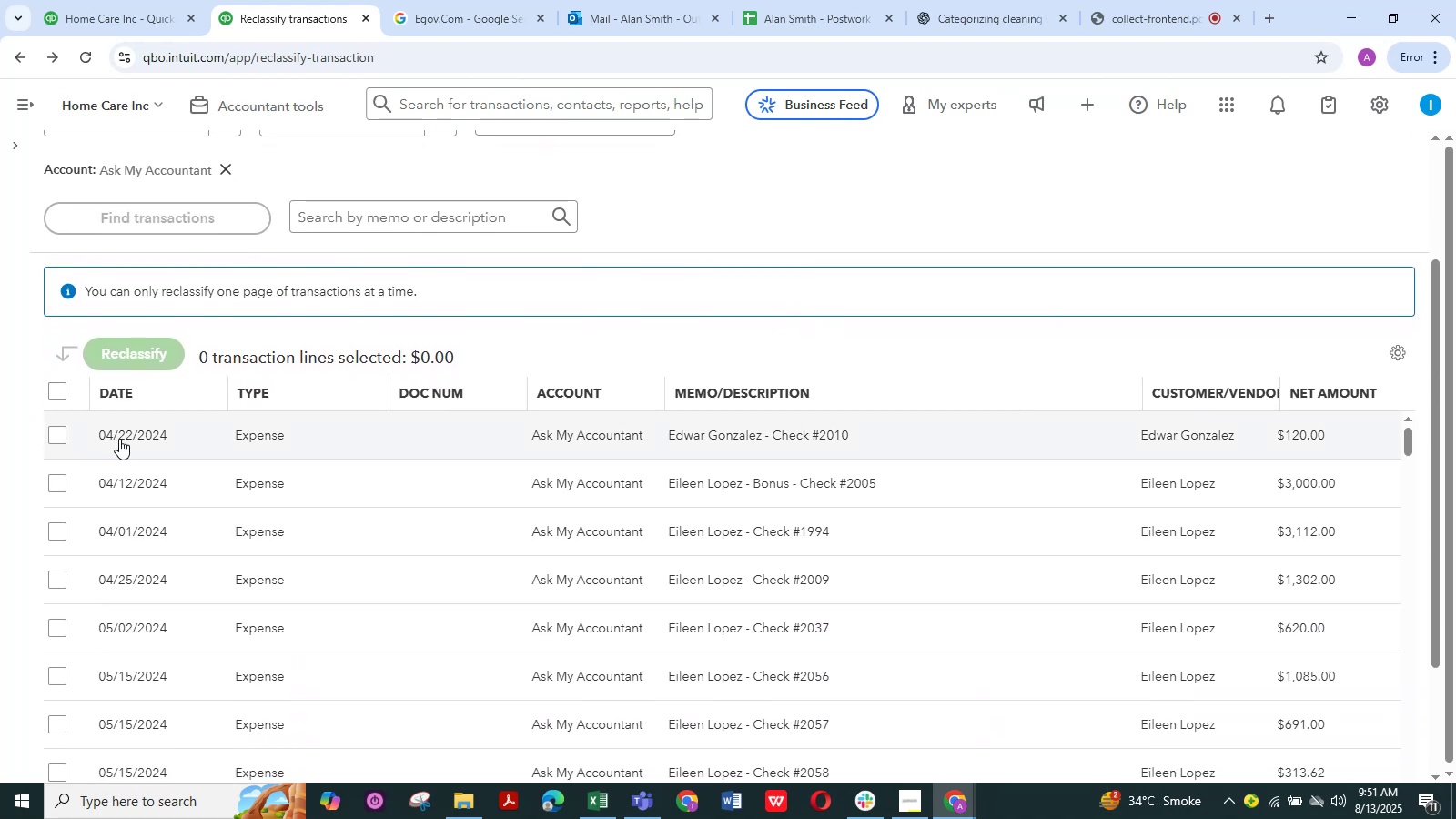 
left_click([56, 434])
 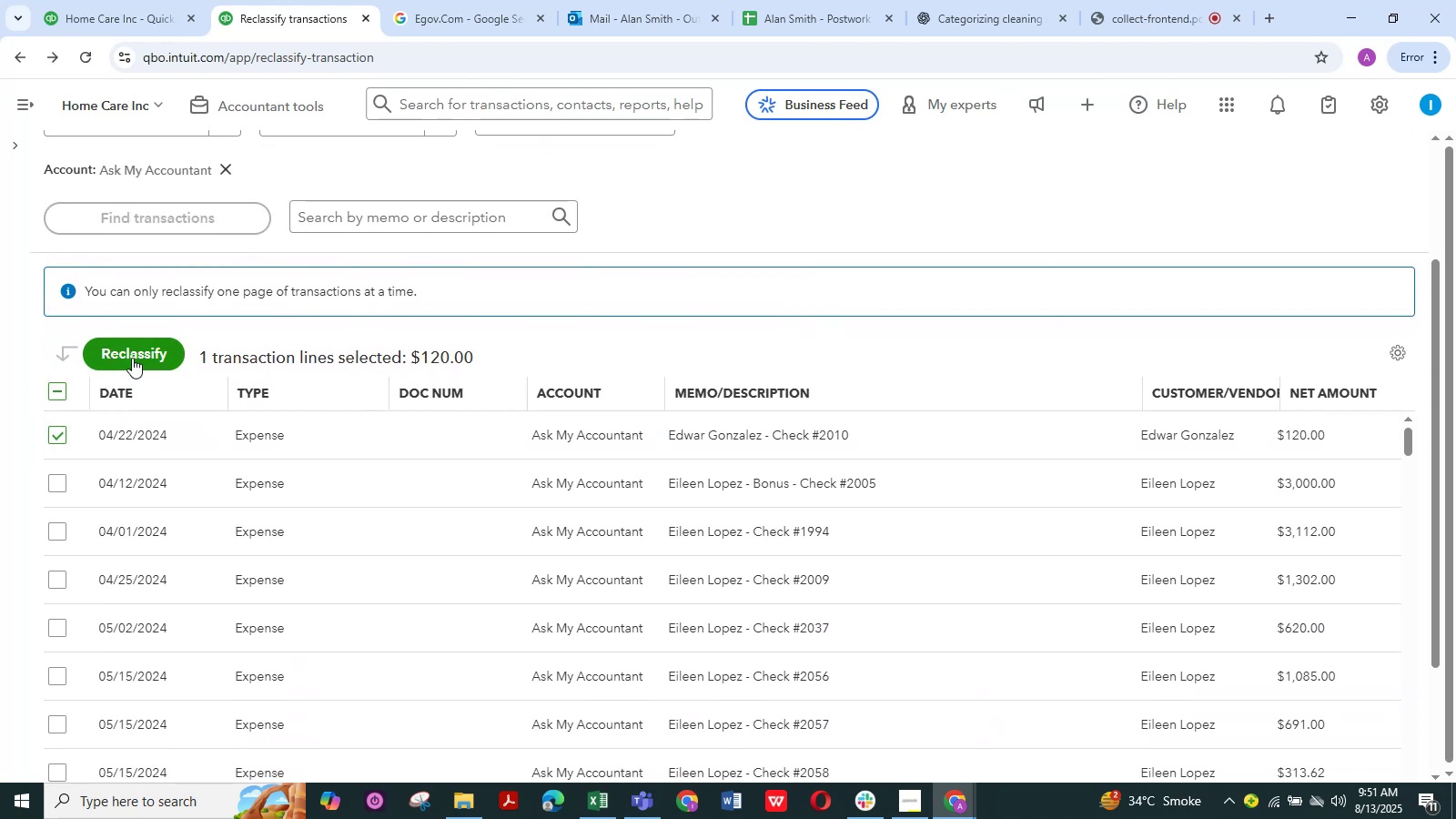 
left_click([132, 358])
 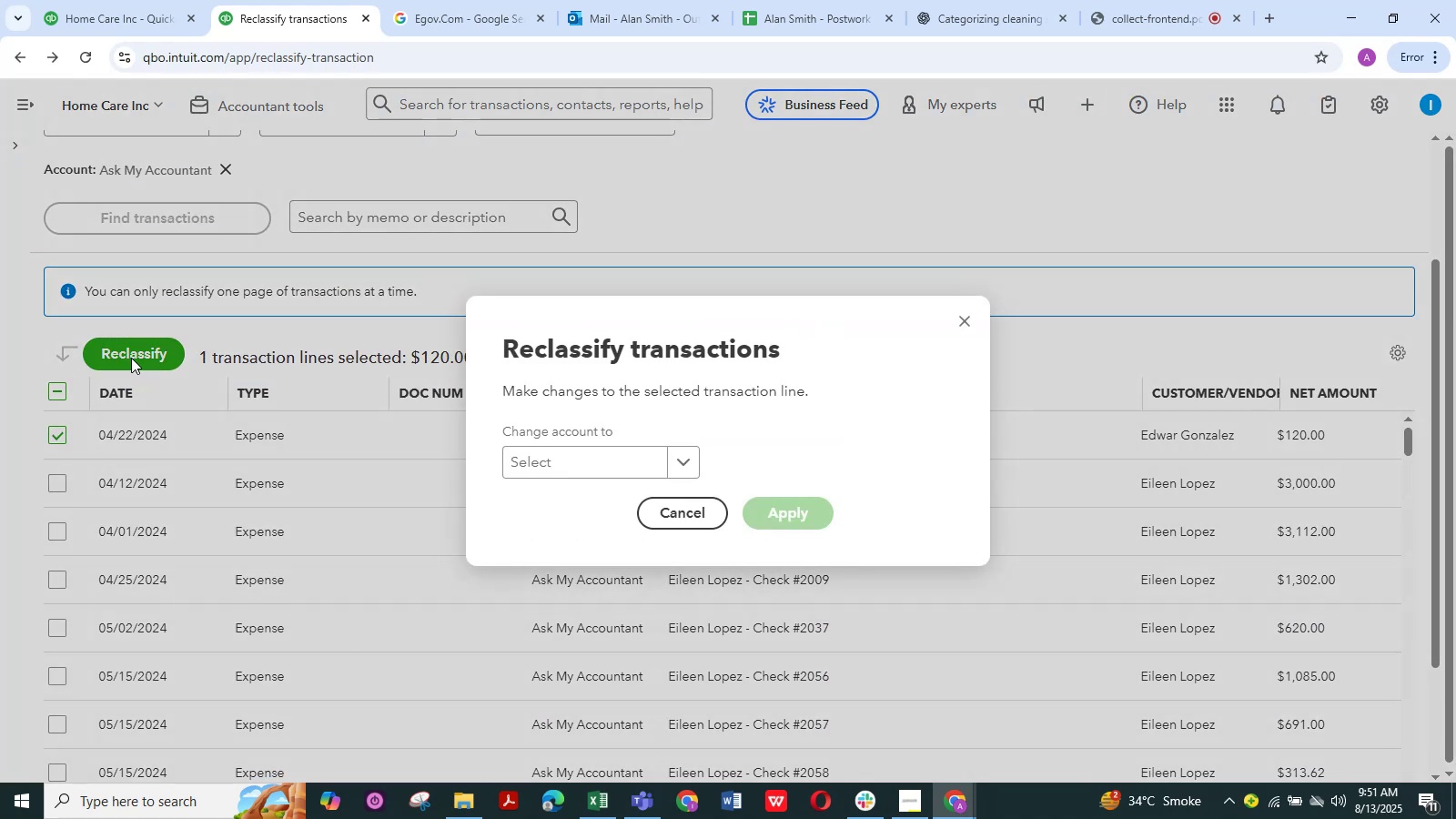 
type(sub)
 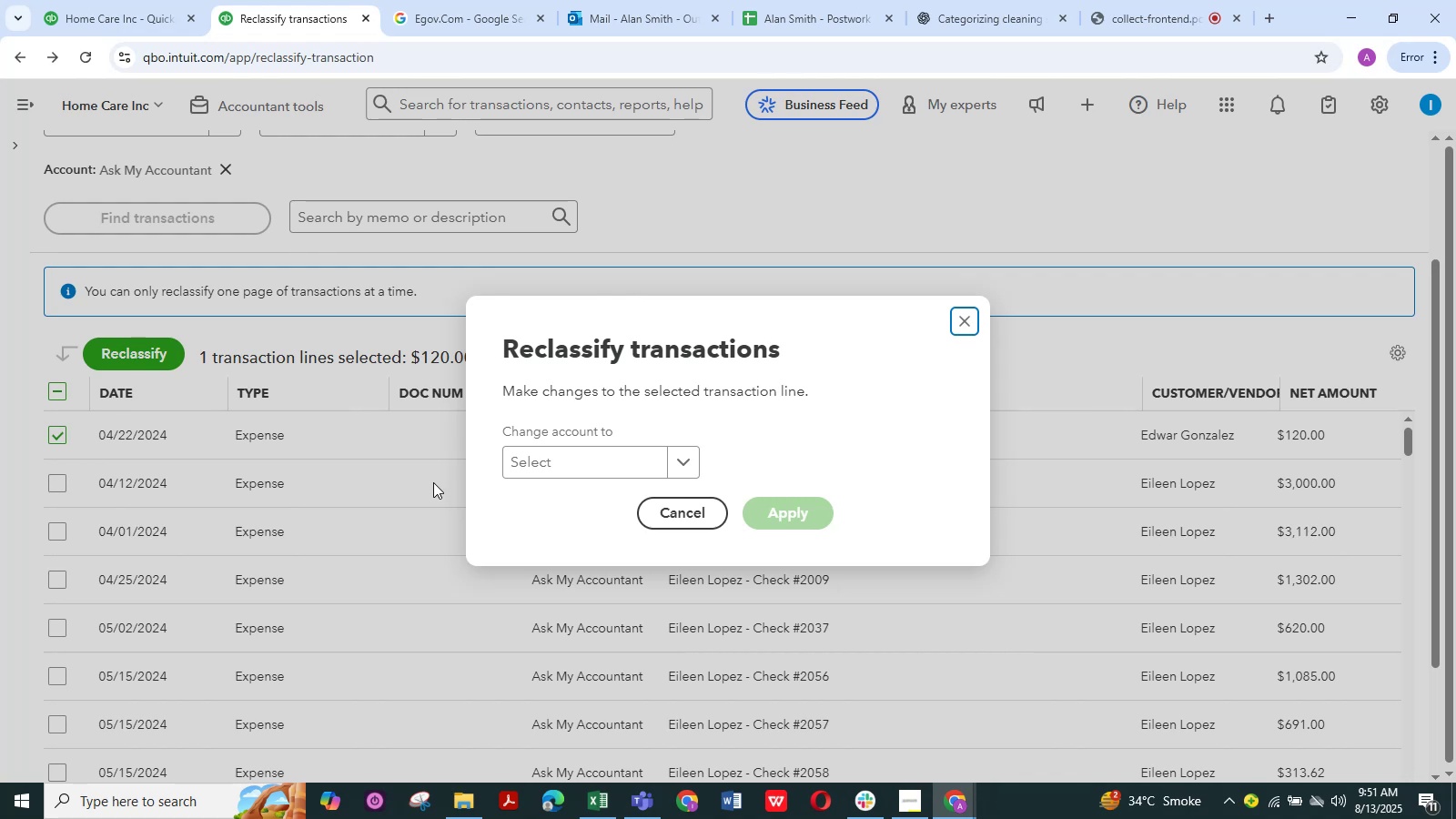 
left_click([525, 469])
 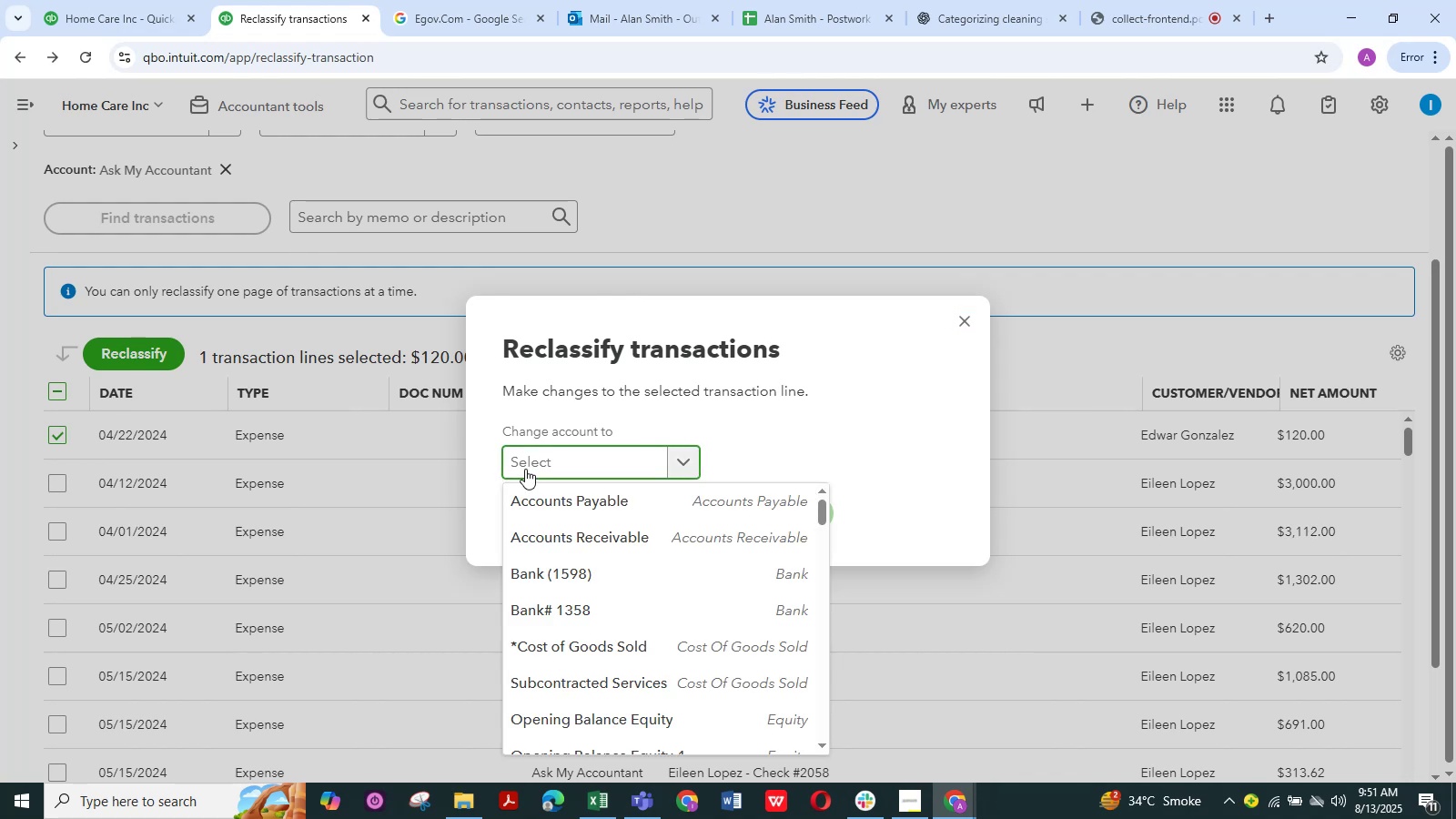 
type(sub)
 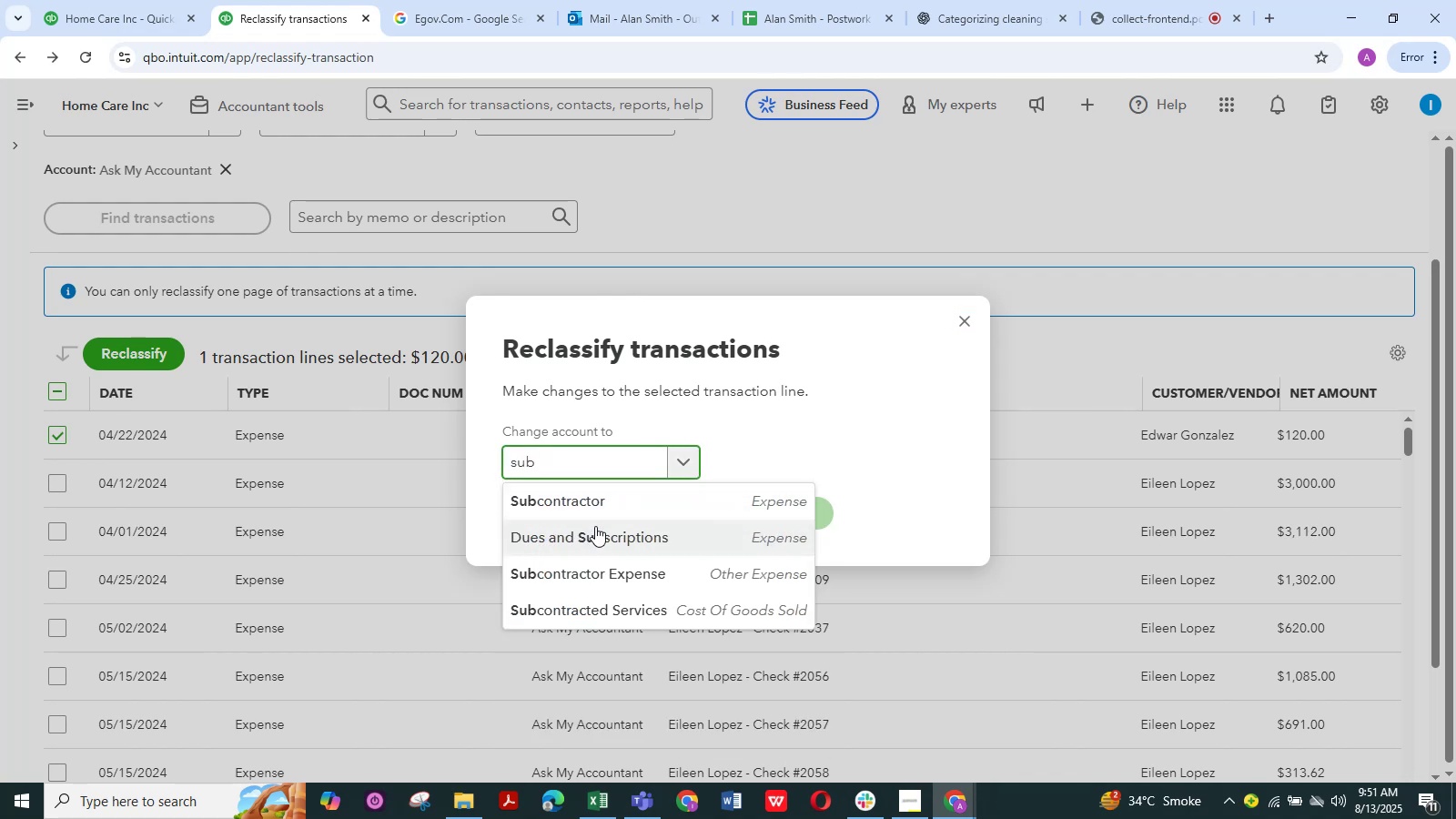 
left_click([601, 503])
 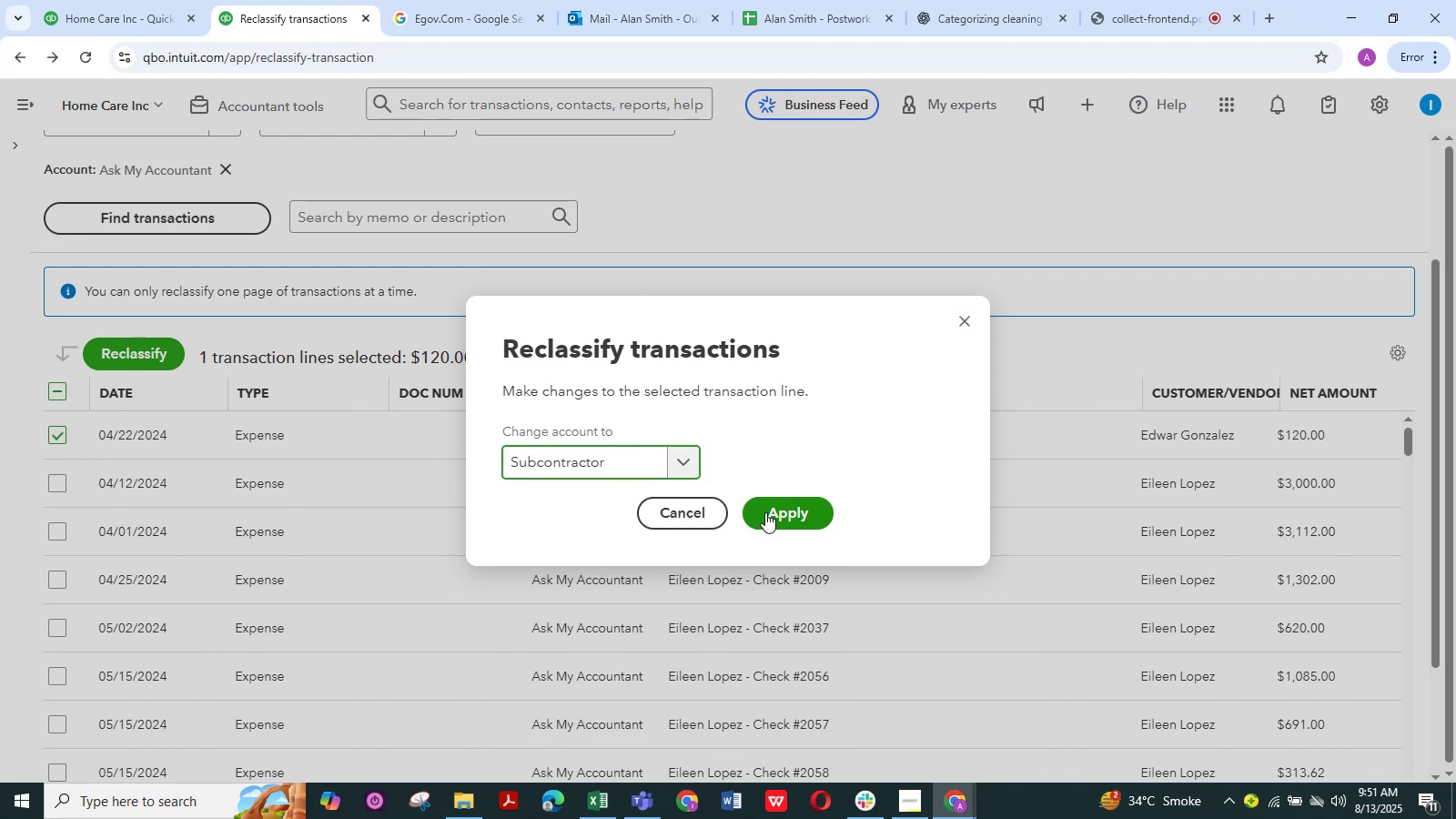 
left_click([777, 507])
 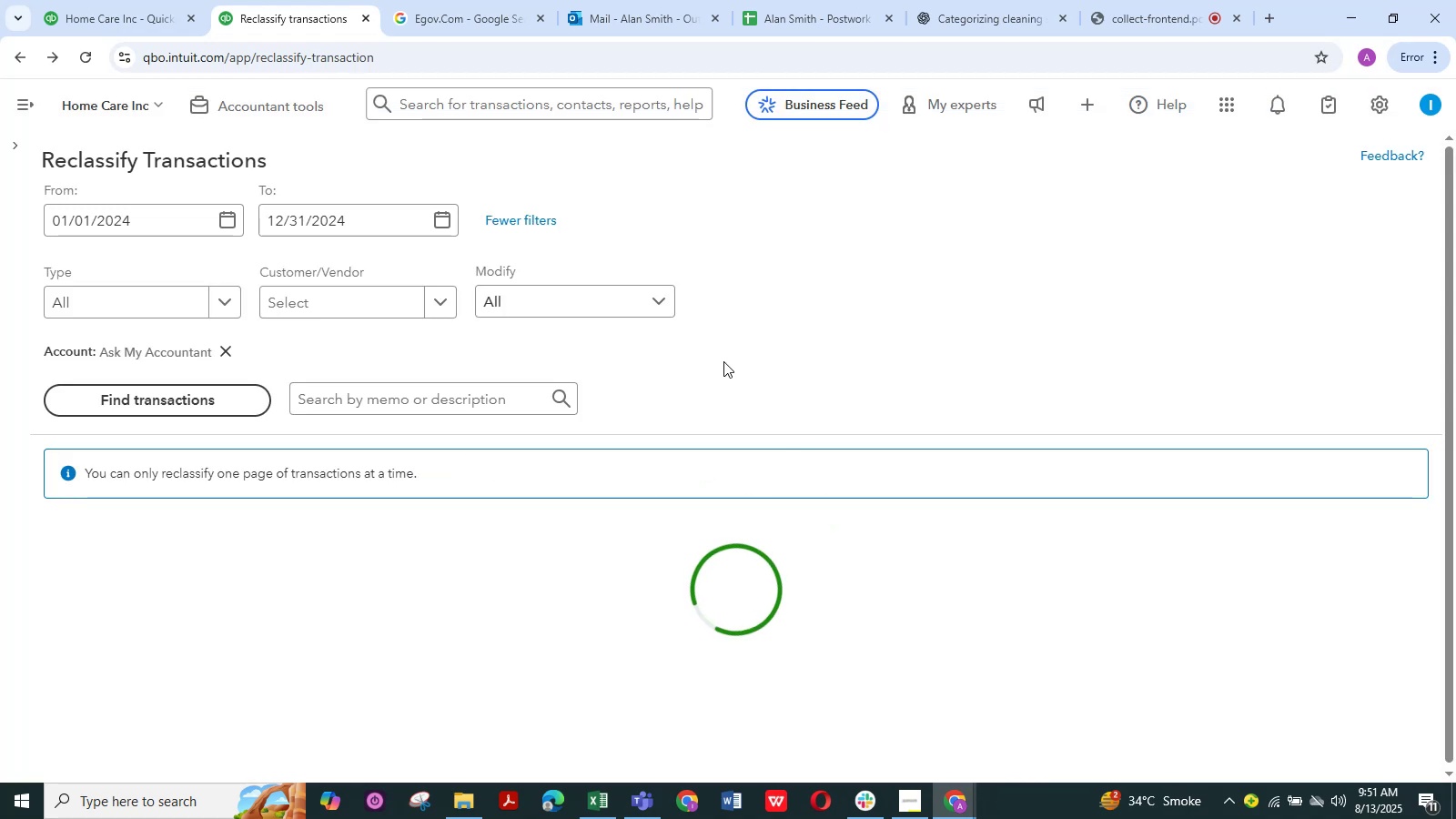 
scroll: coordinate [723, 361], scroll_direction: down, amount: 3.0
 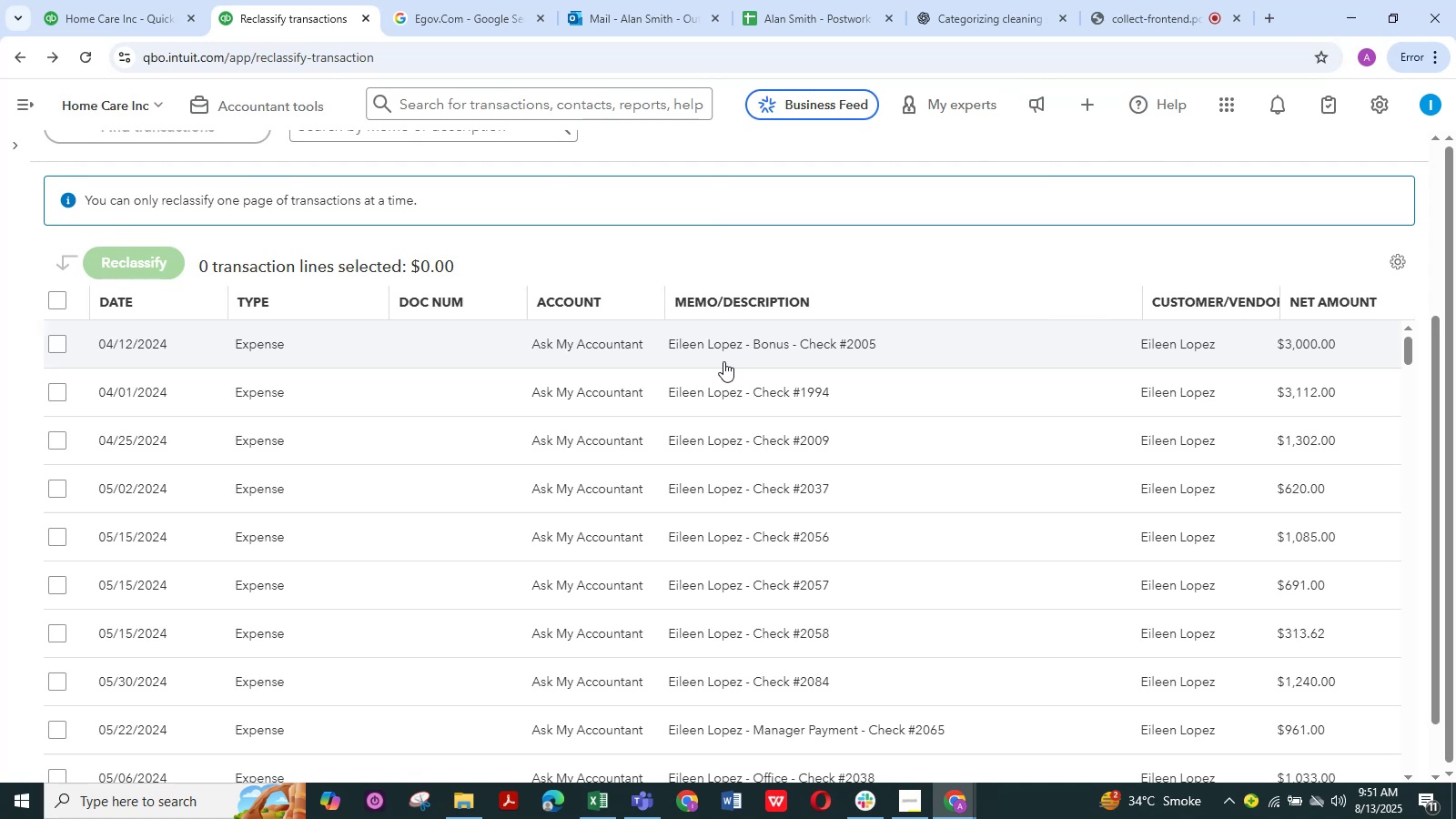 
wait(18.21)
 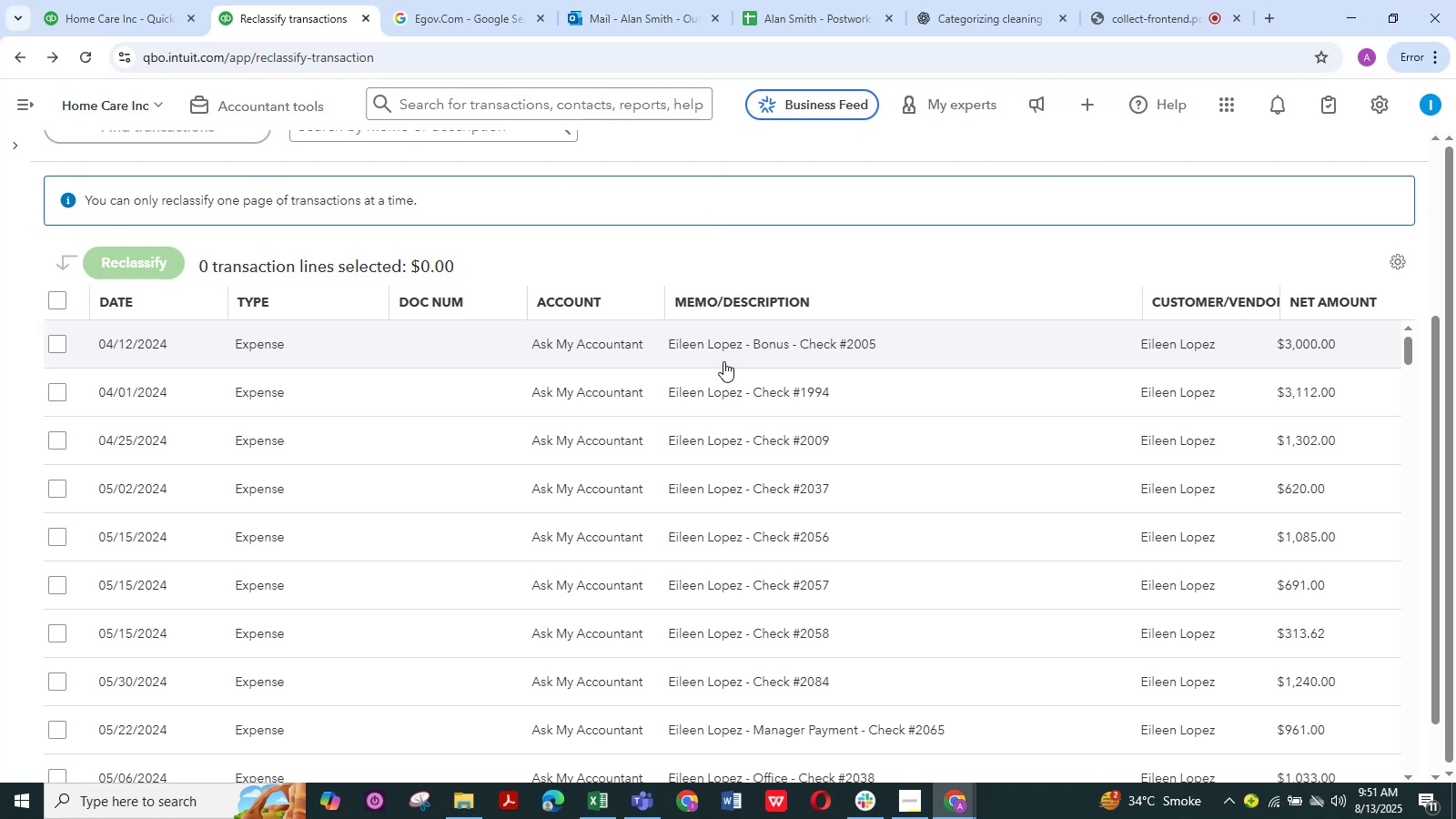 
left_click([46, 345])
 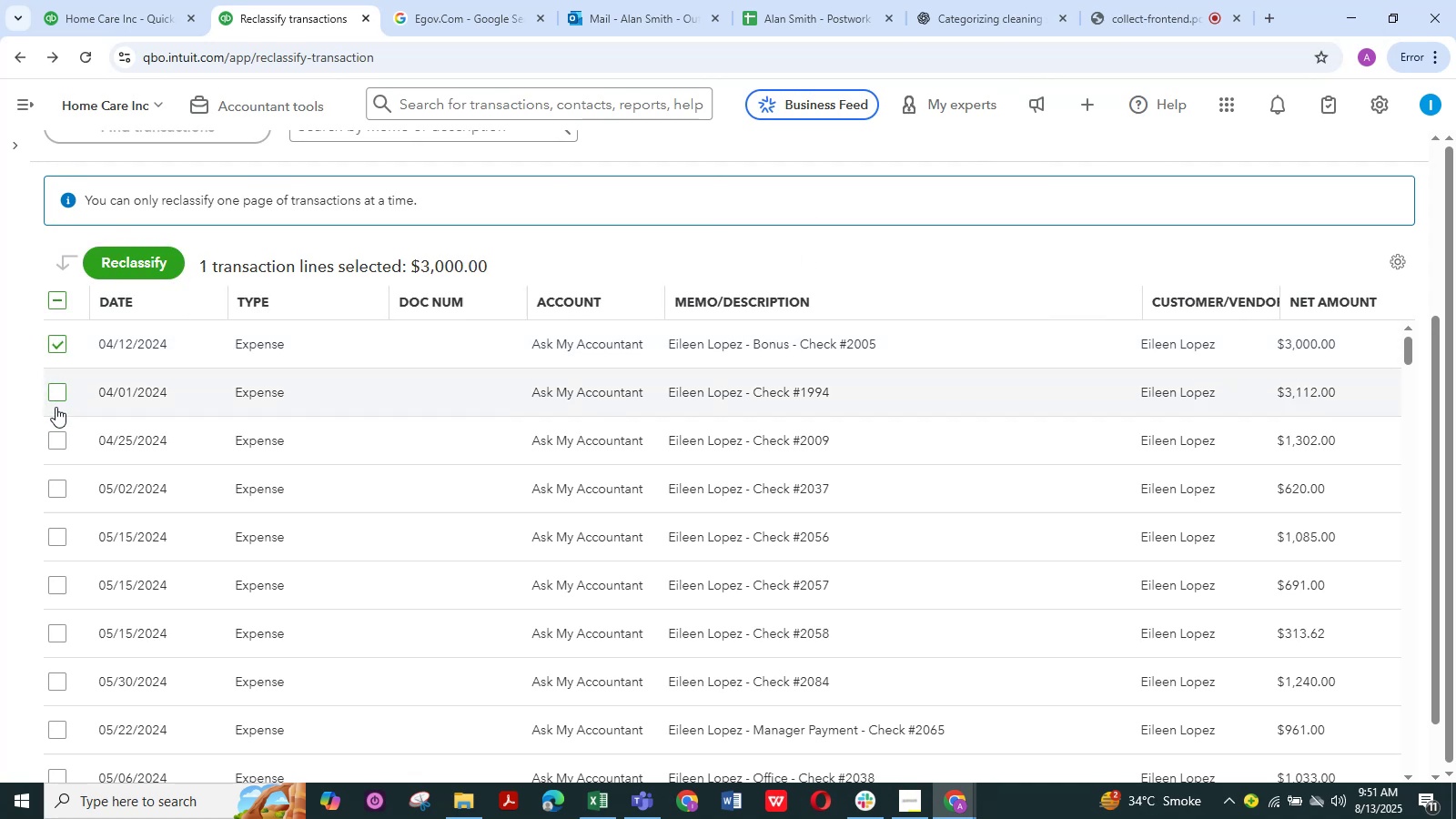 
double_click([58, 440])
 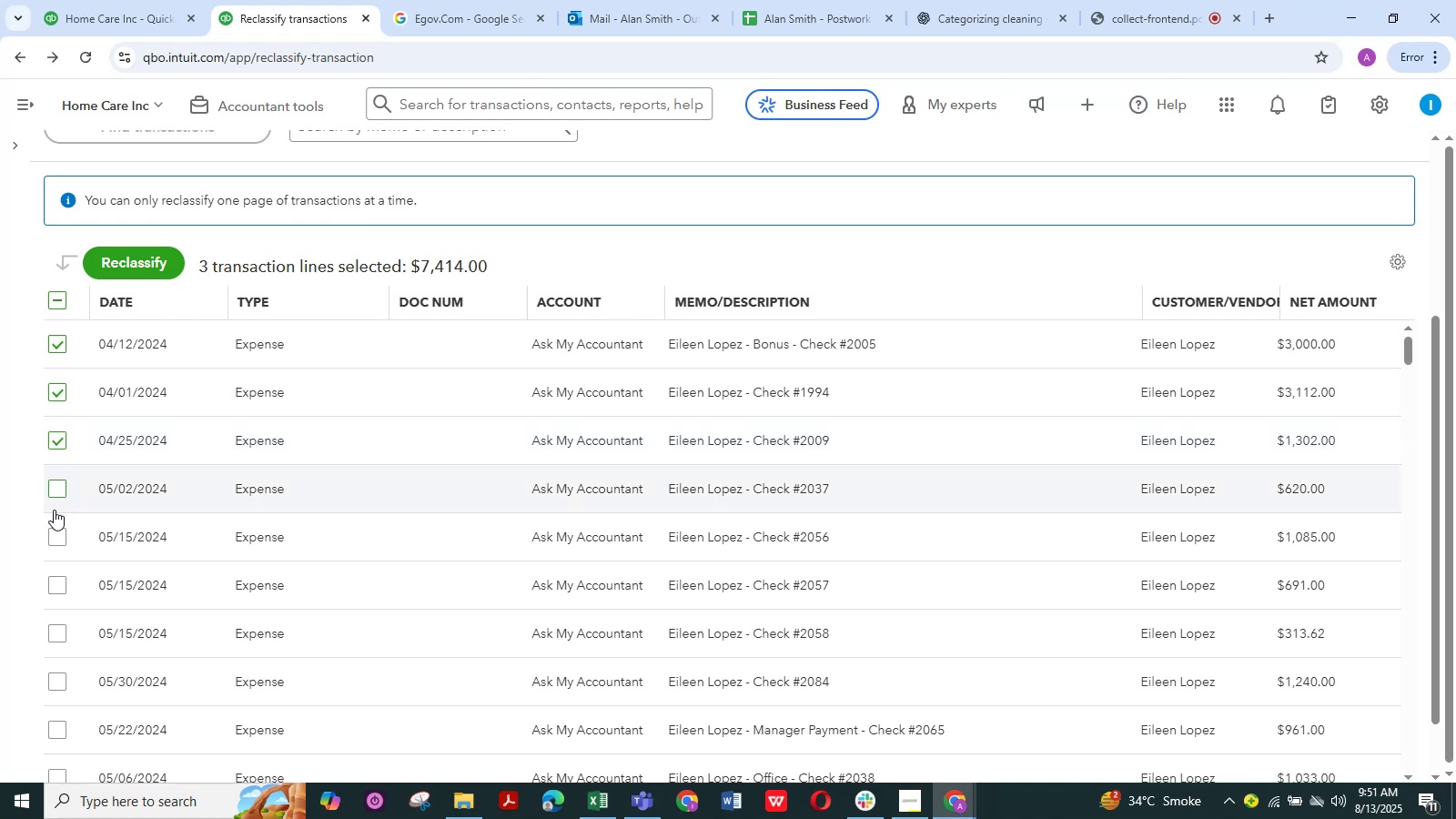 
left_click([53, 534])
 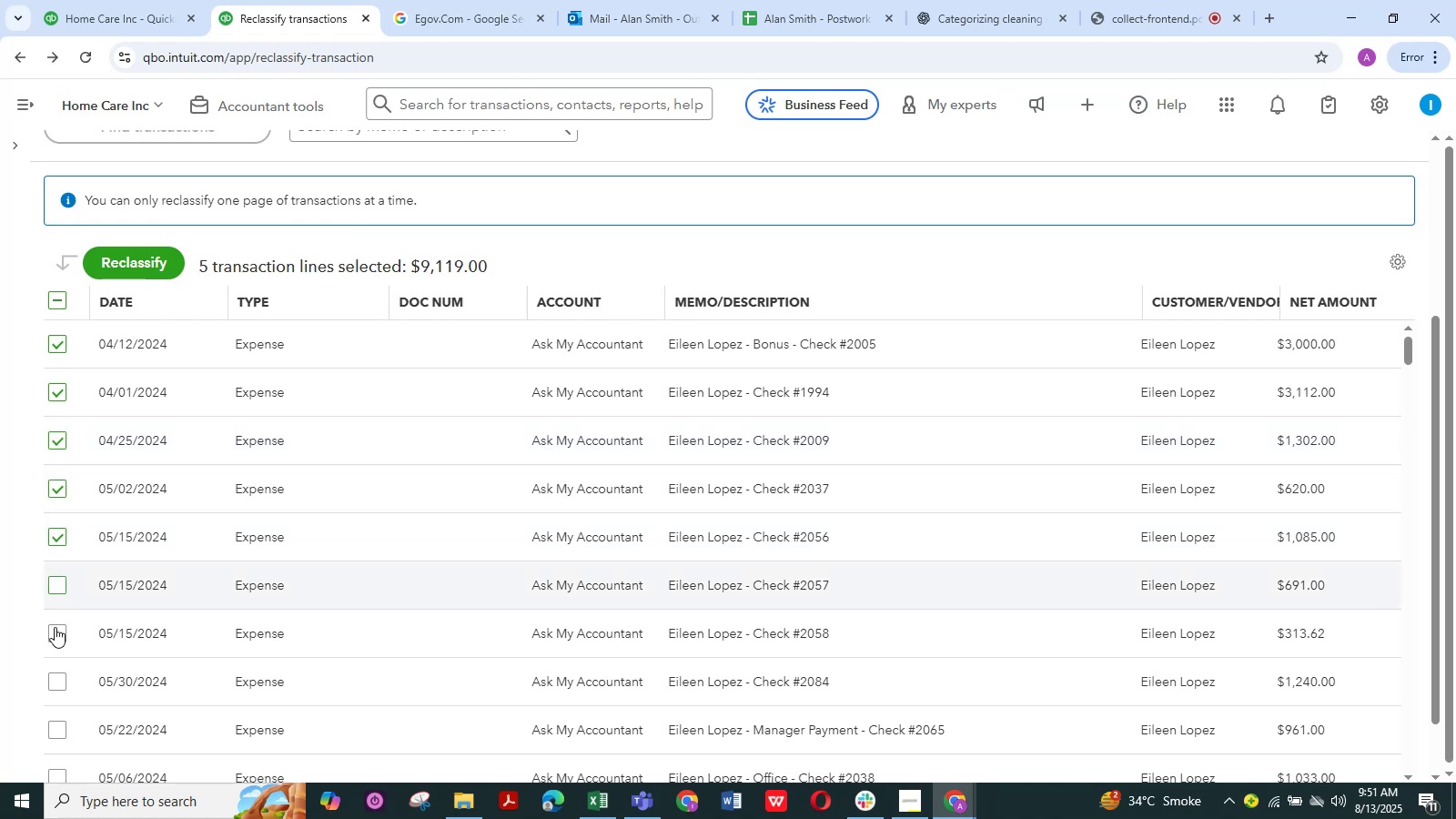 
left_click([51, 642])
 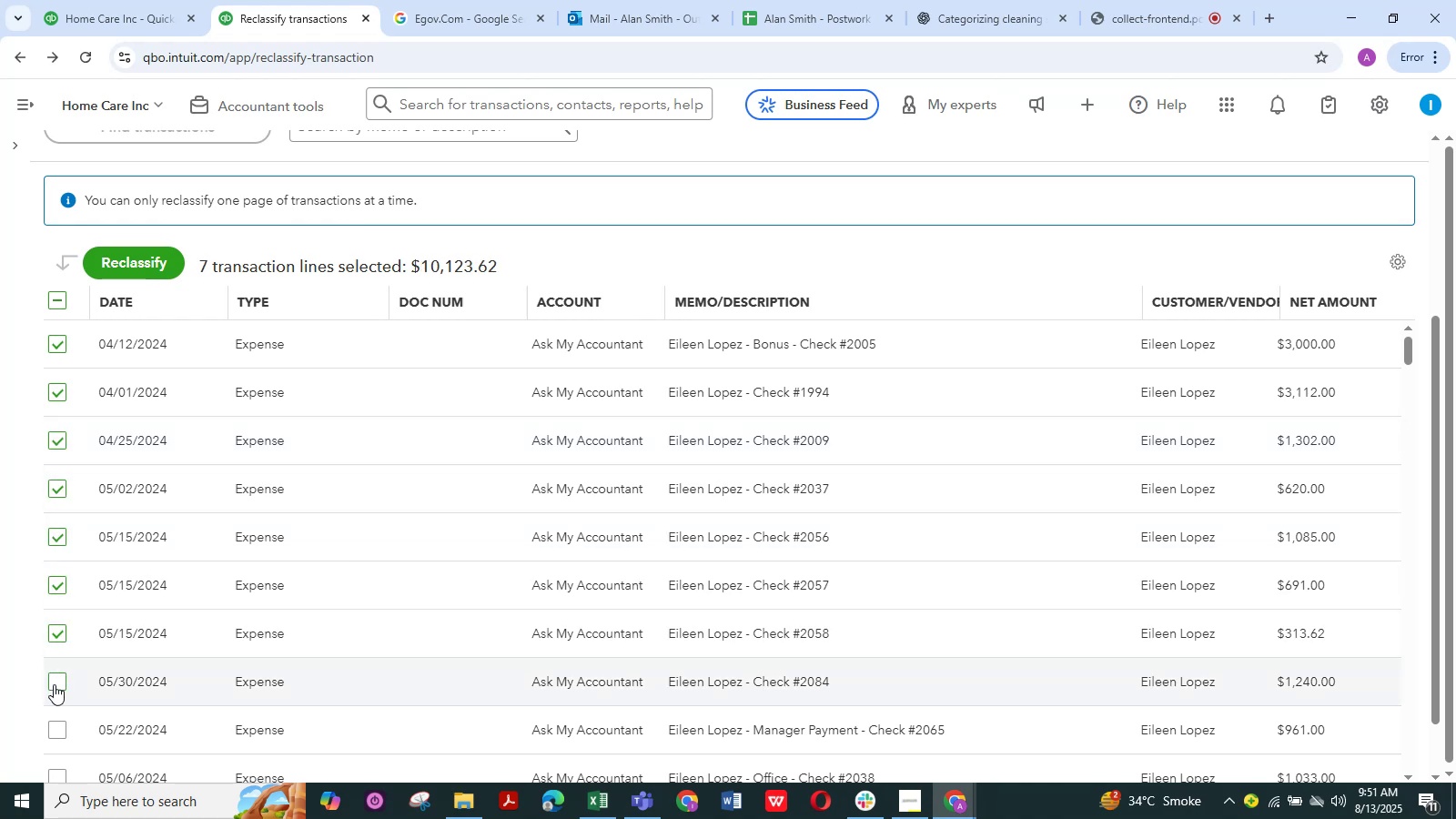 
left_click([54, 684])
 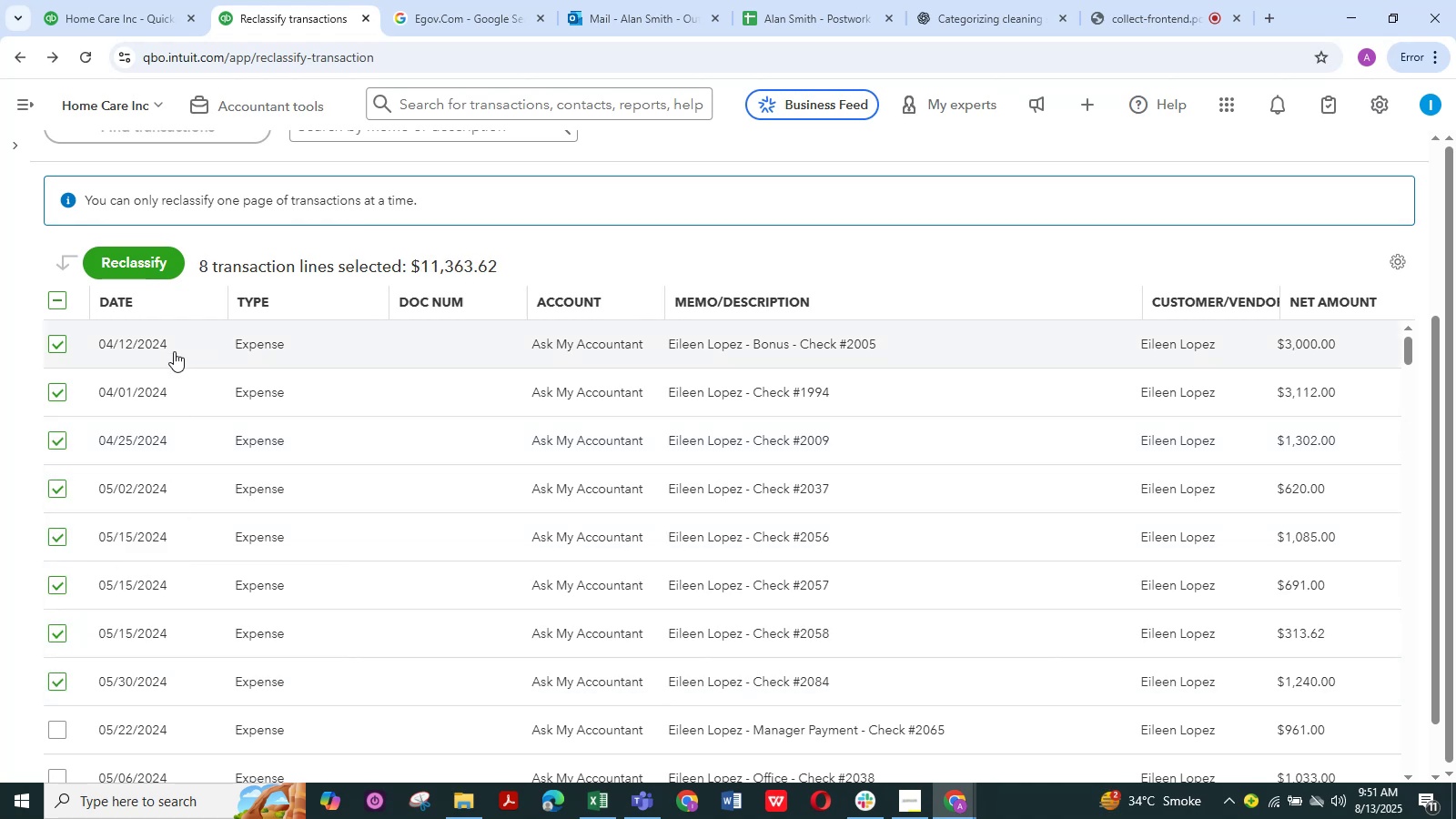 
wait(9.02)
 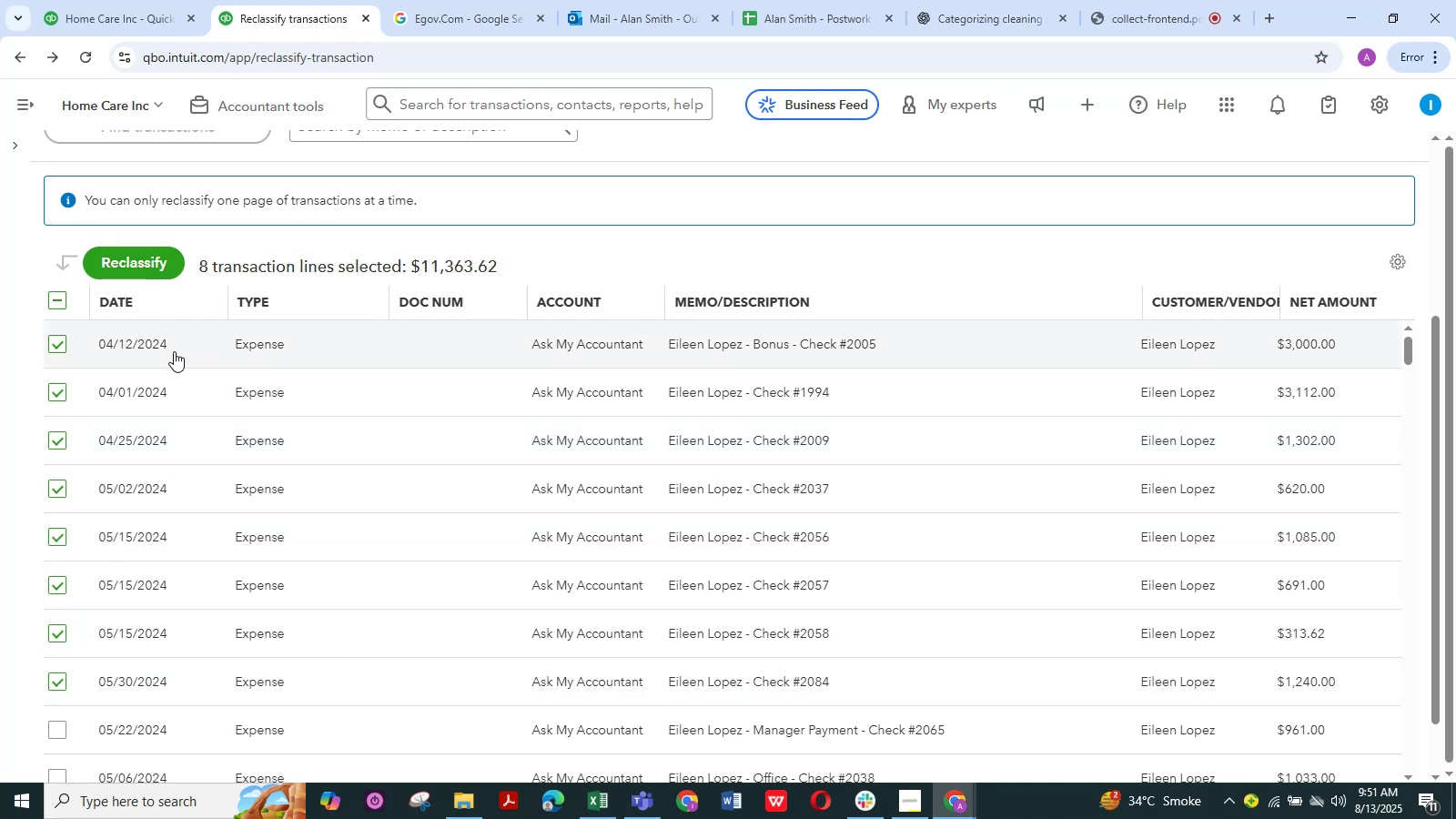 
left_click([144, 272])
 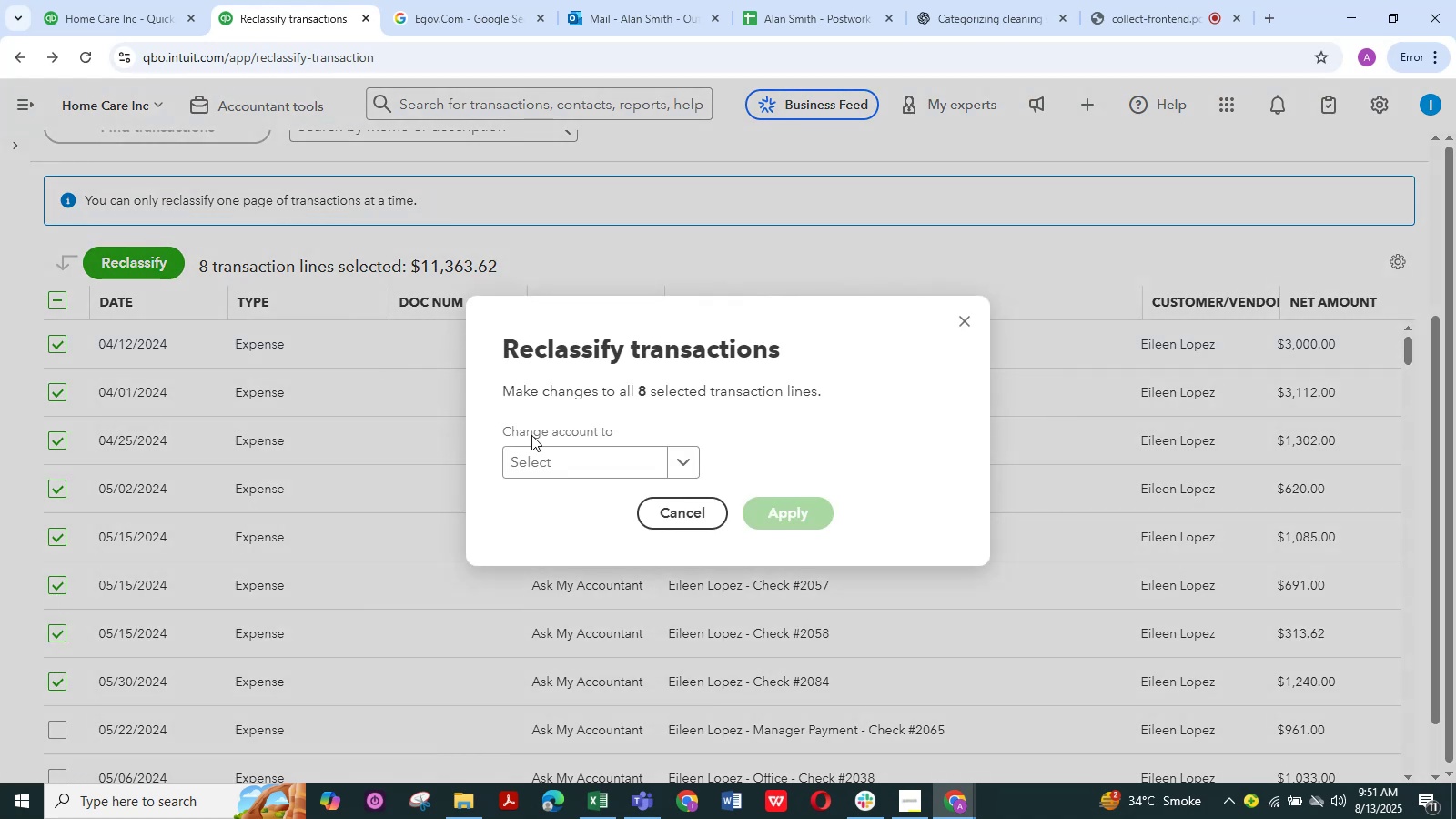 
left_click([539, 452])
 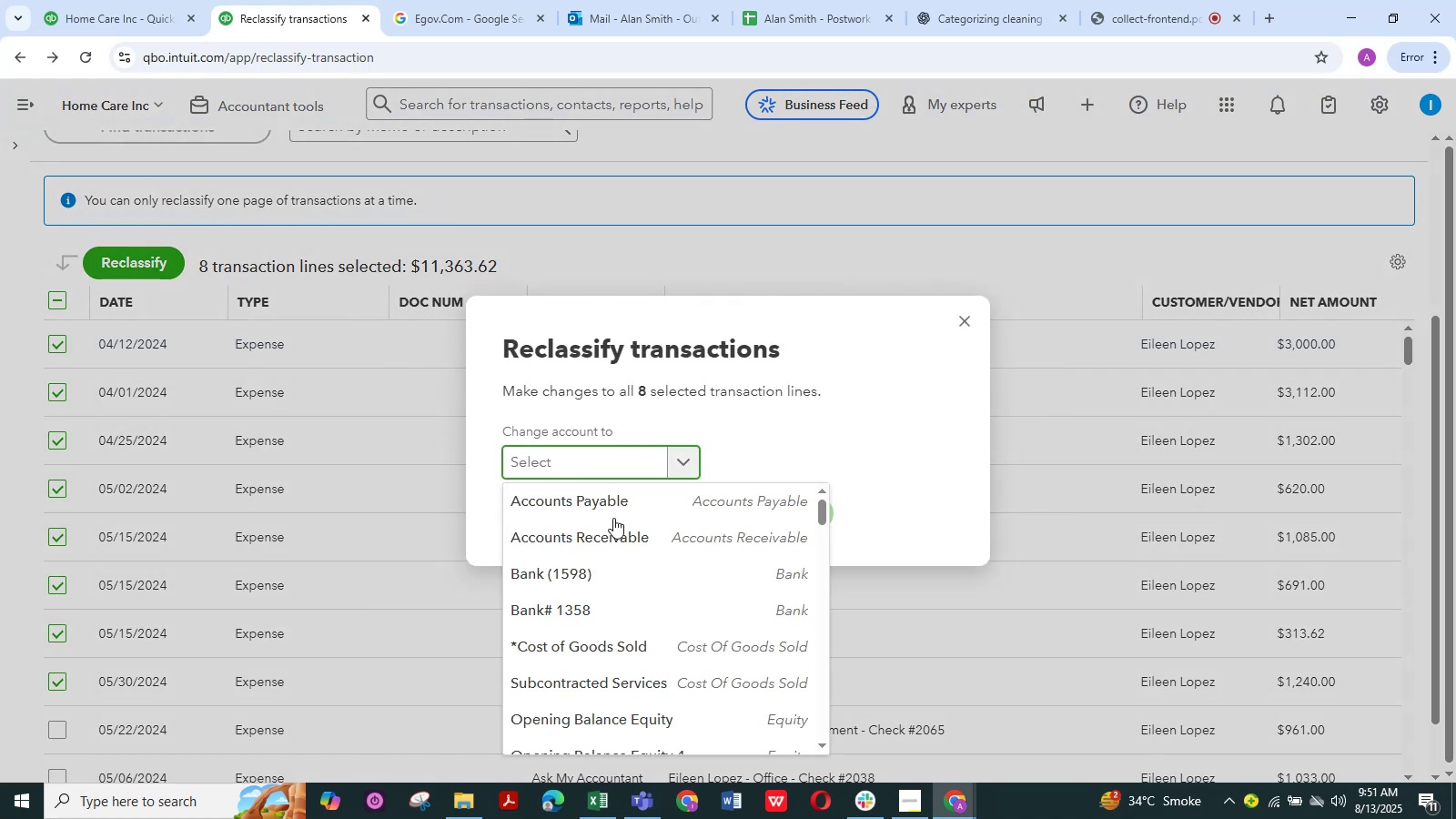 
scroll: coordinate [632, 580], scroll_direction: down, amount: 3.0
 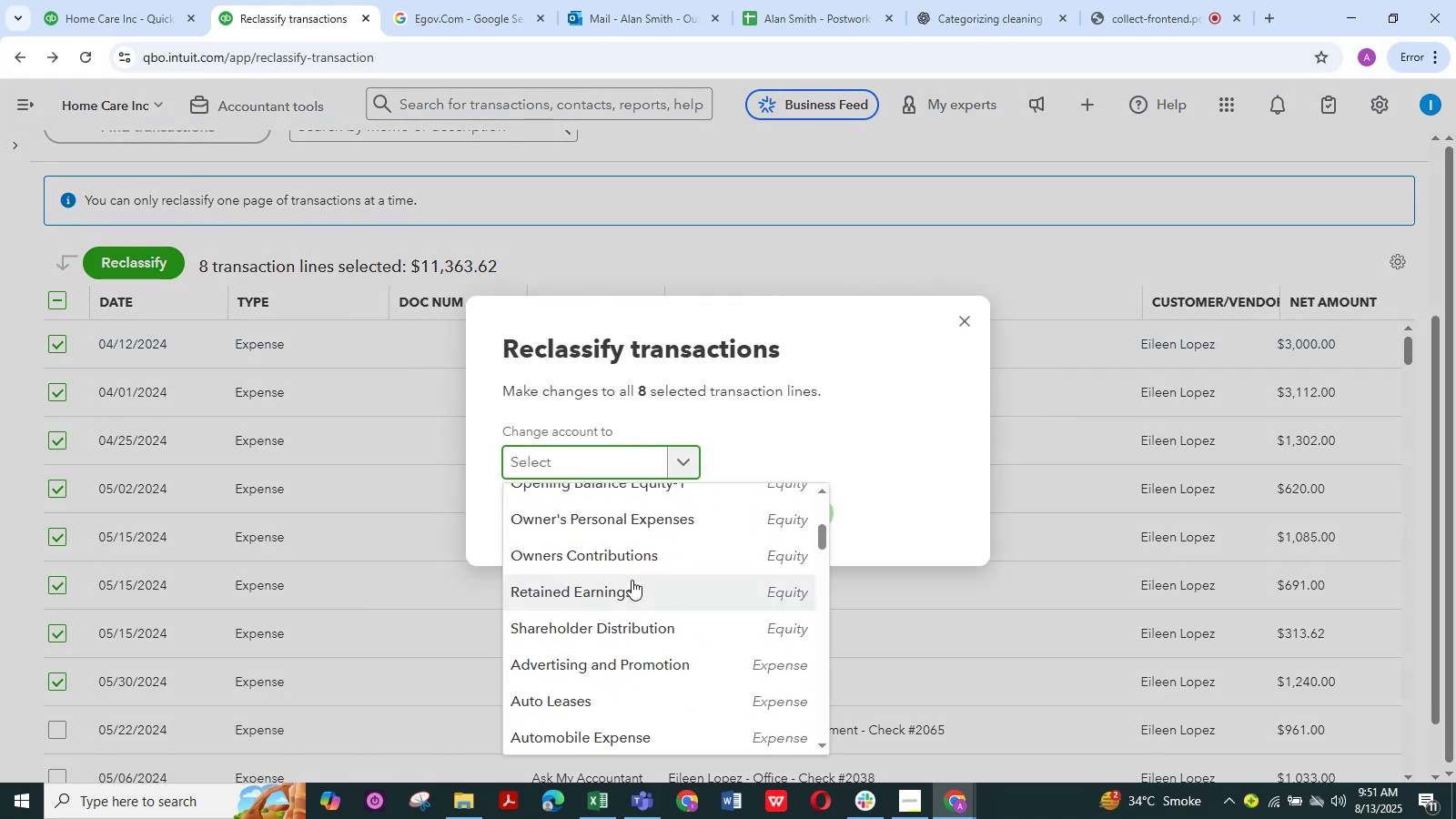 
type(sub)
 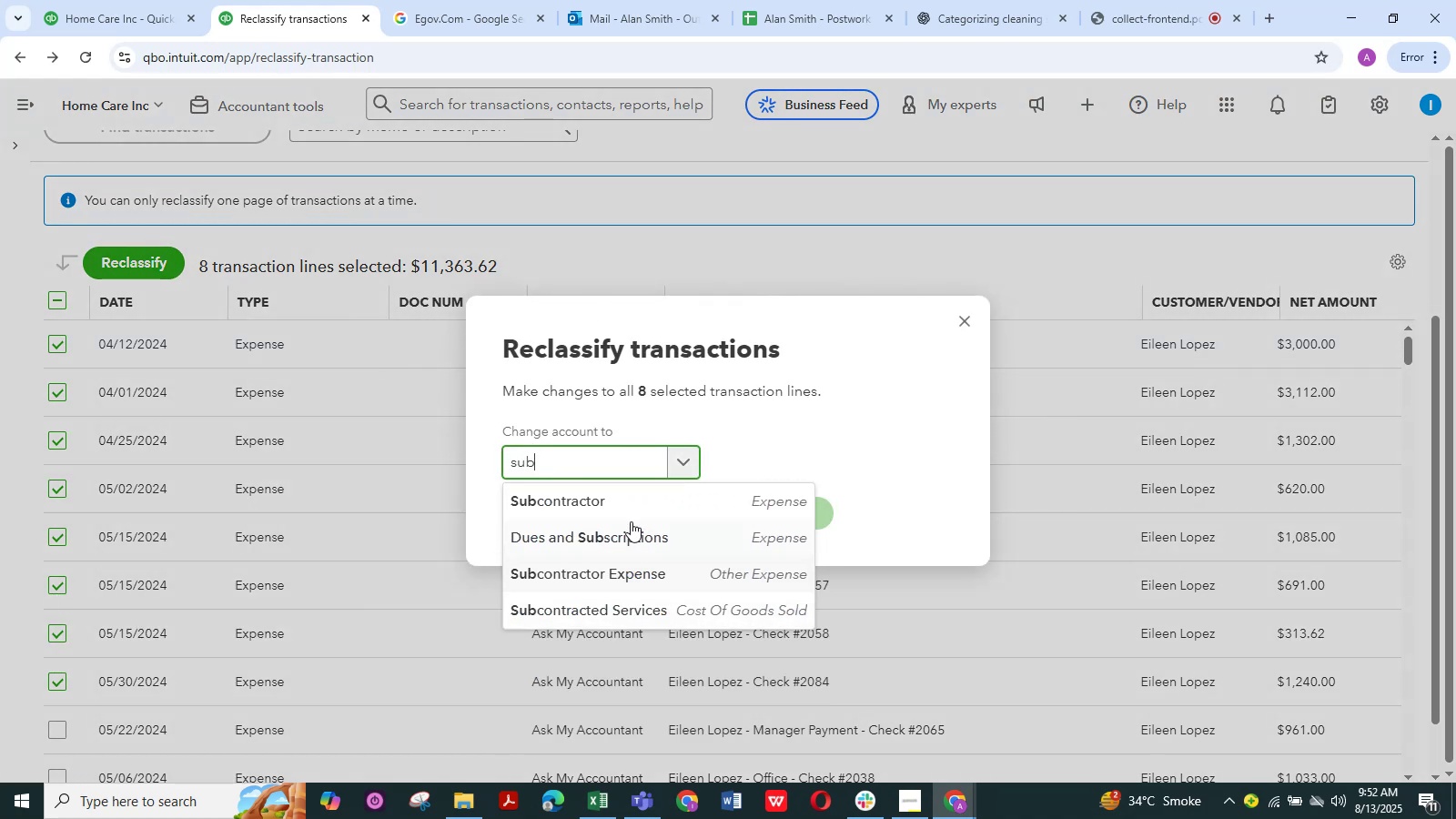 
left_click([627, 508])
 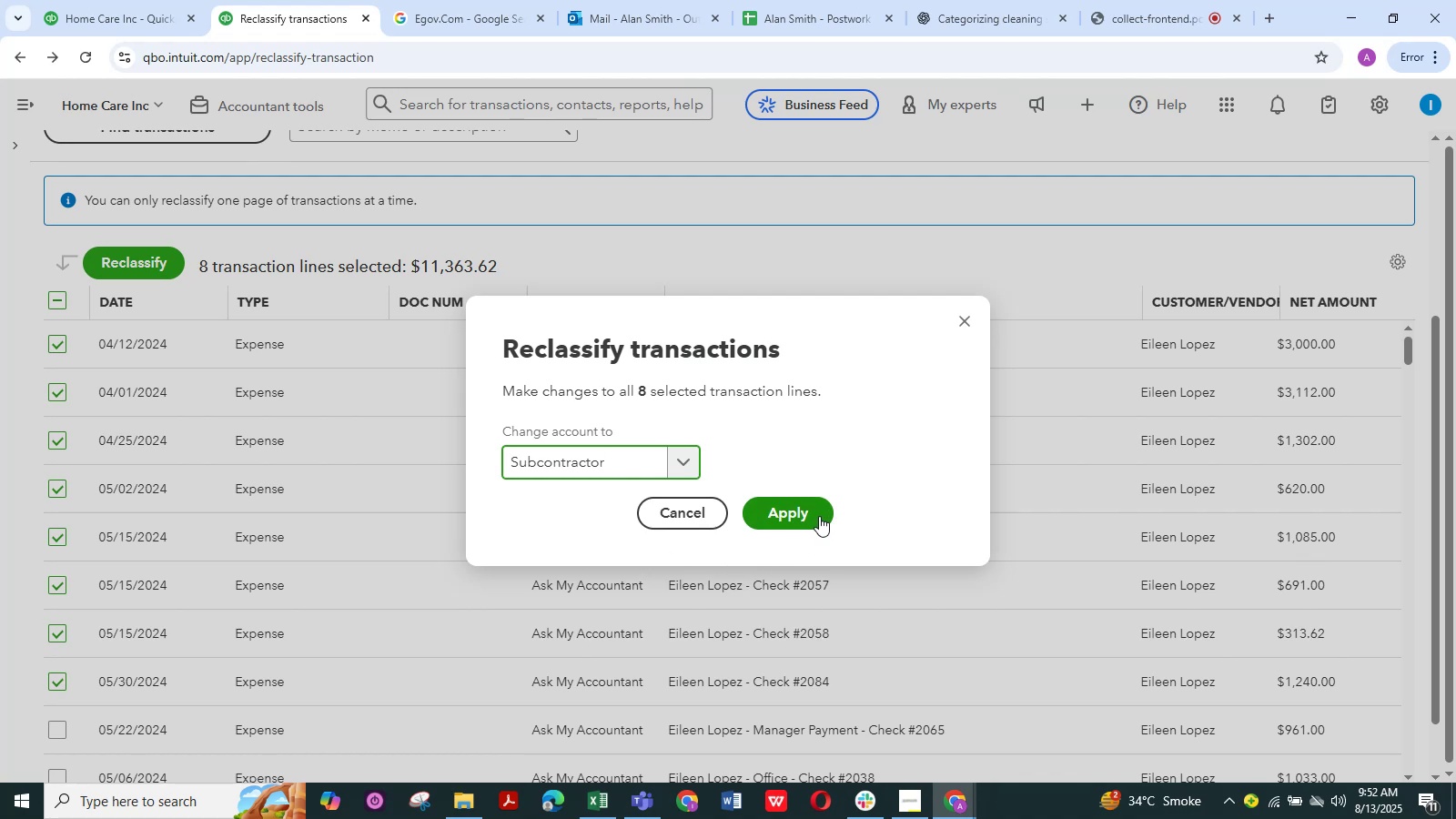 
left_click([819, 516])
 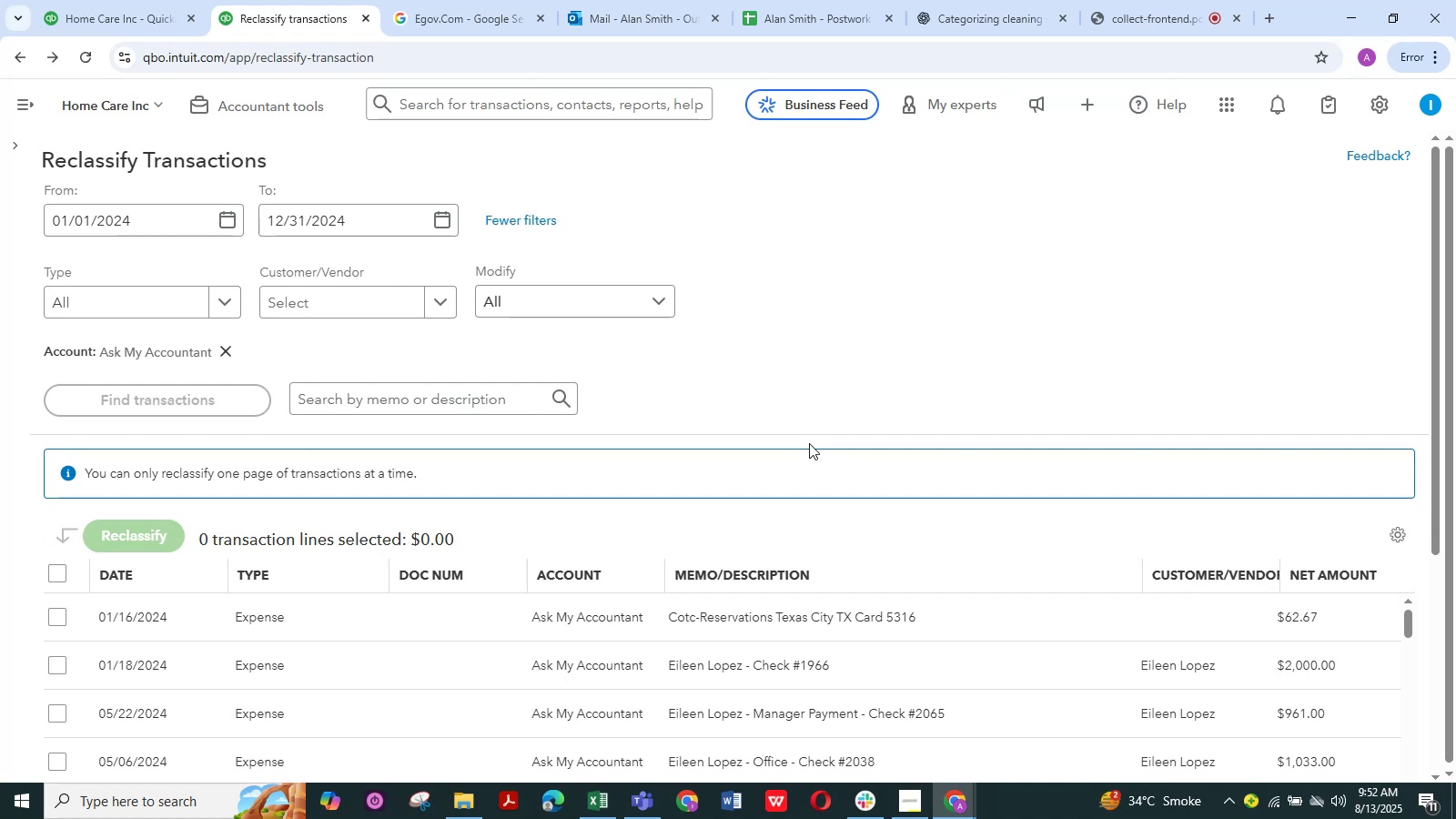 
wait(51.09)
 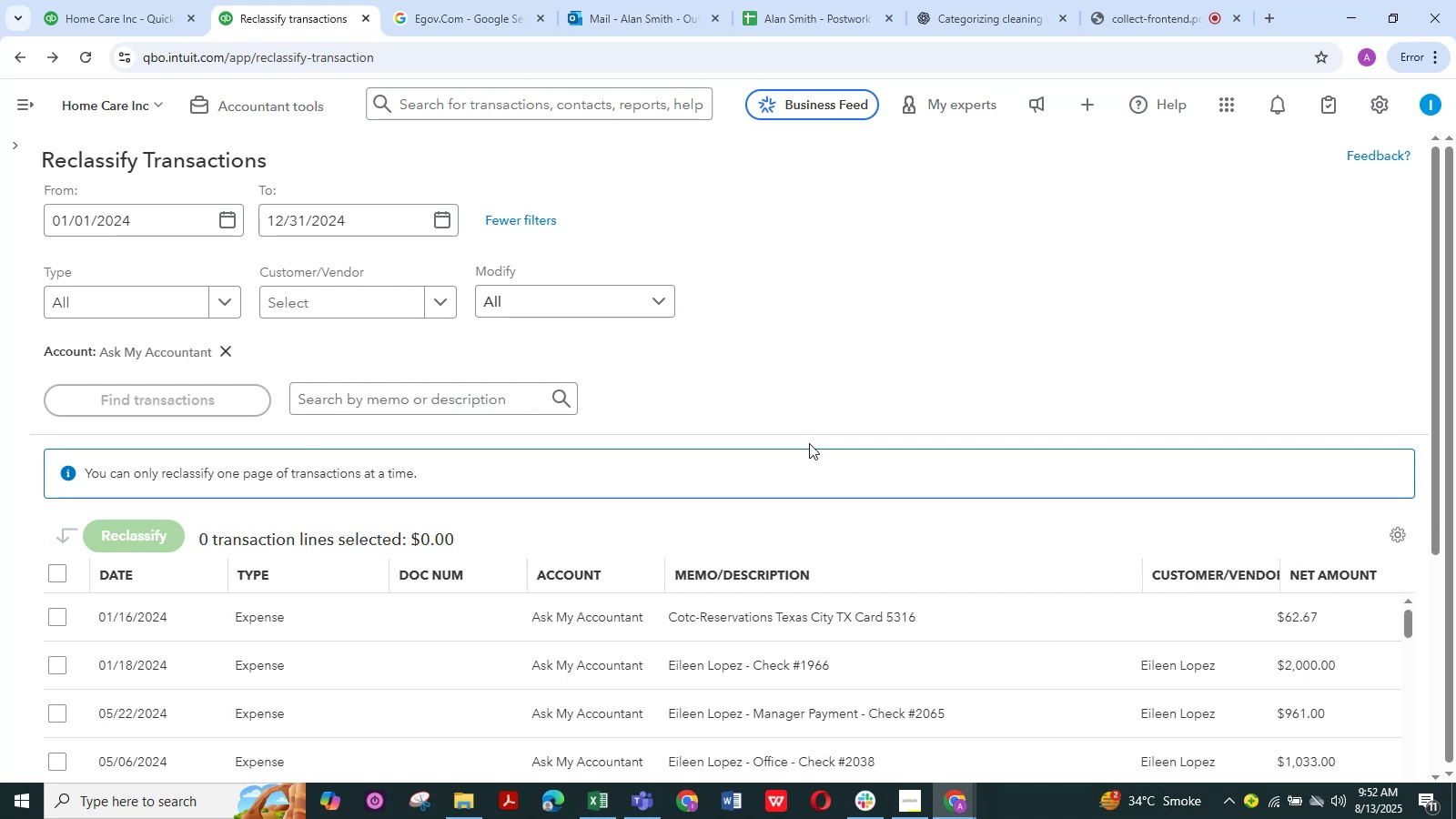 
scroll: coordinate [327, 405], scroll_direction: down, amount: 3.0
 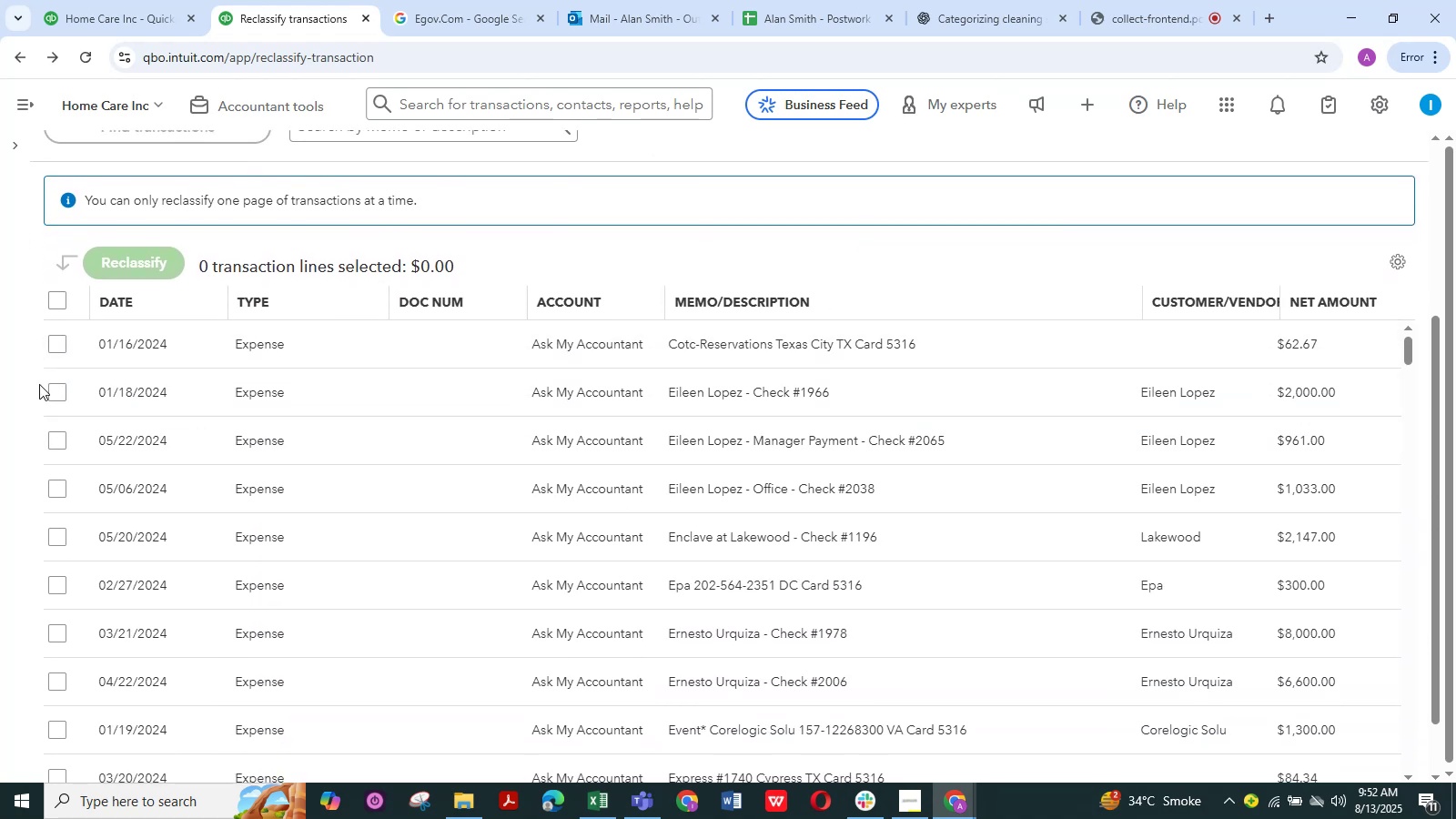 
left_click([61, 392])
 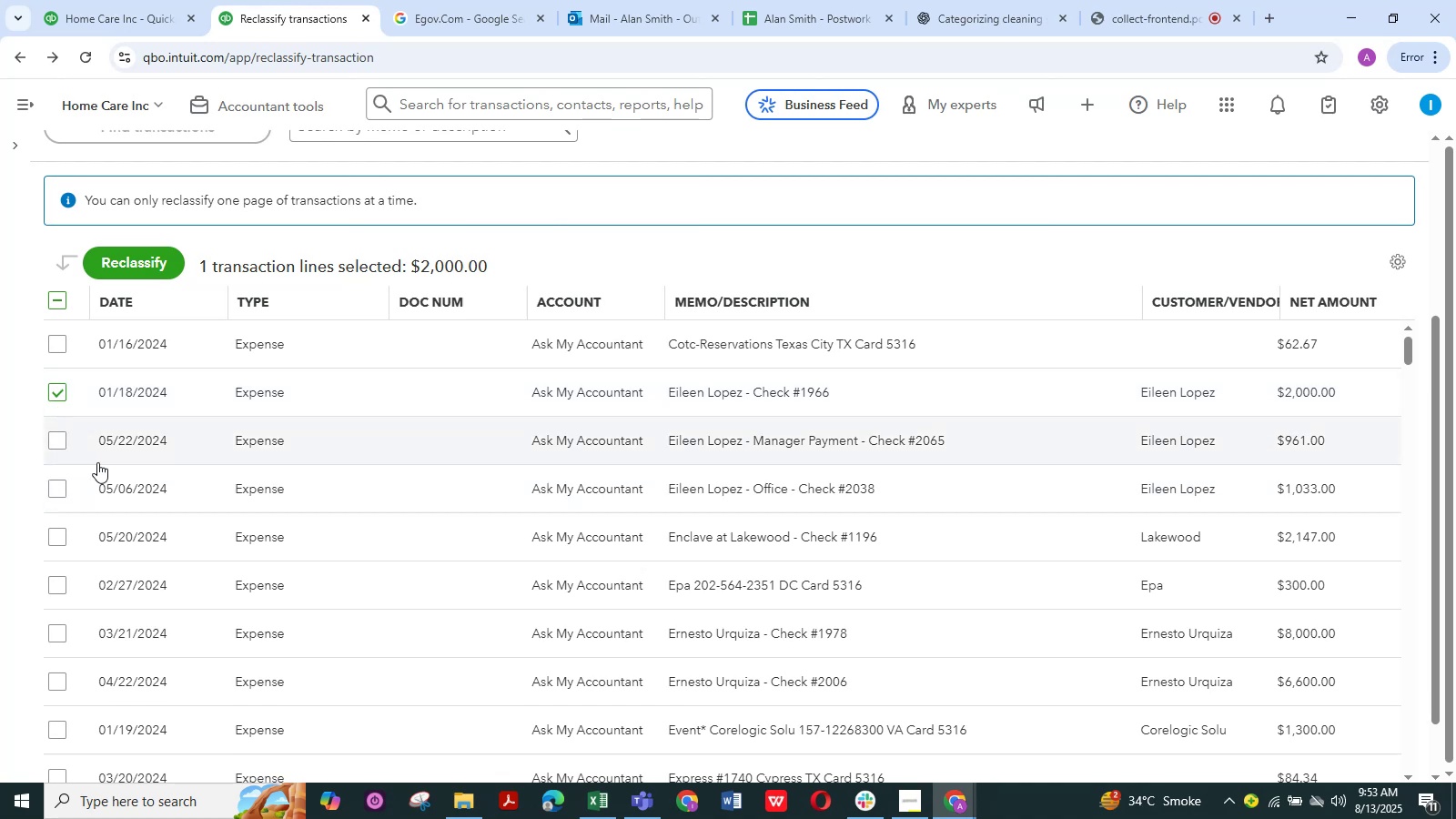 
wait(8.74)
 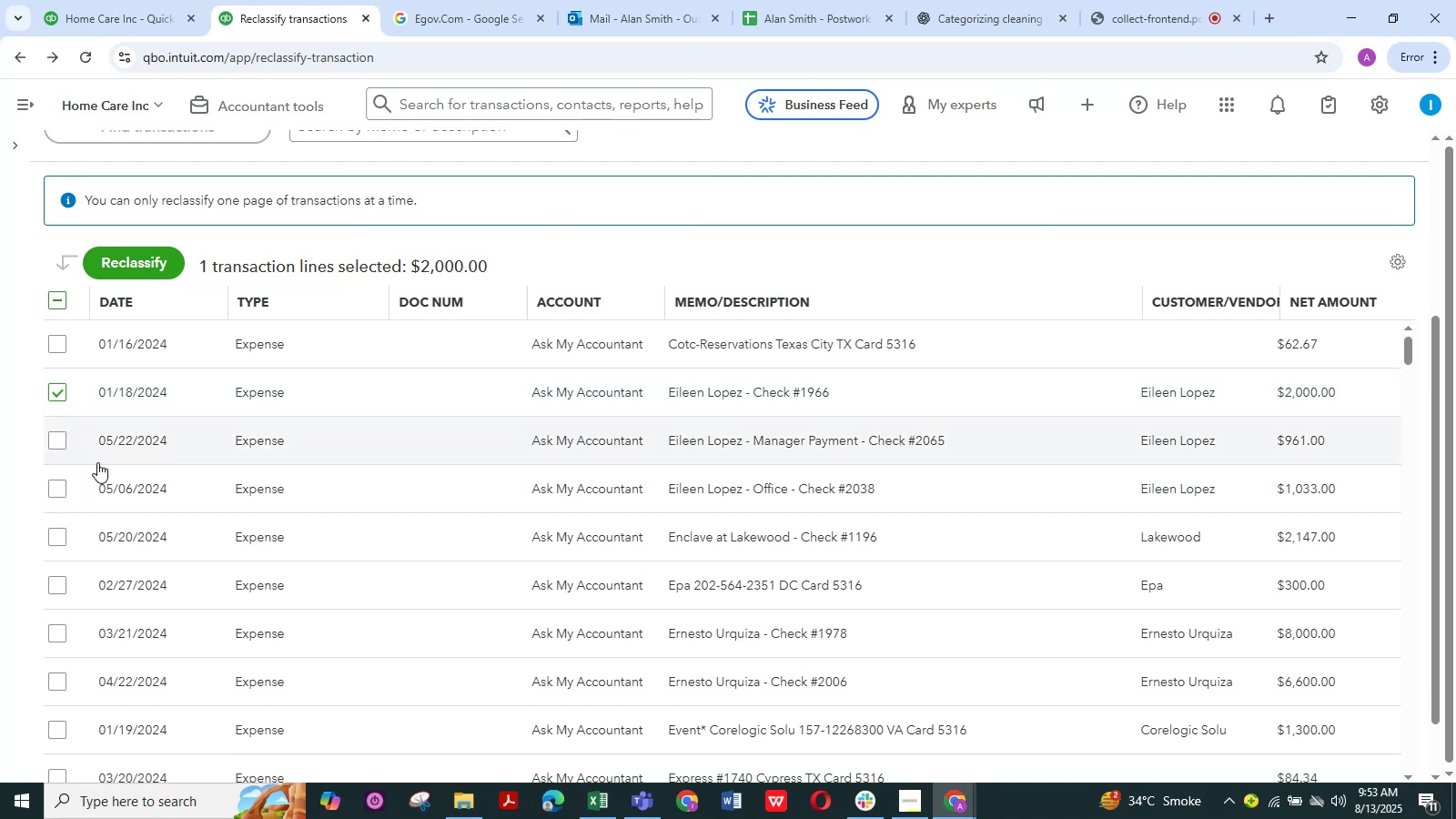 
left_click([60, 454])
 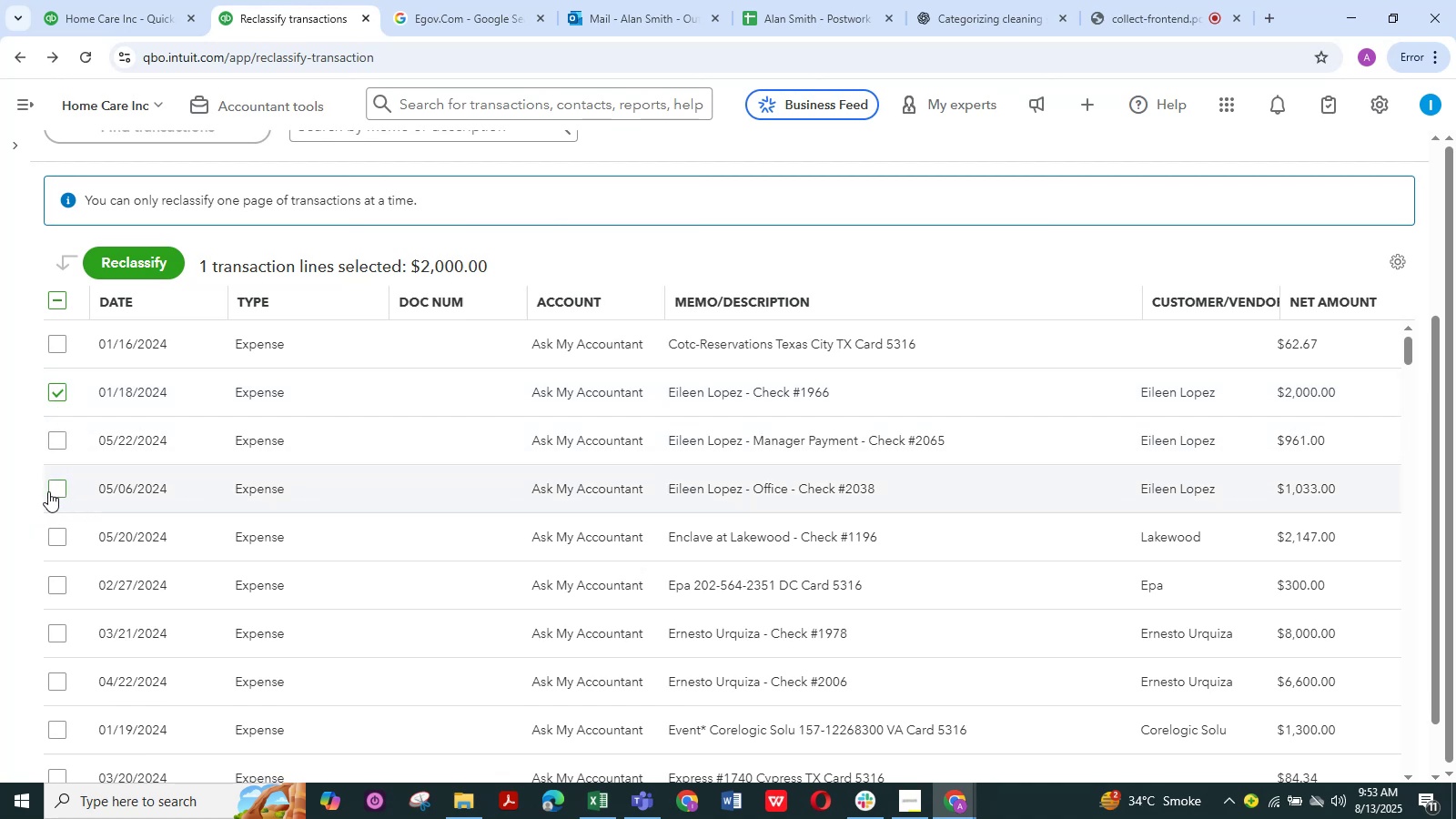 
left_click([48, 491])
 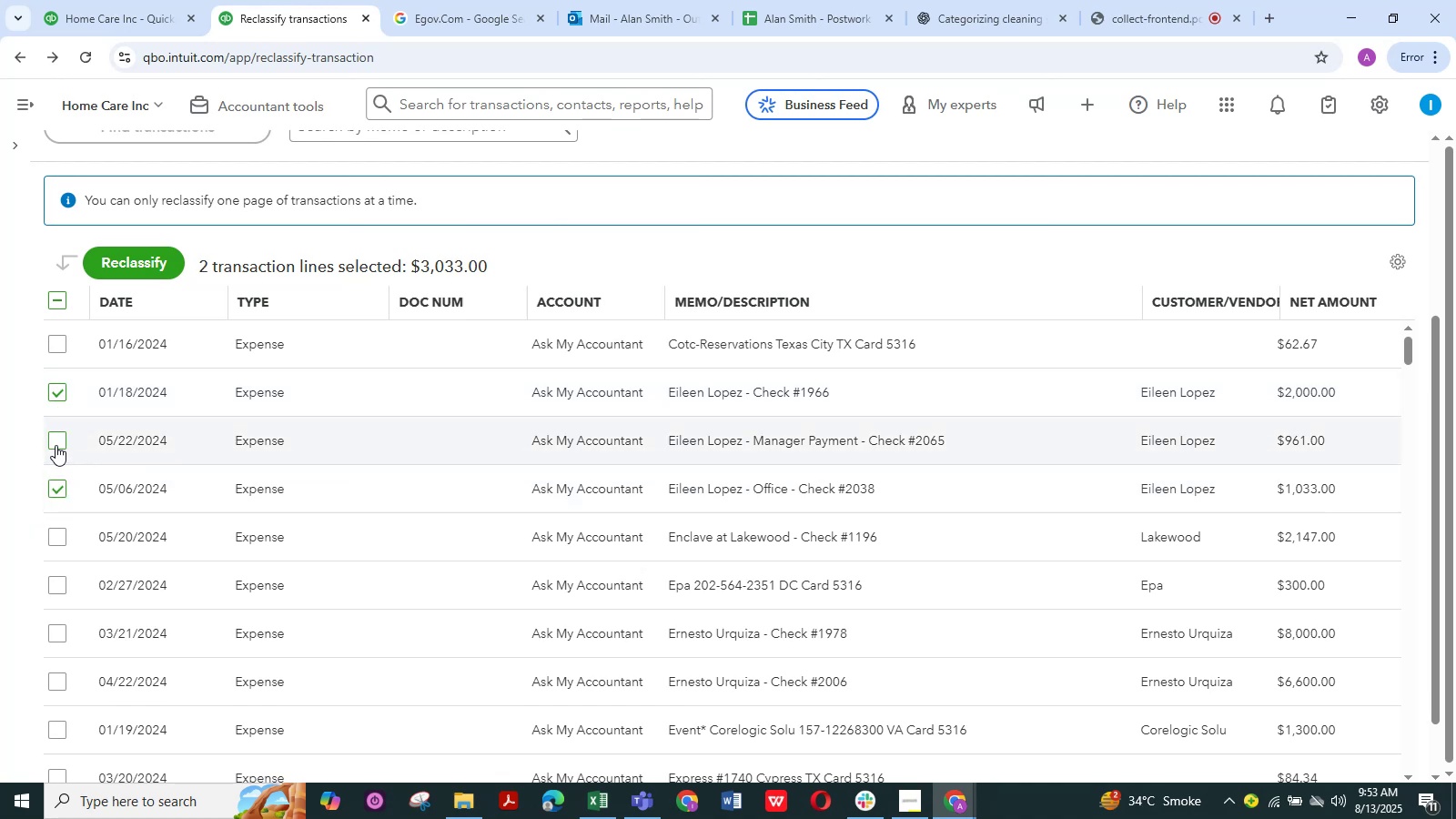 
left_click([56, 445])
 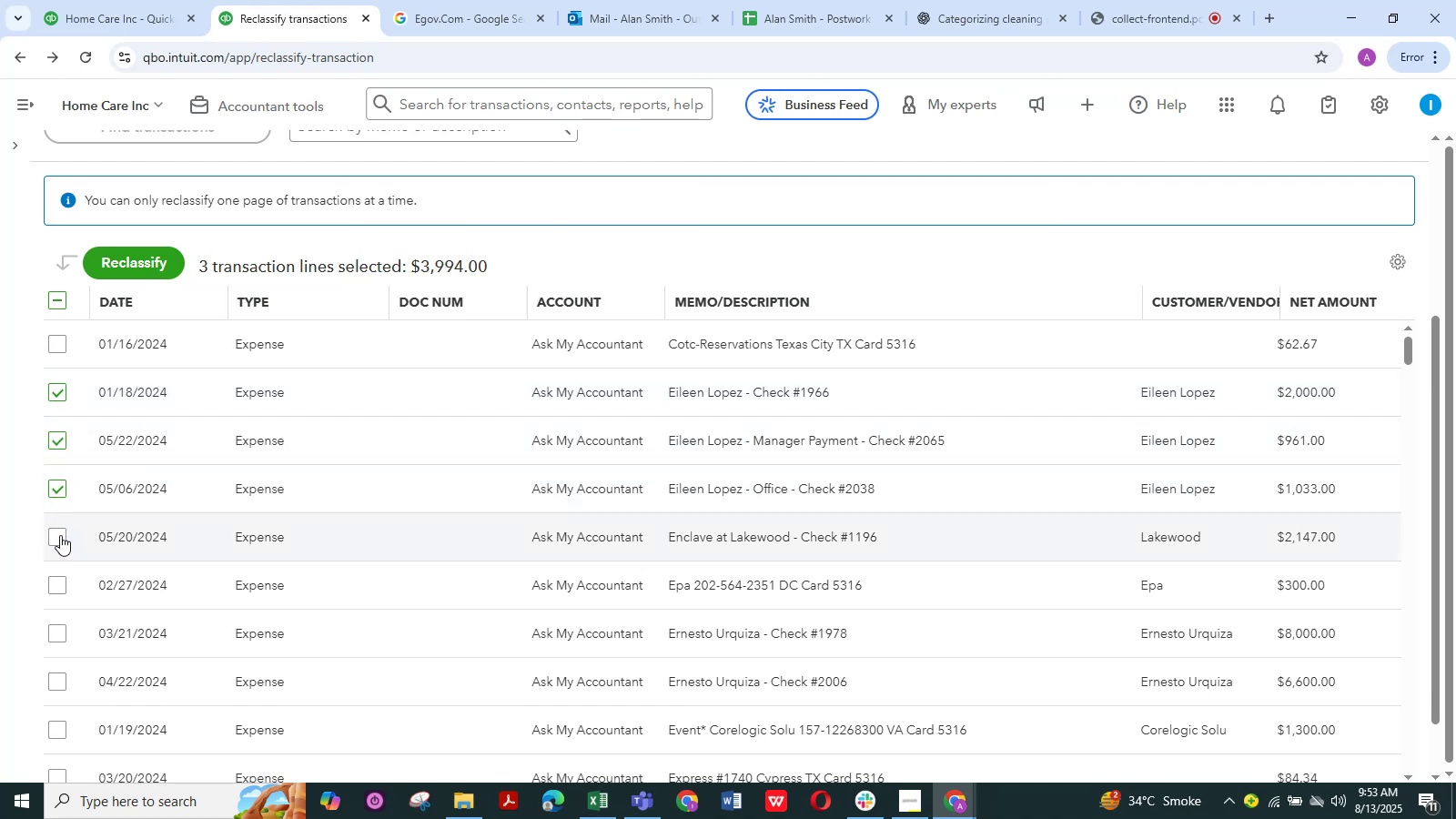 
left_click([60, 536])
 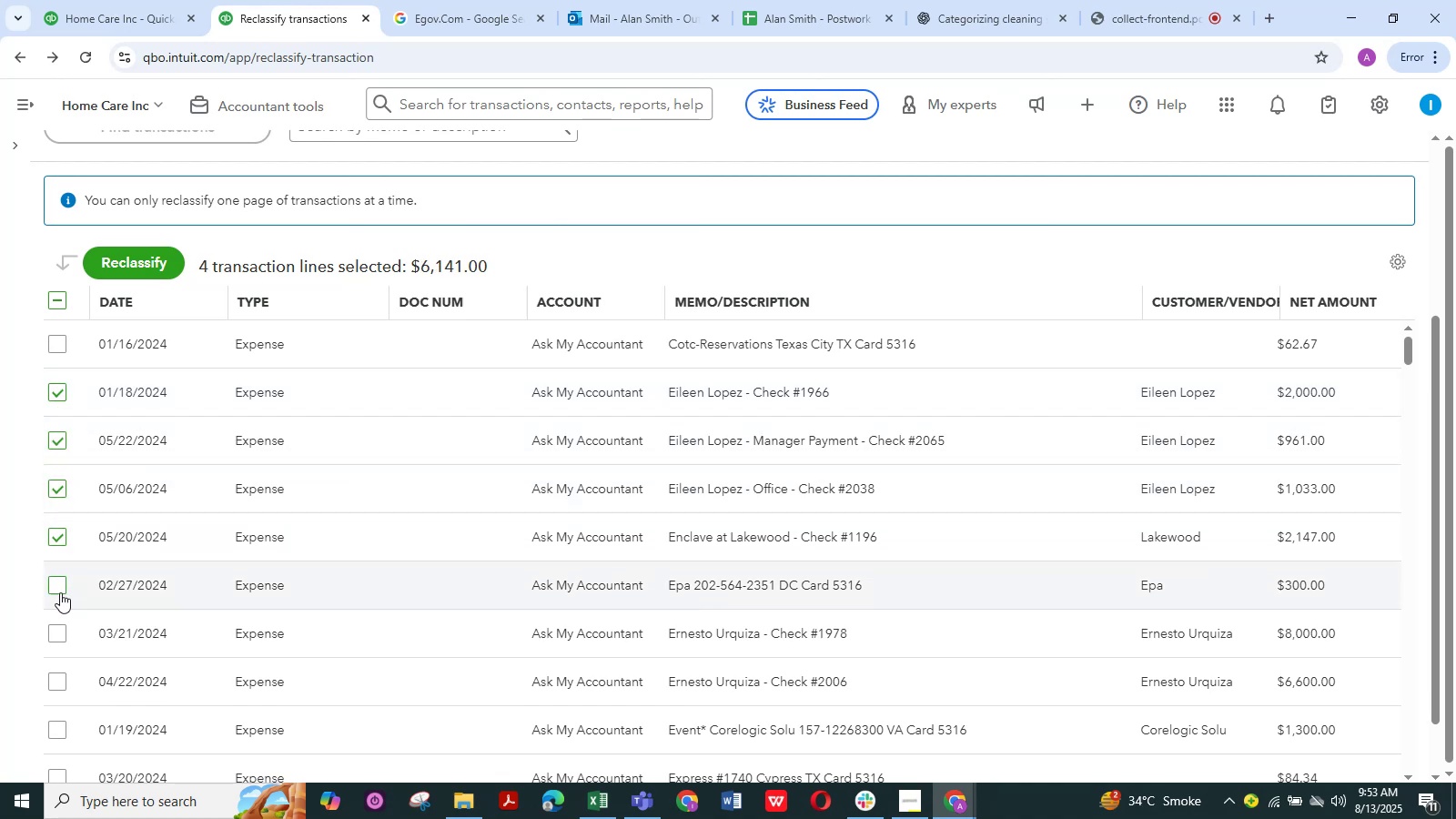 
left_click([59, 592])
 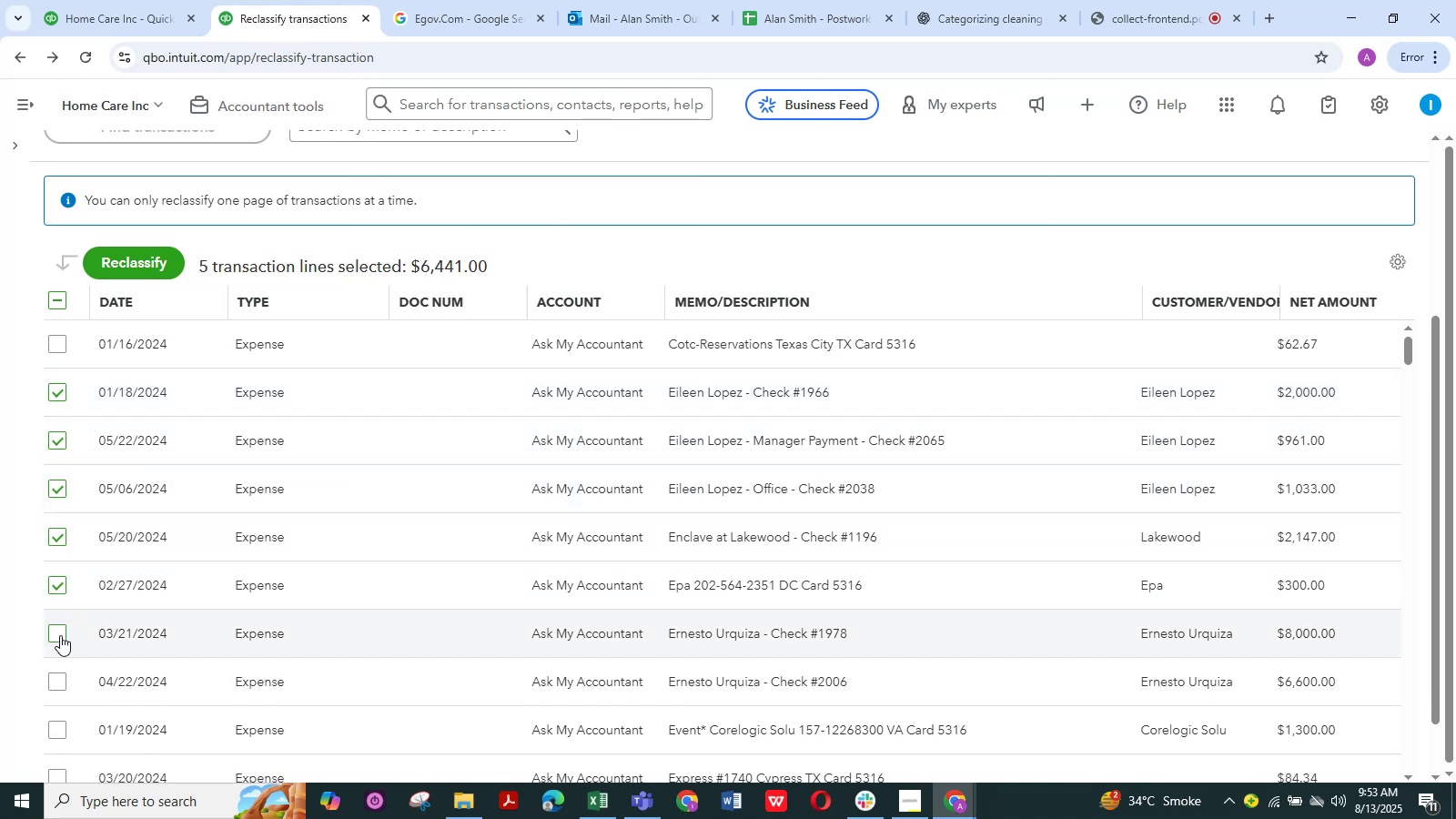 
left_click([59, 638])
 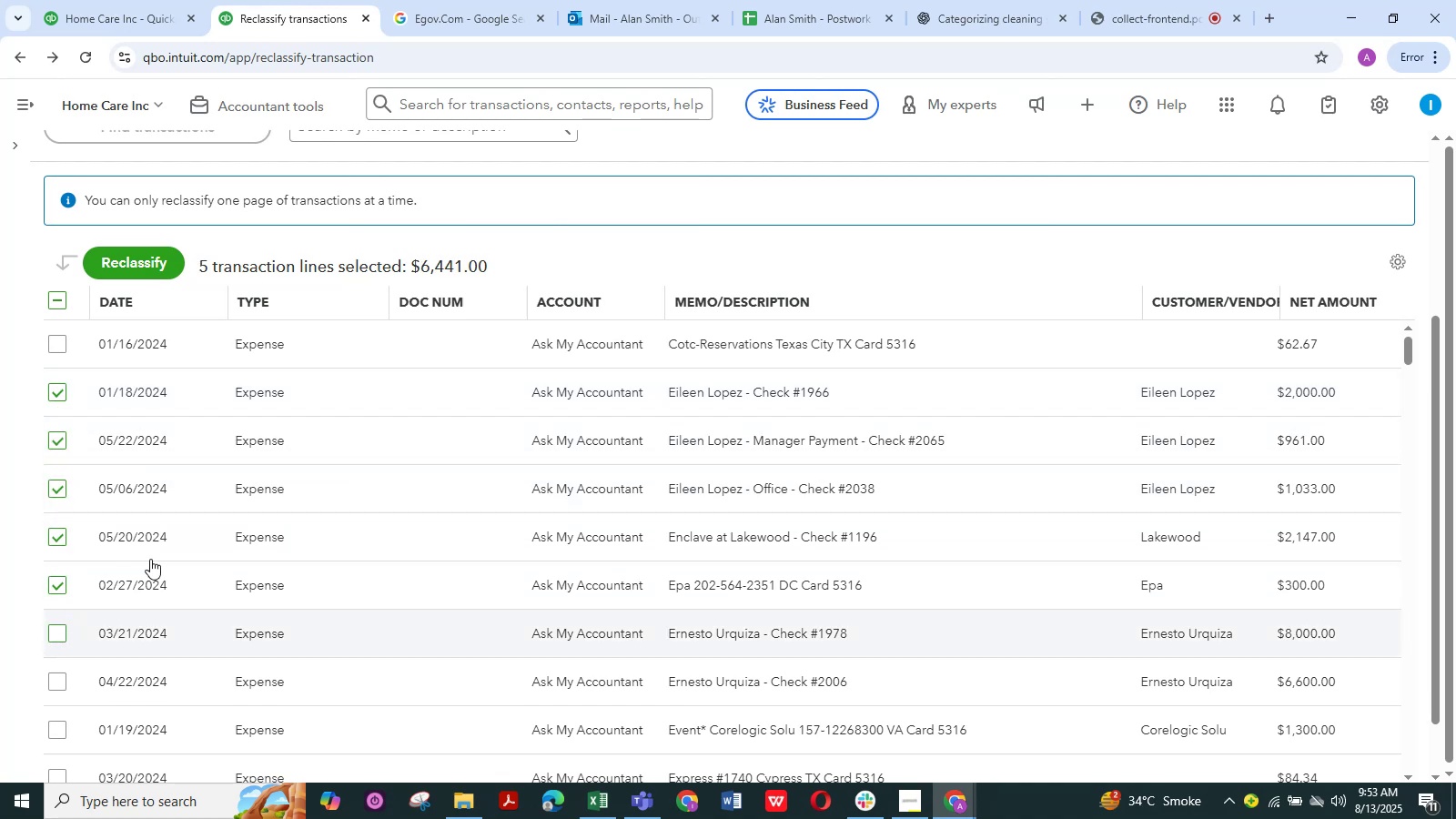 
scroll: coordinate [164, 544], scroll_direction: down, amount: 2.0
 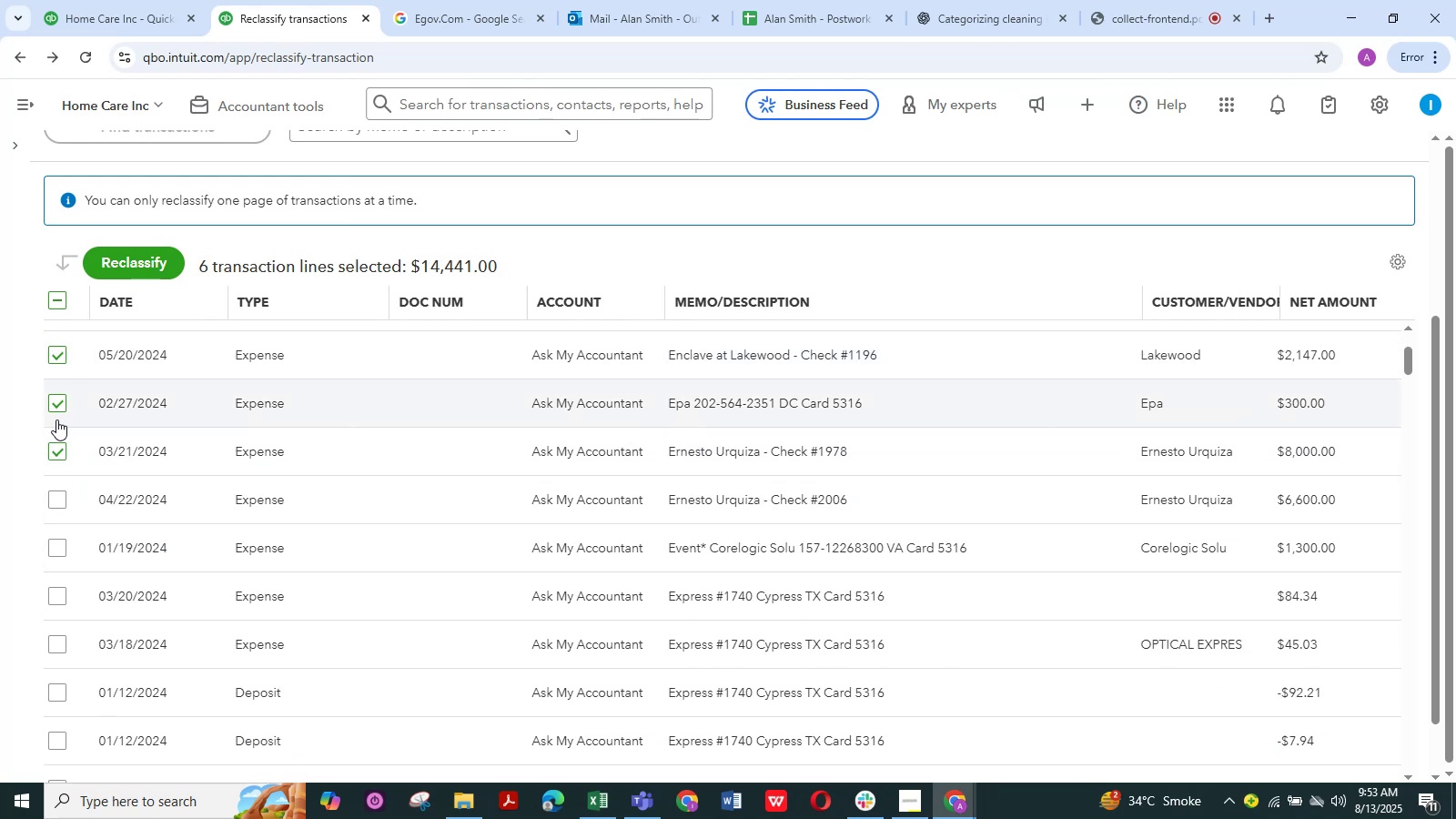 
left_click([59, 398])
 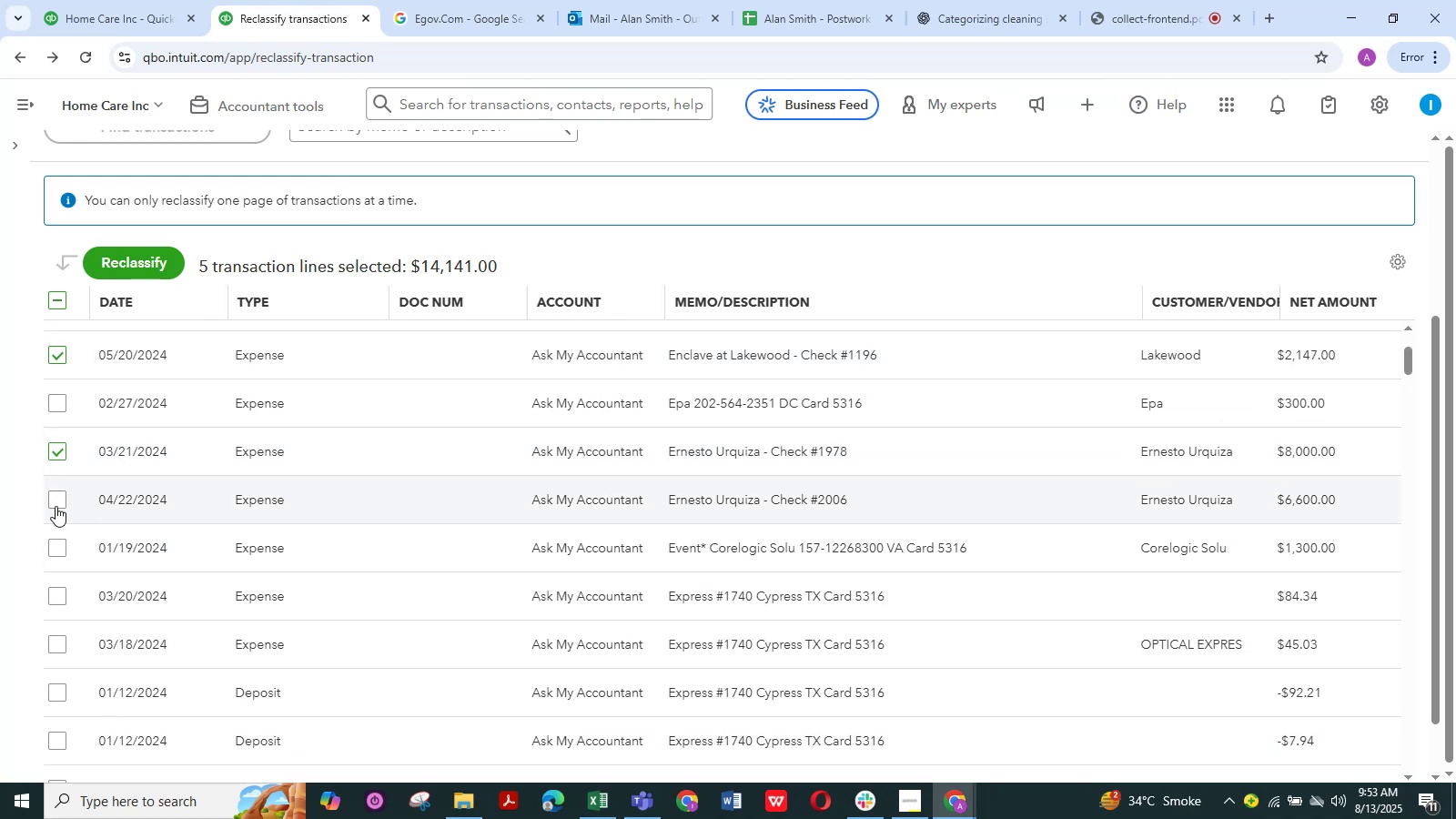 
left_click([56, 506])
 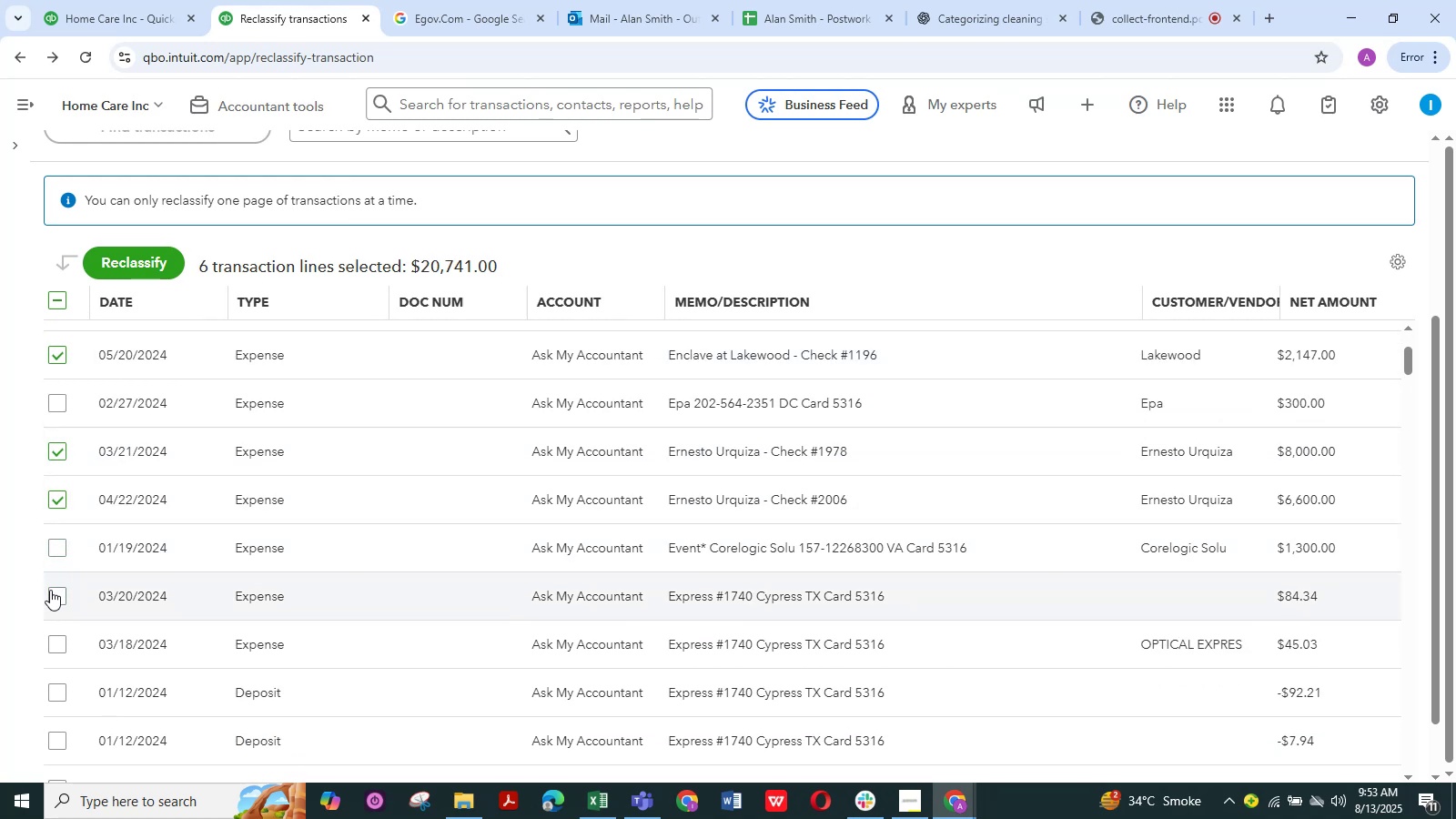 
left_click([50, 590])
 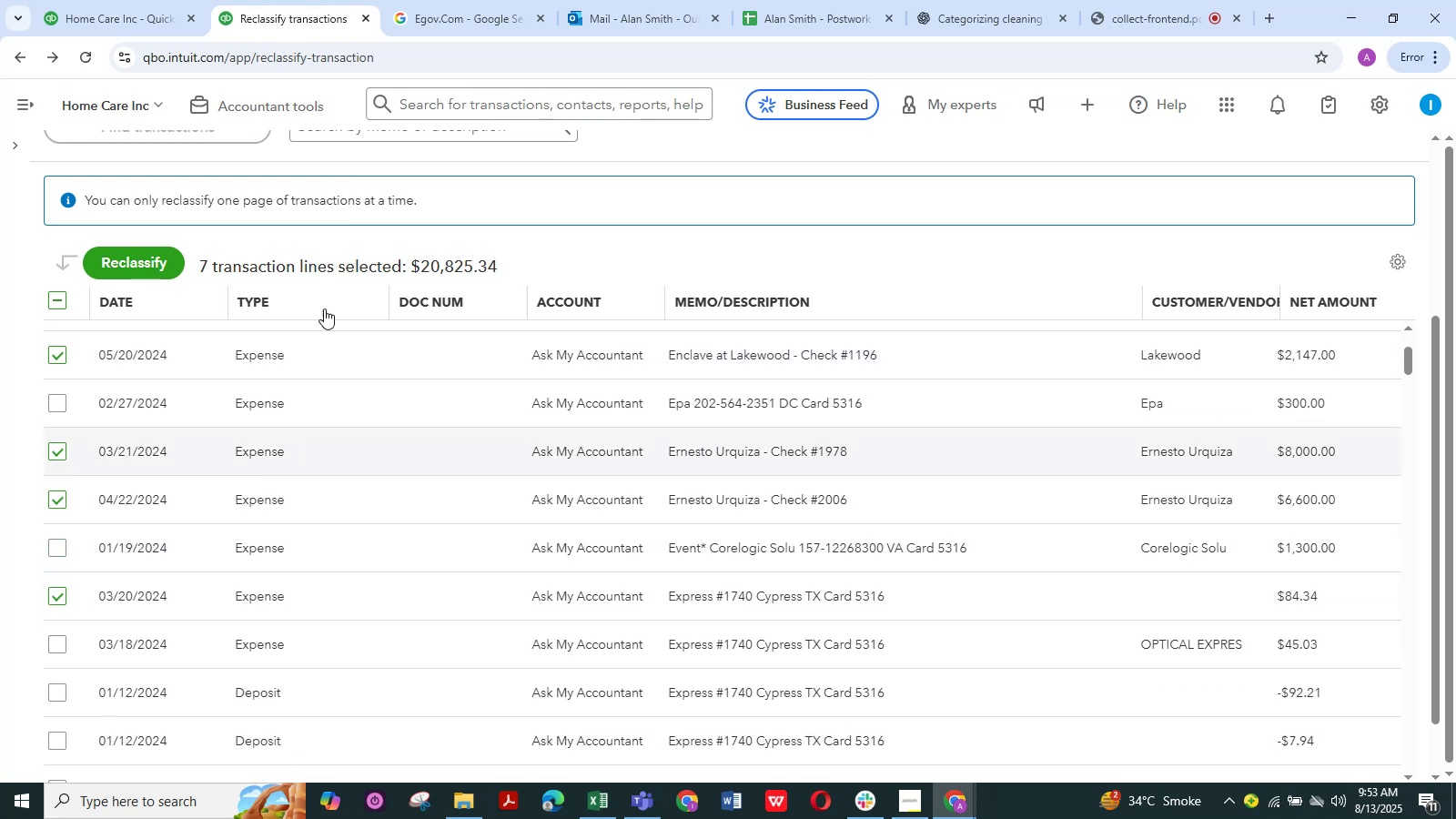 
scroll: coordinate [311, 408], scroll_direction: up, amount: 4.0
 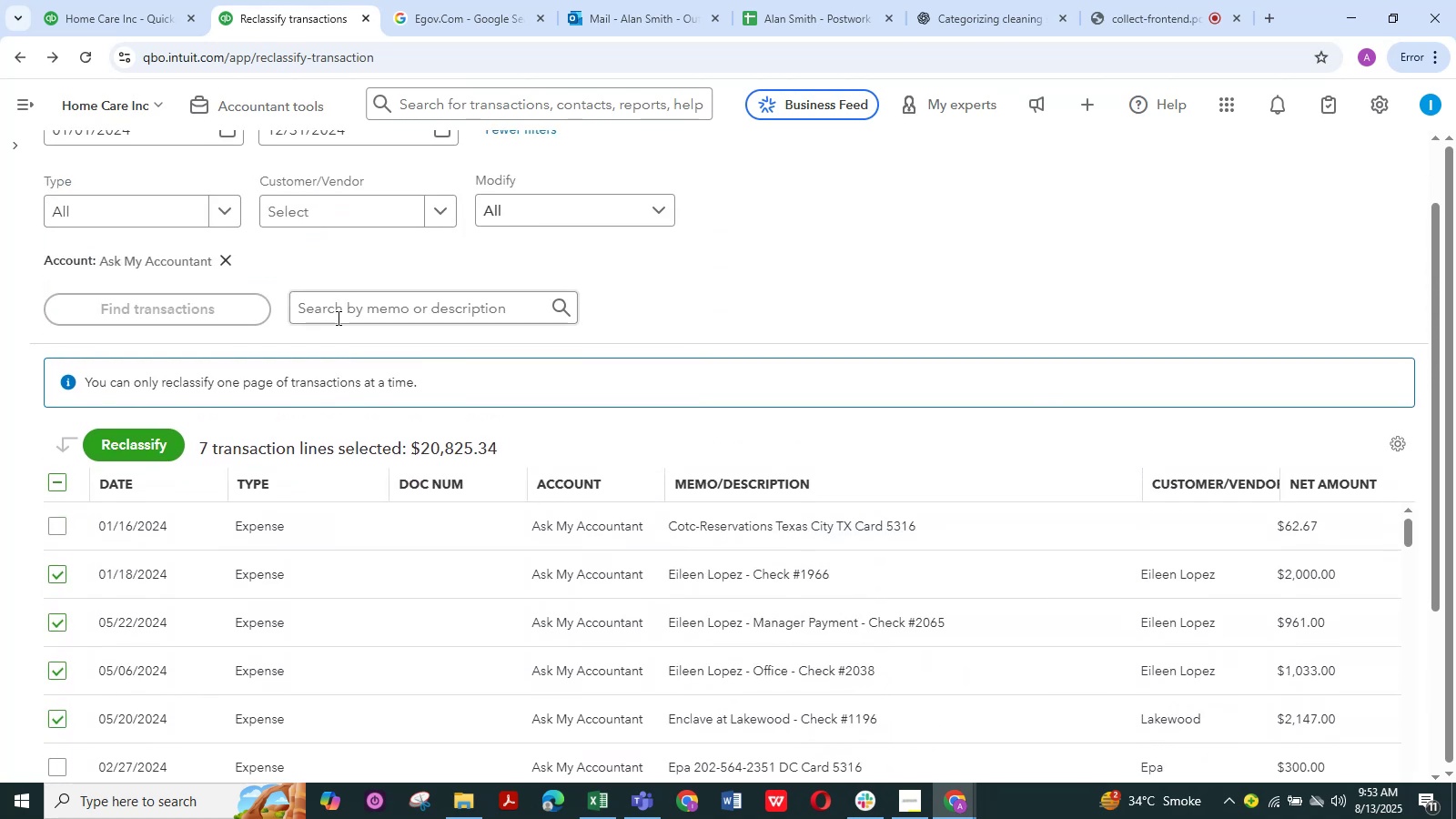 
left_click([337, 318])
 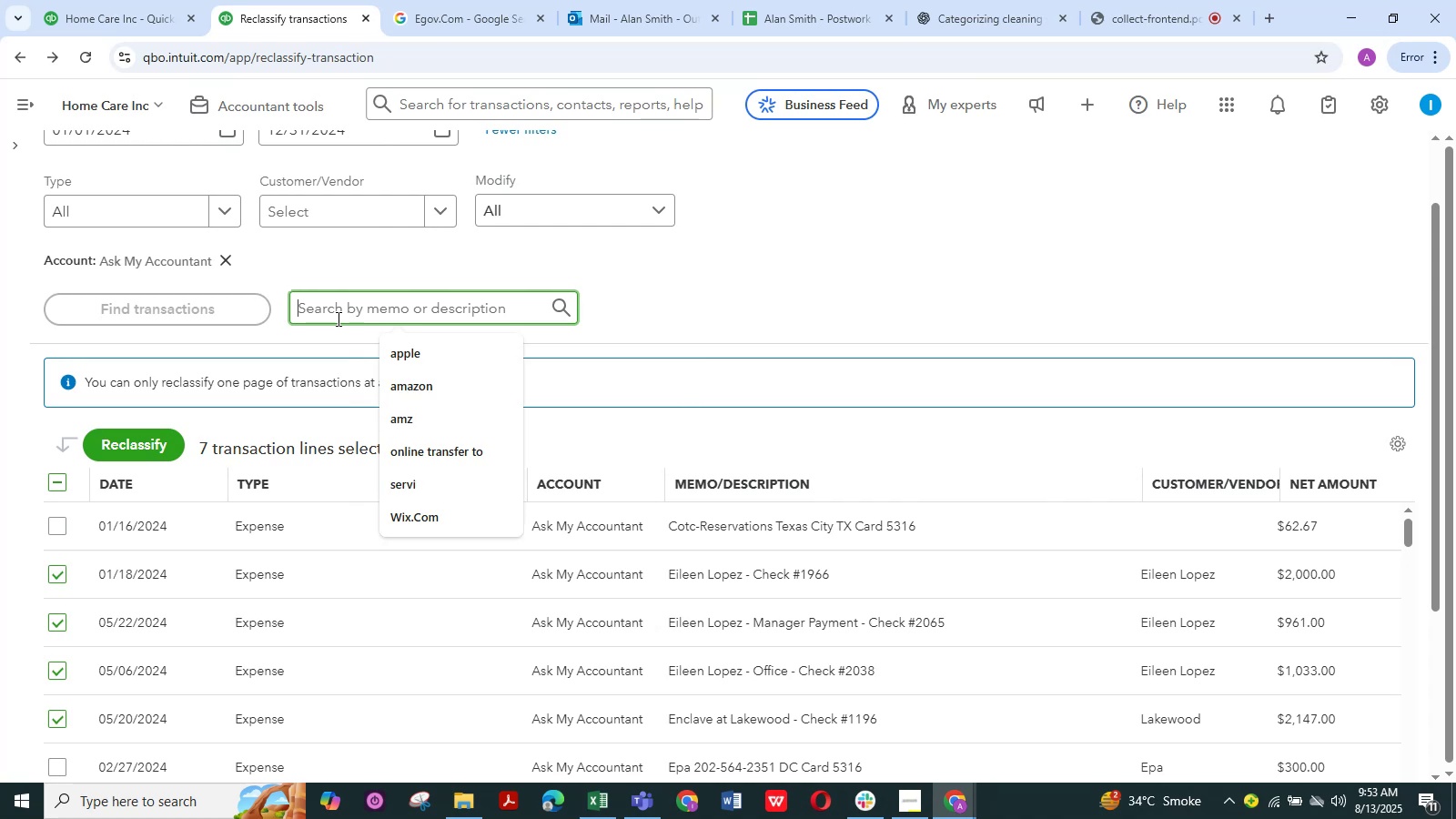 
type(check)
 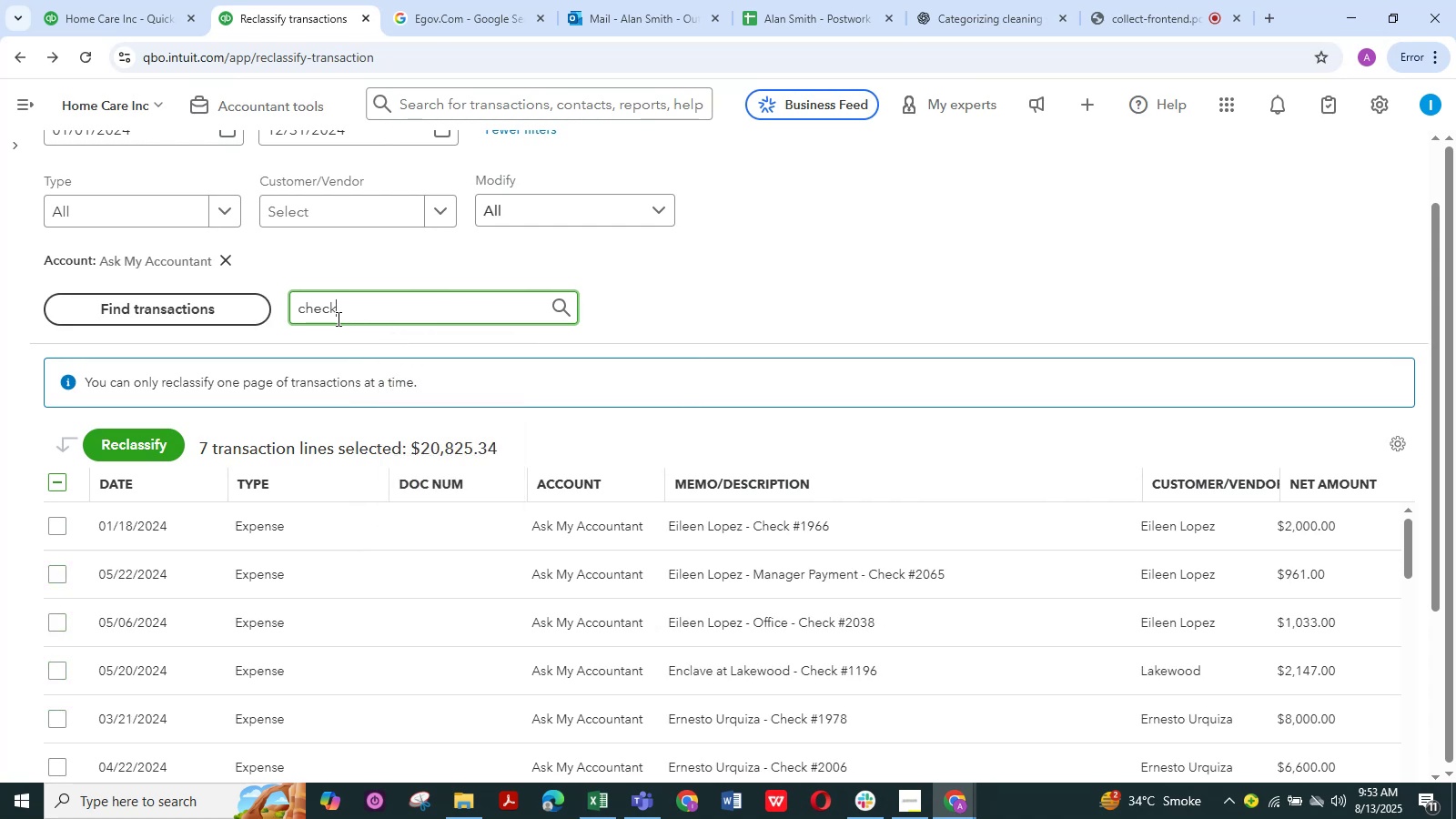 
key(Enter)
 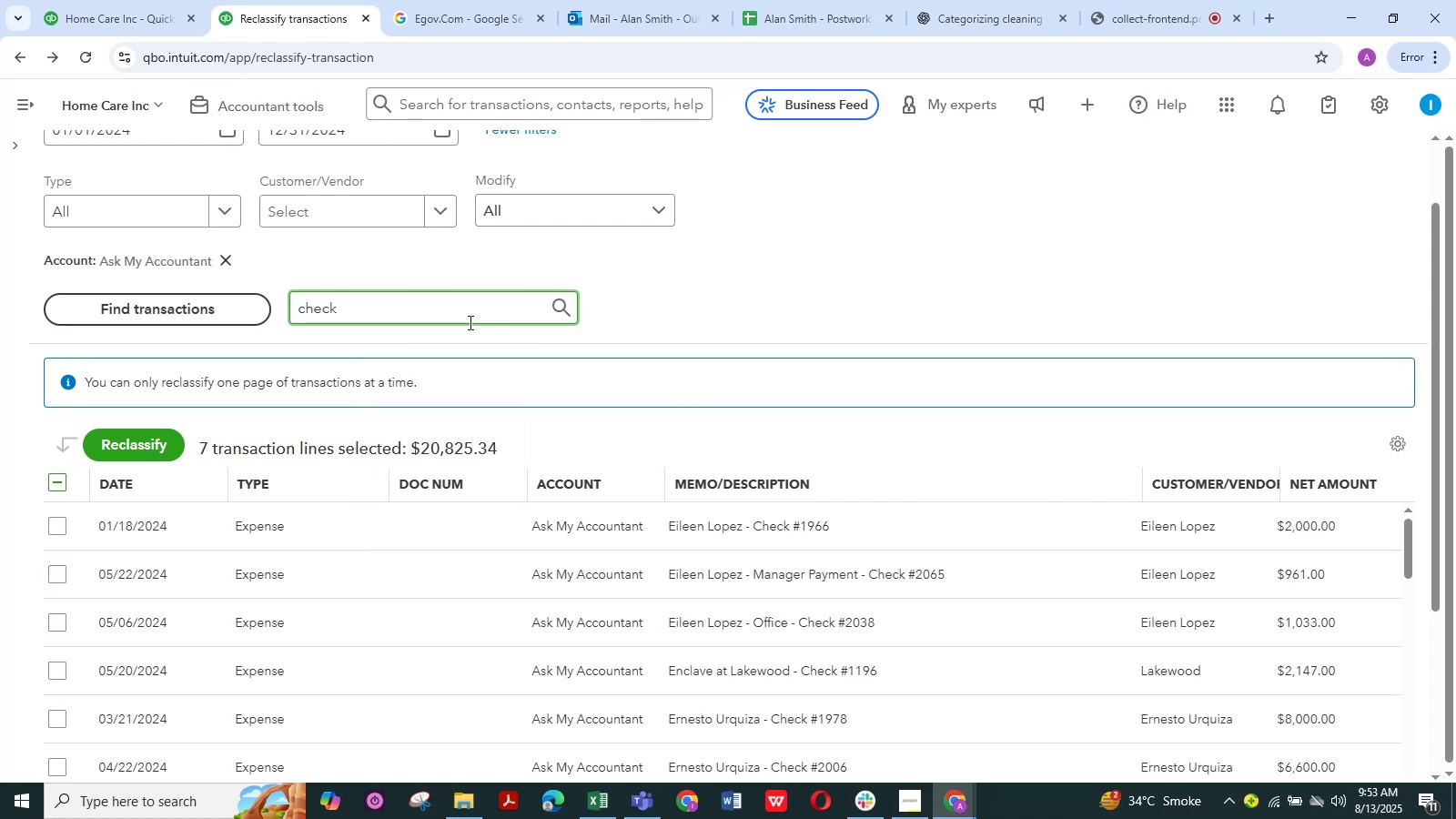 
key(NumpadEnter)
 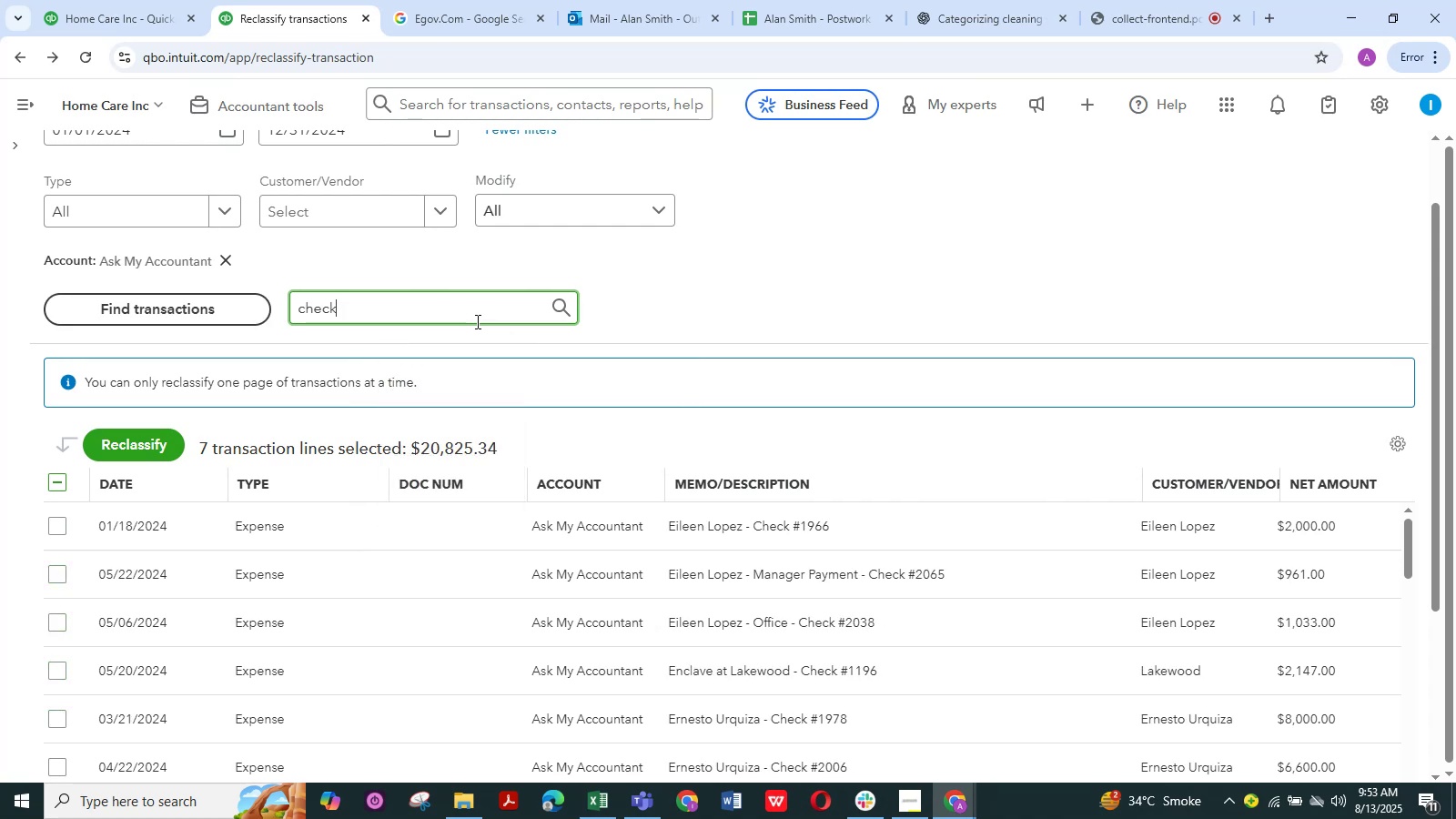 
scroll: coordinate [700, 380], scroll_direction: down, amount: 17.0
 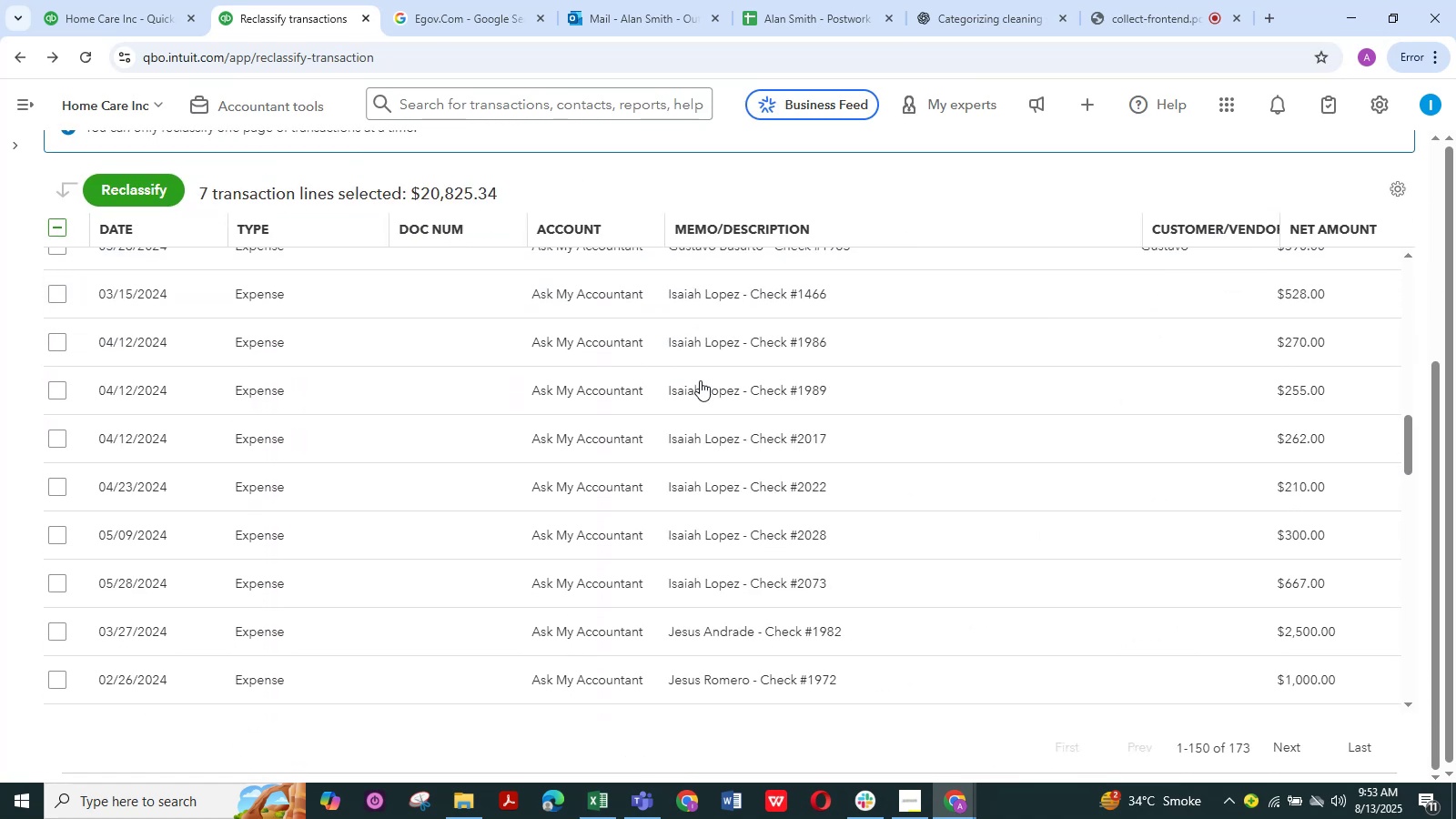 
scroll: coordinate [700, 380], scroll_direction: up, amount: 6.0
 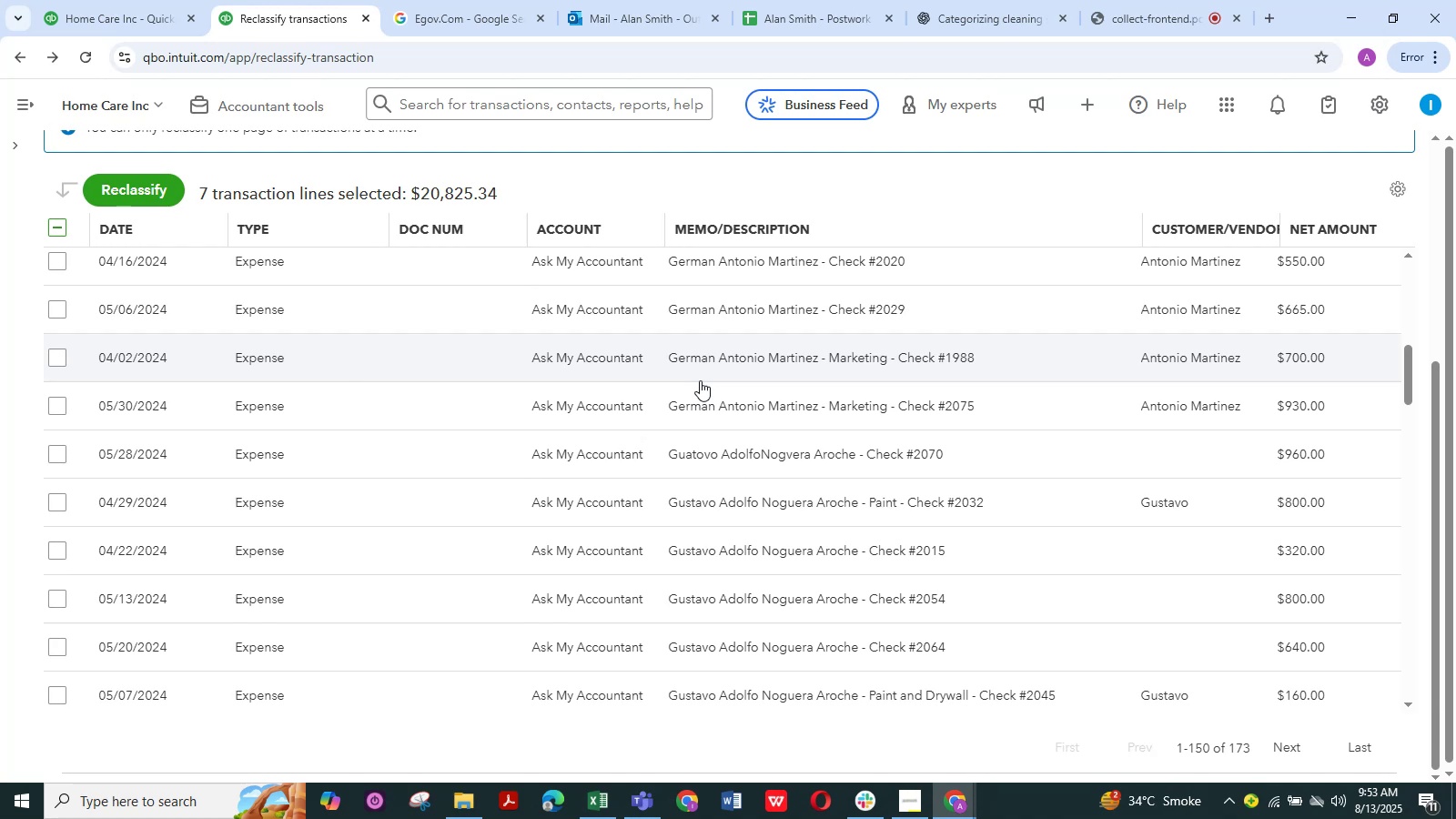 
scroll: coordinate [690, 419], scroll_direction: down, amount: 20.0
 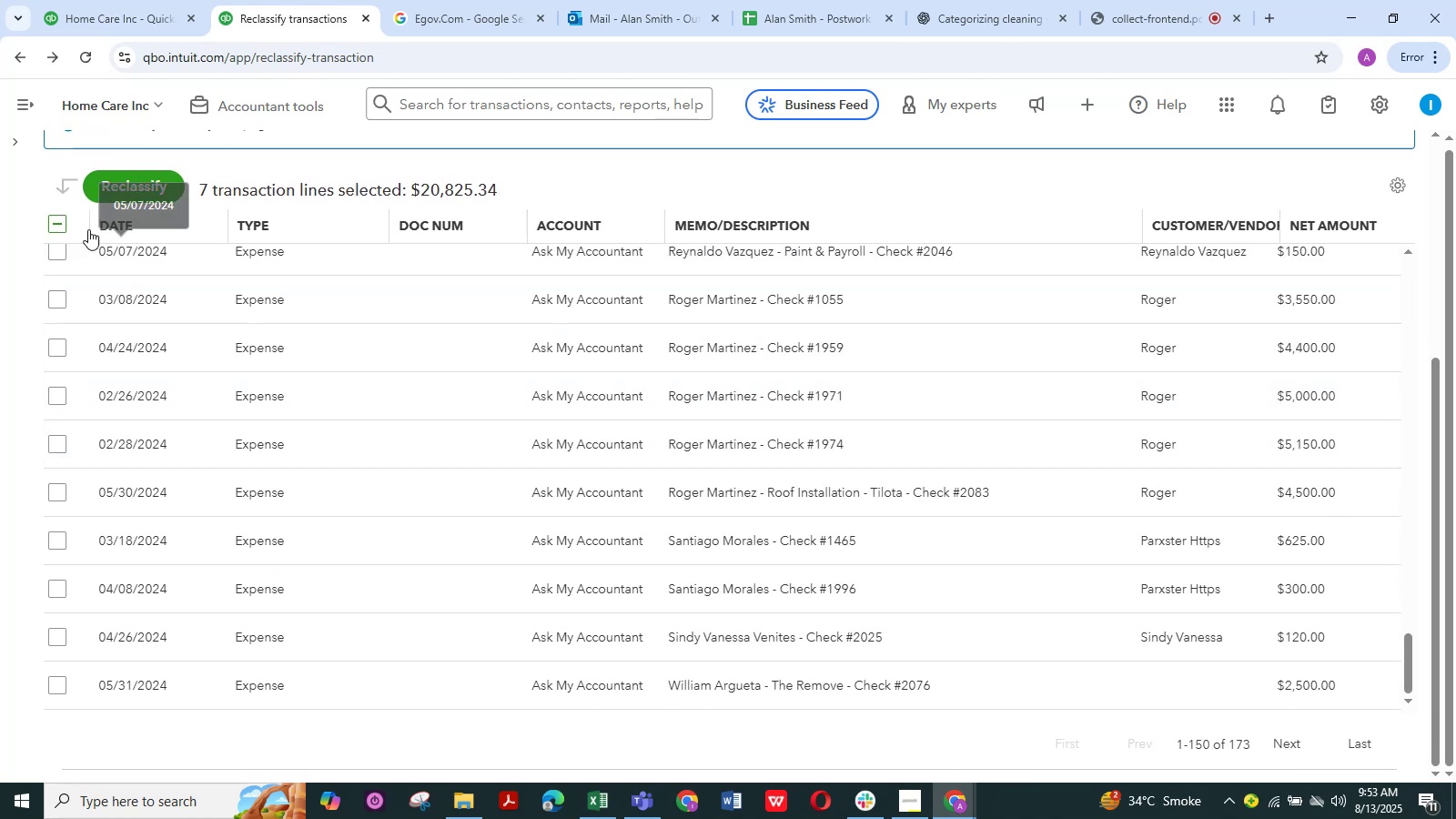 
left_click([58, 230])
 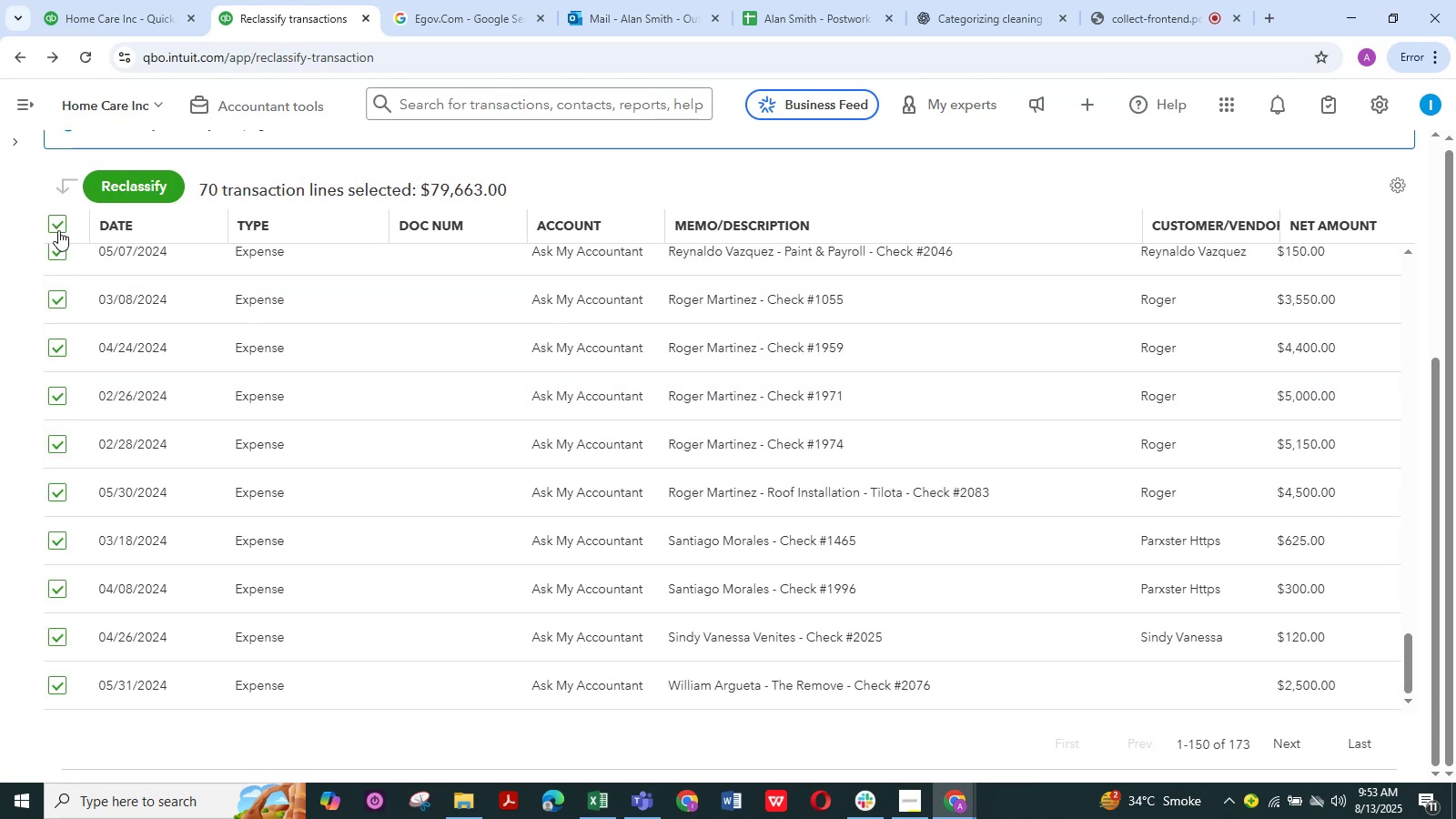 
left_click([58, 230])
 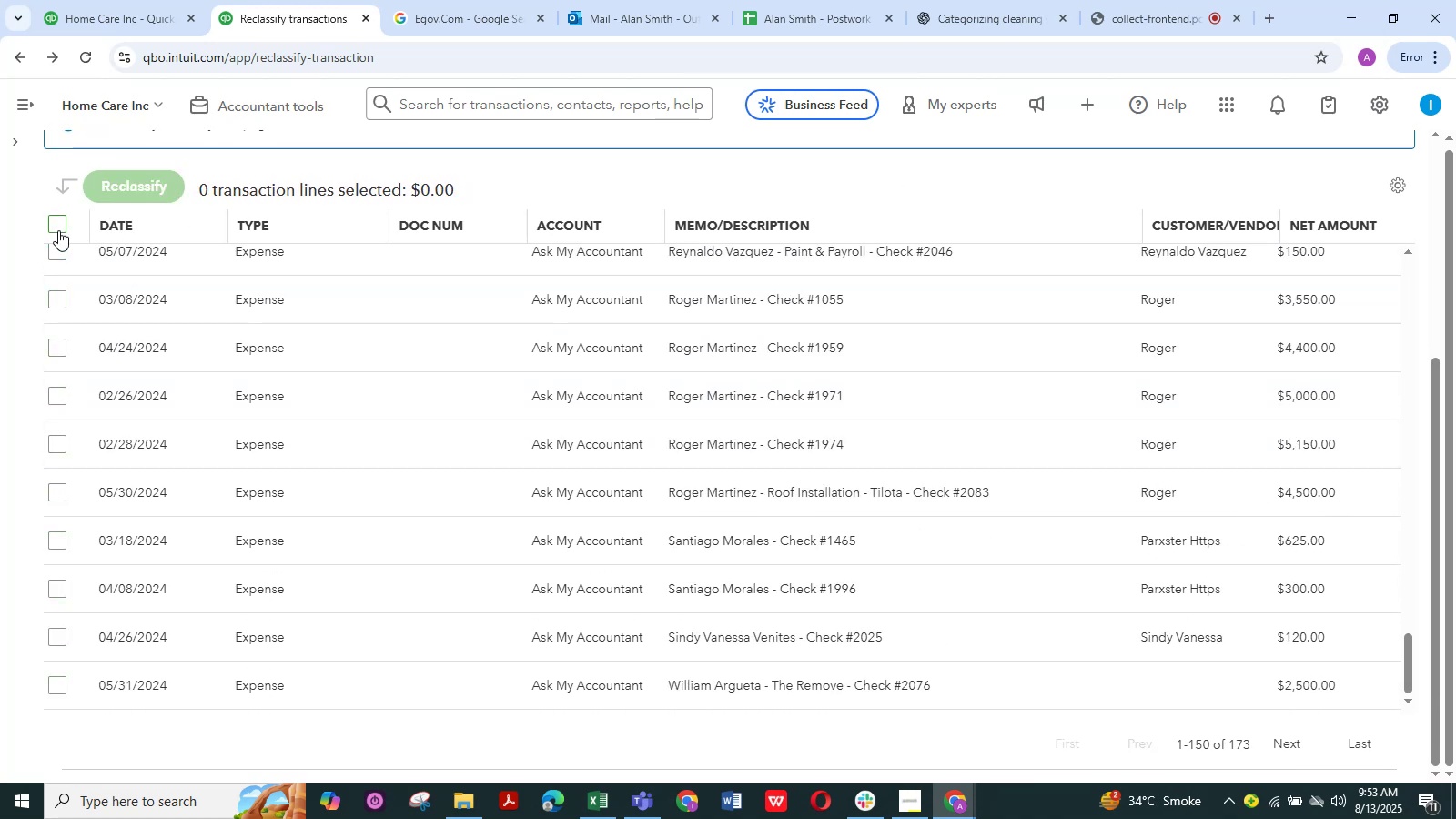 
left_click([58, 230])
 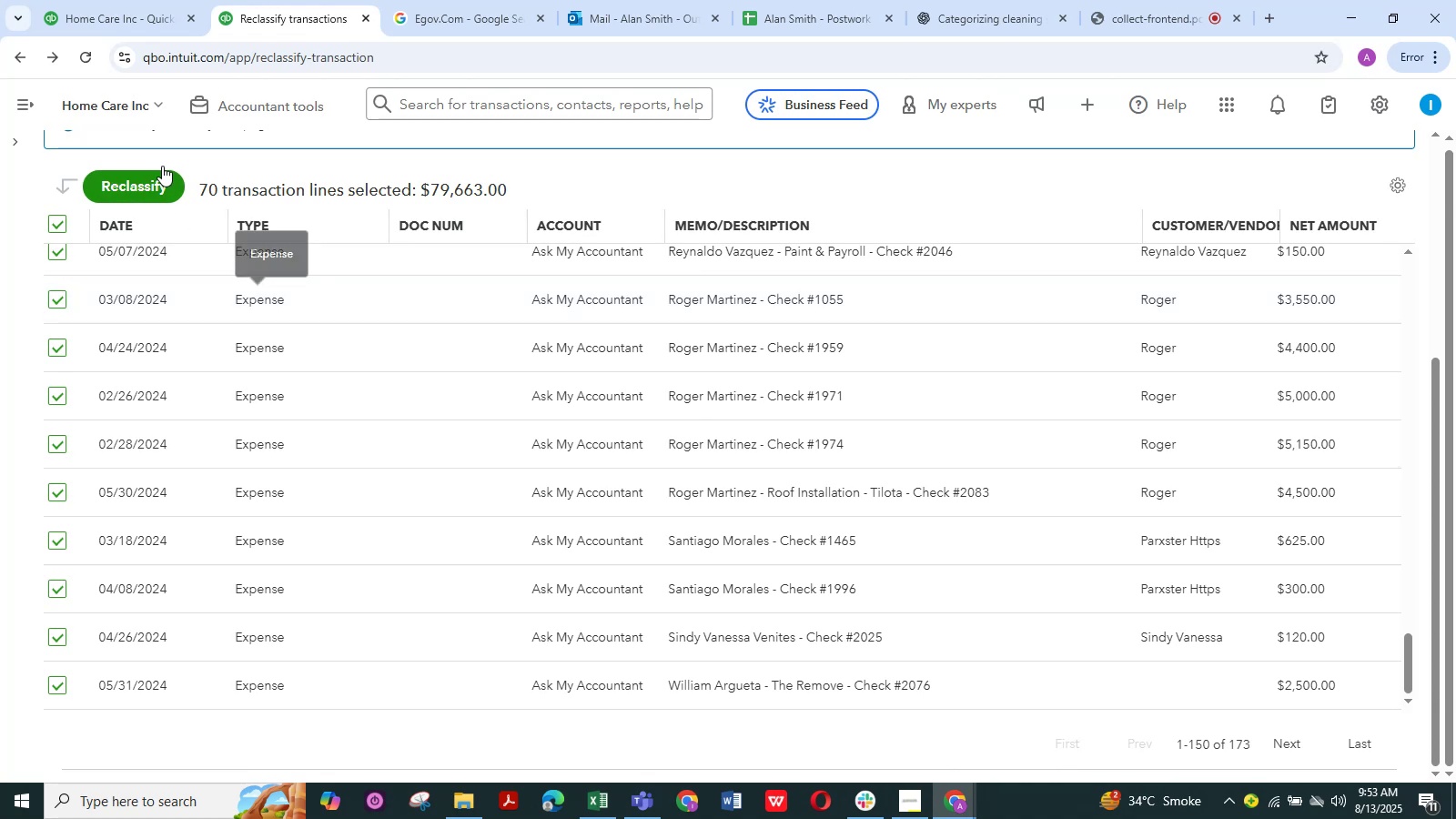 
left_click([154, 180])
 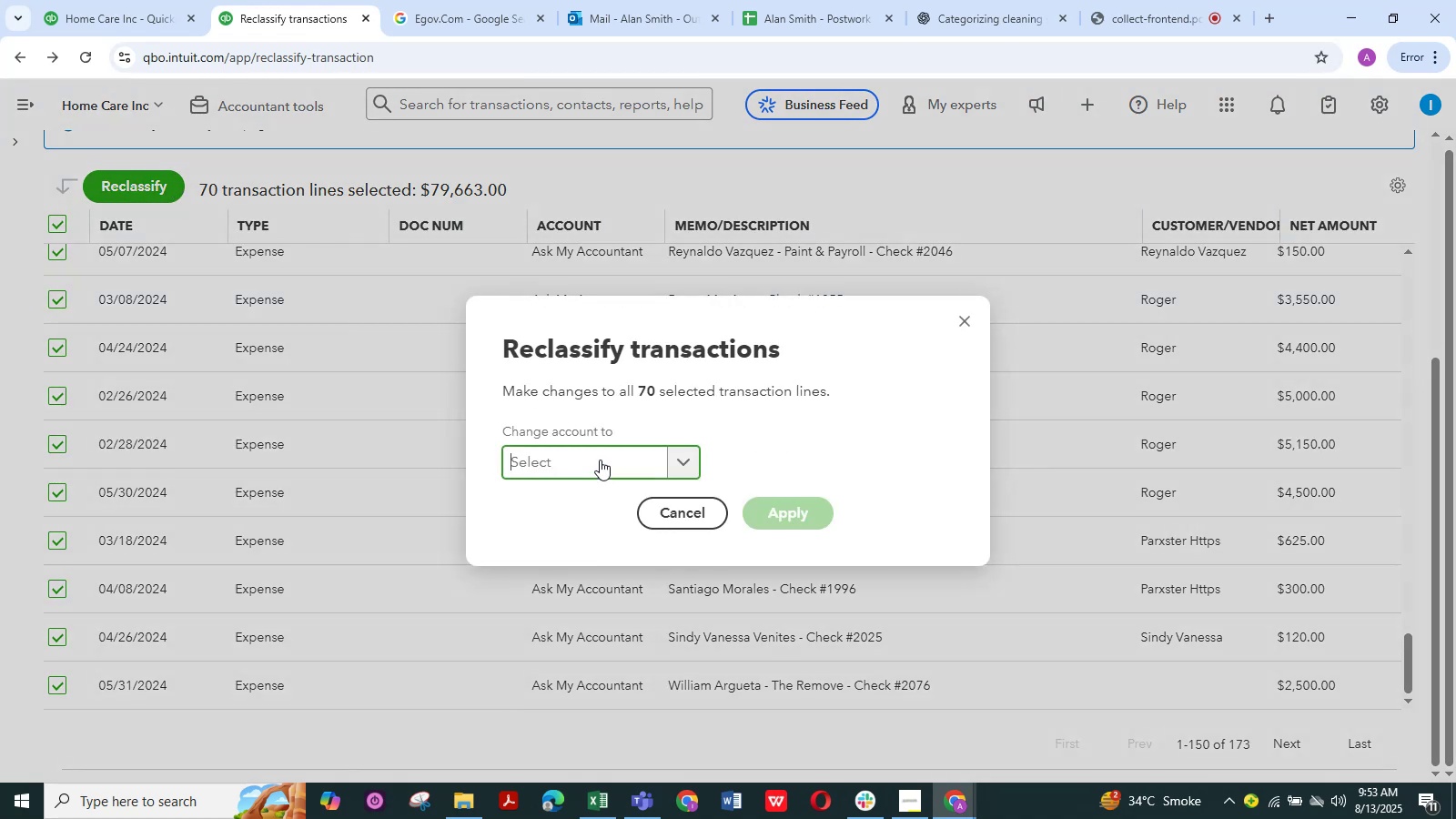 
type(subc)
 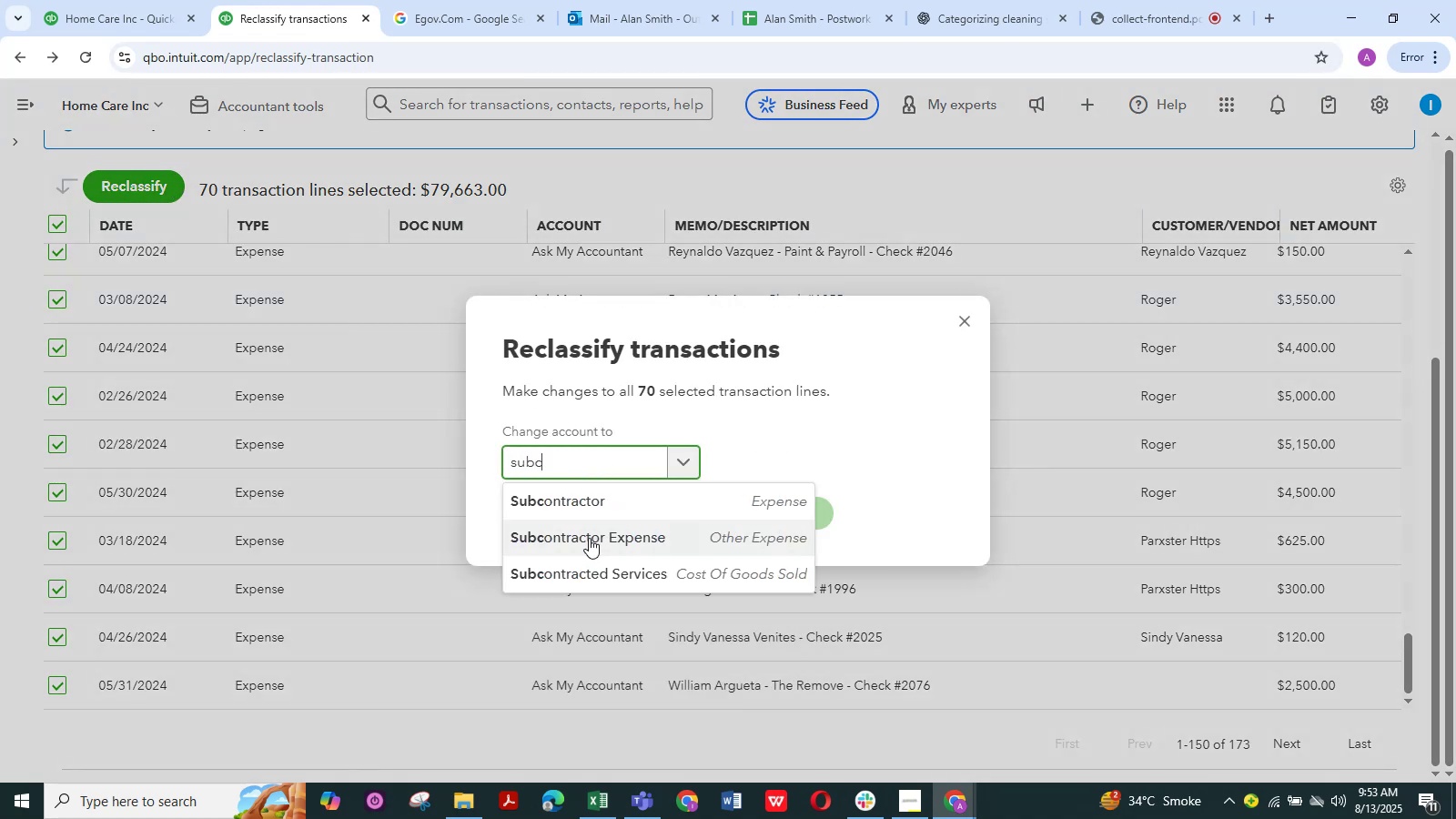 
left_click([582, 511])
 